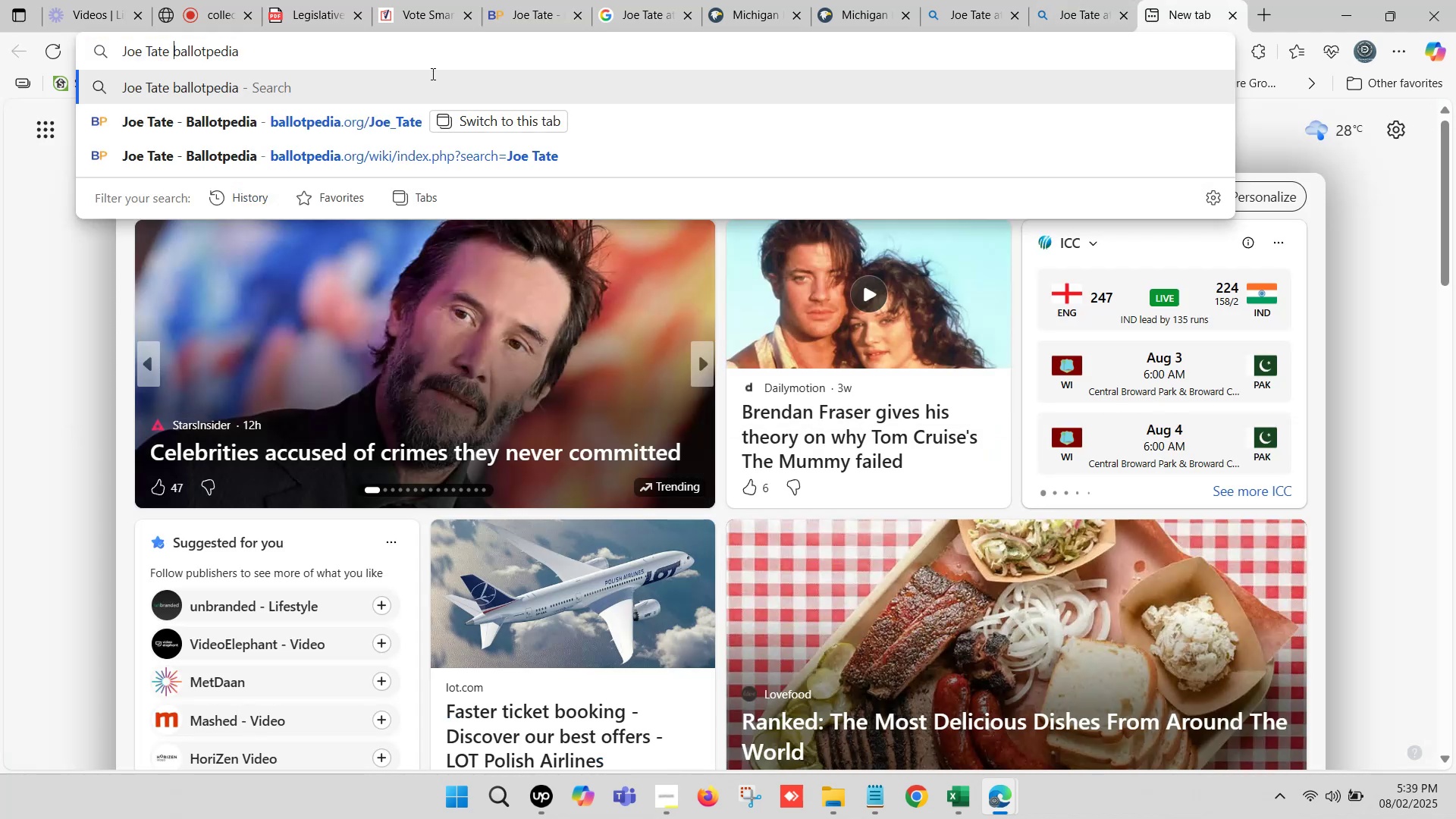 
type(at )
 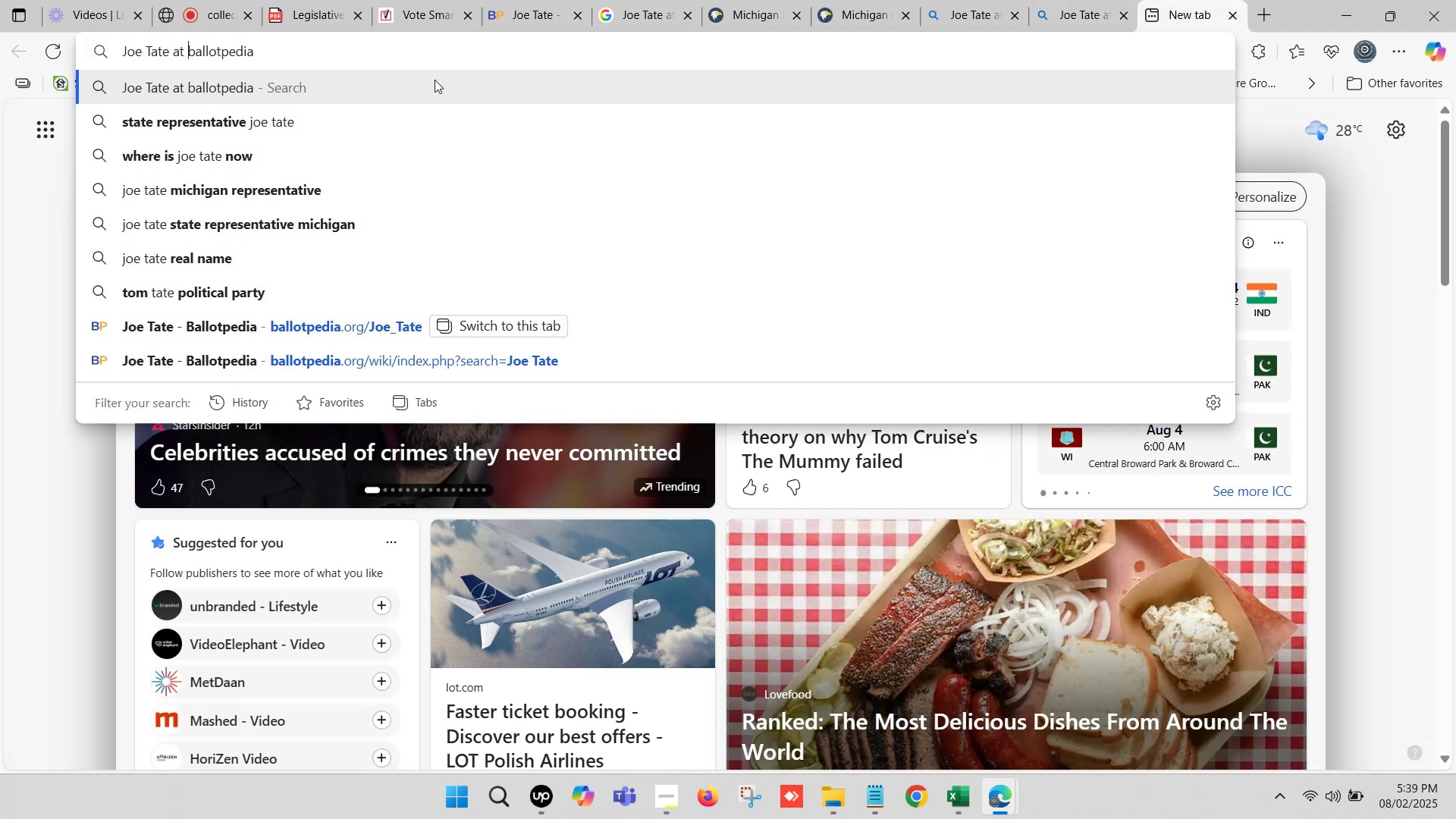 
key(Enter)
 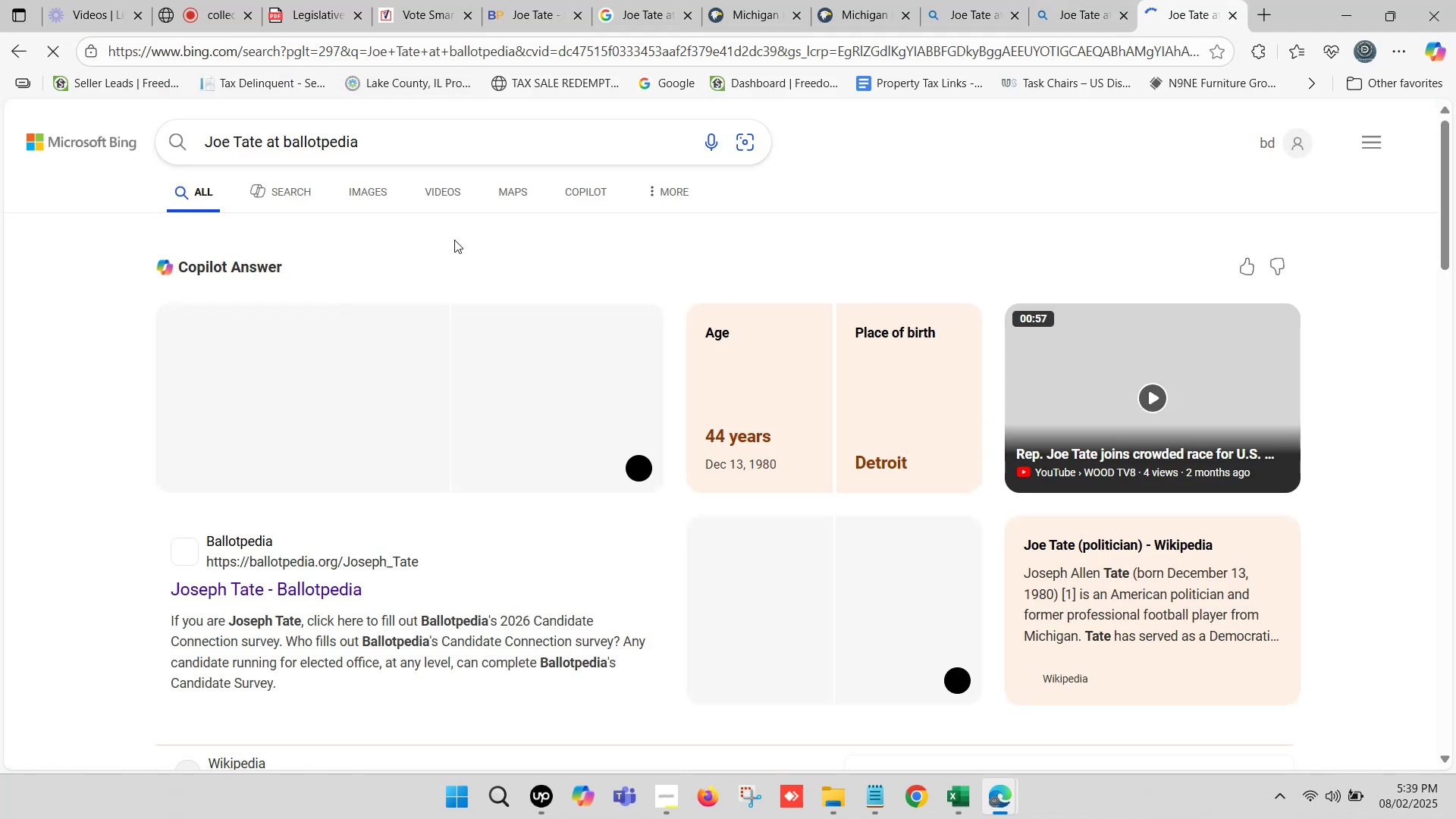 
scroll: coordinate [473, 504], scroll_direction: down, amount: 1.0
 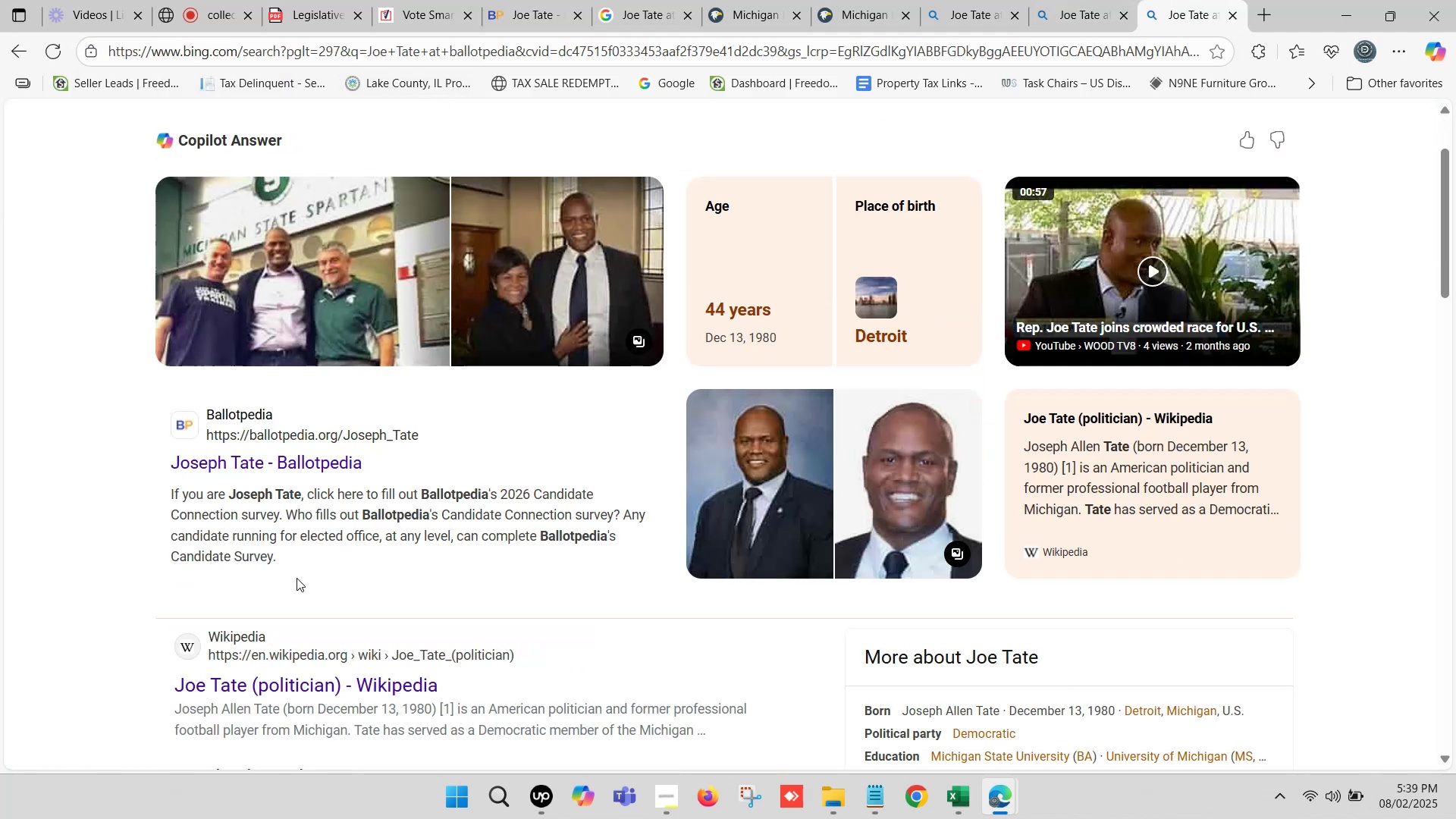 
hold_key(key=ControlLeft, duration=0.98)
left_click([296, 463])
 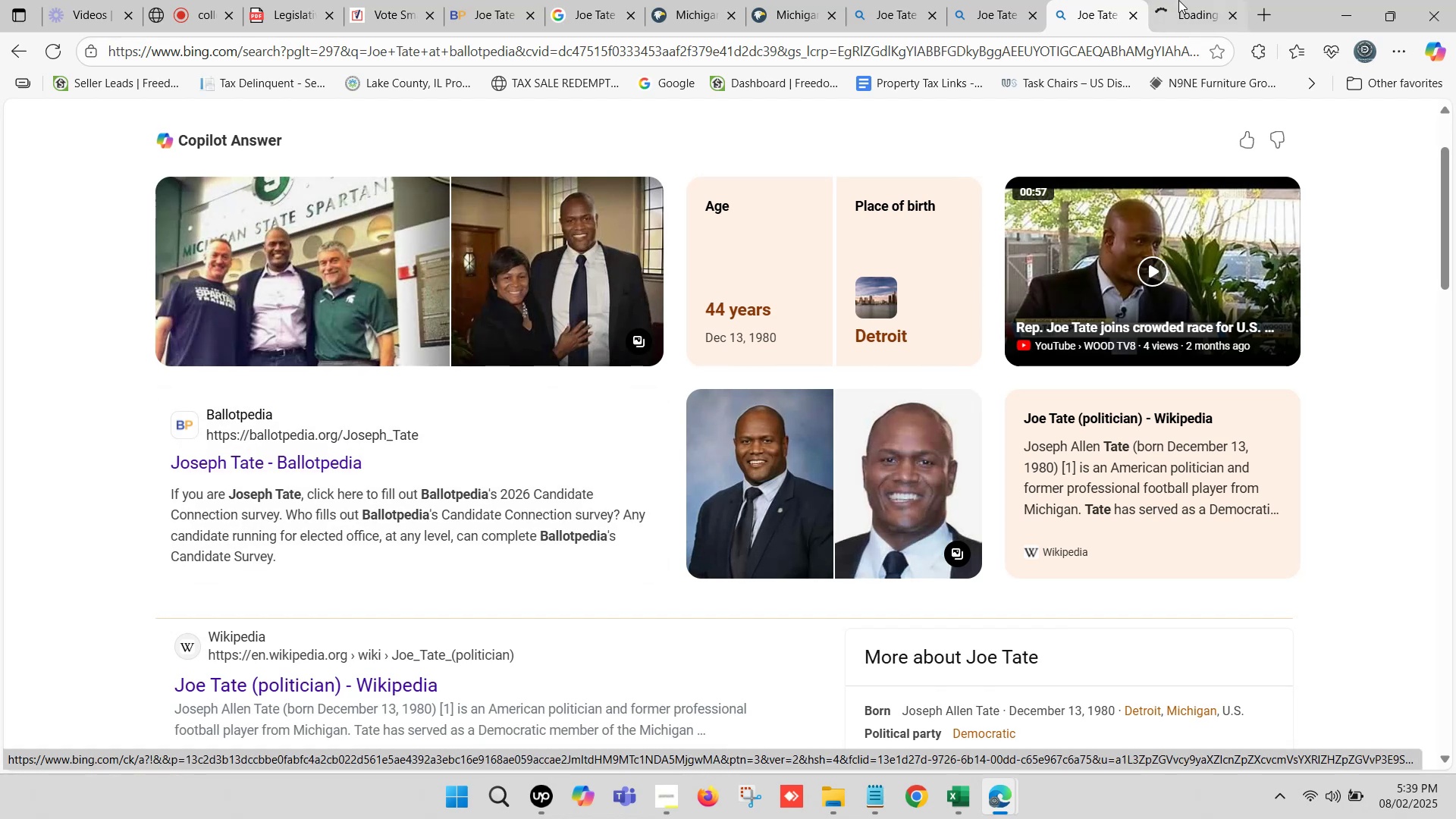 
double_click([1191, 0])
 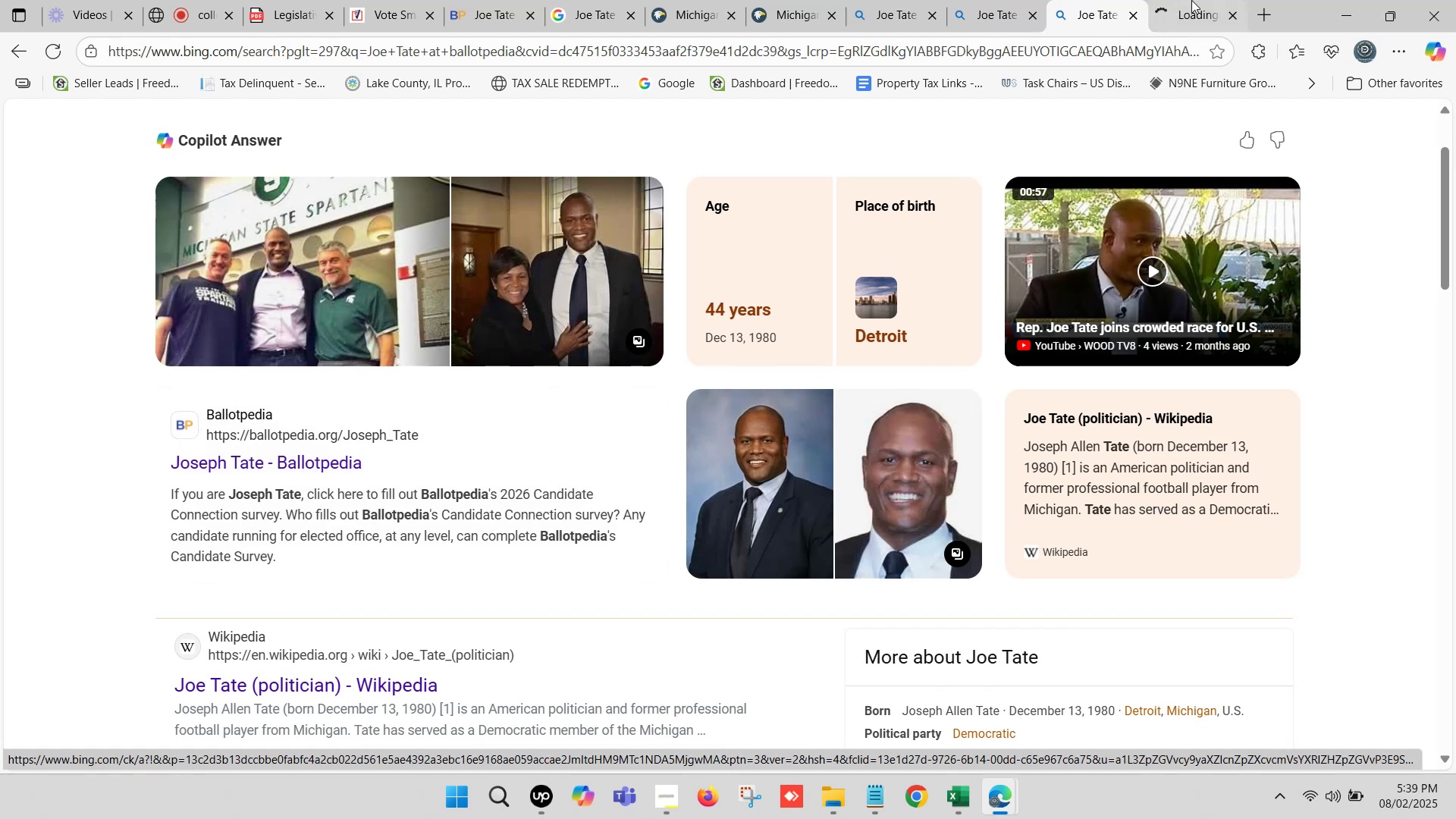 
triple_click([1191, 0])
 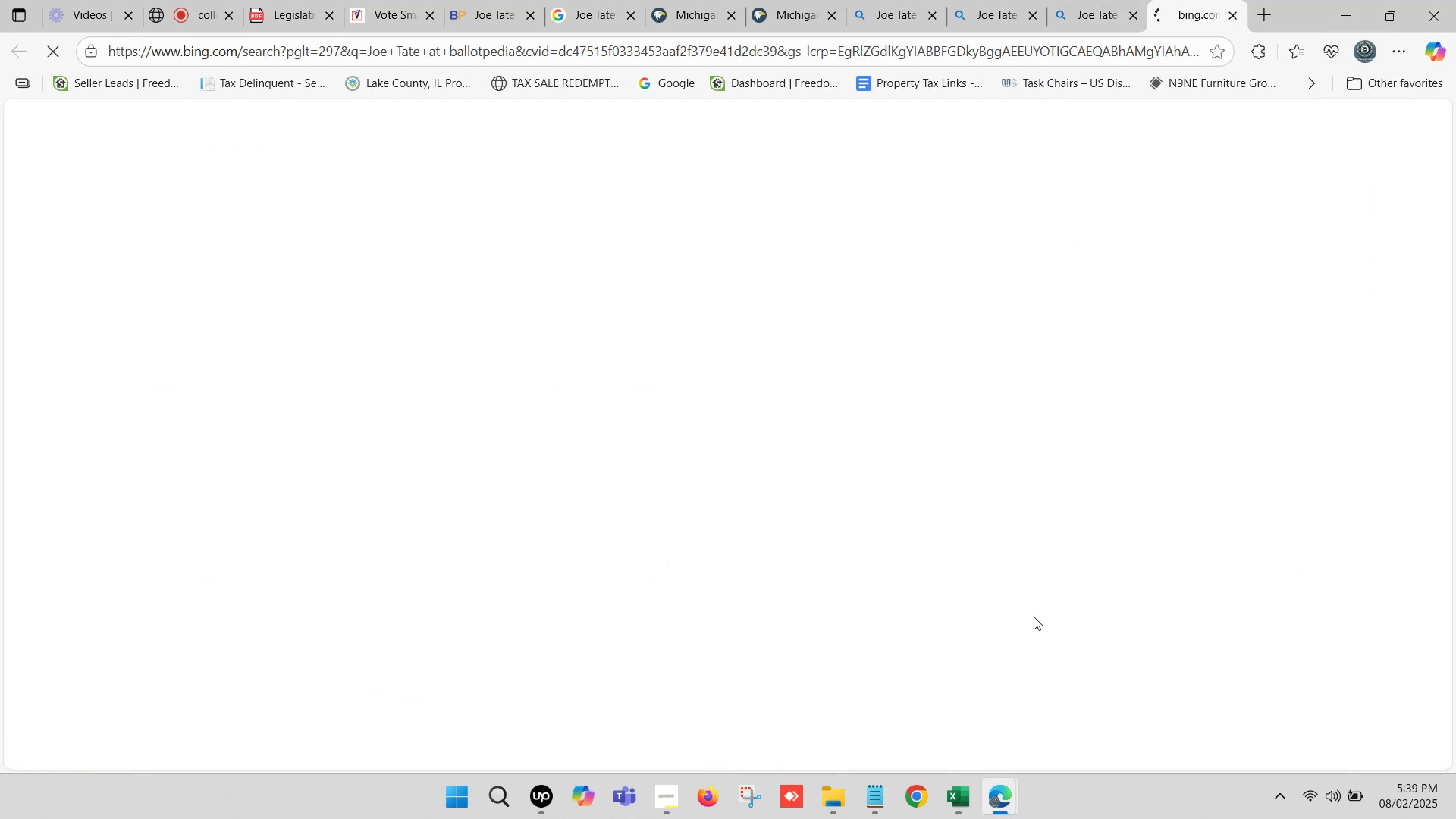 
left_click([965, 799])
 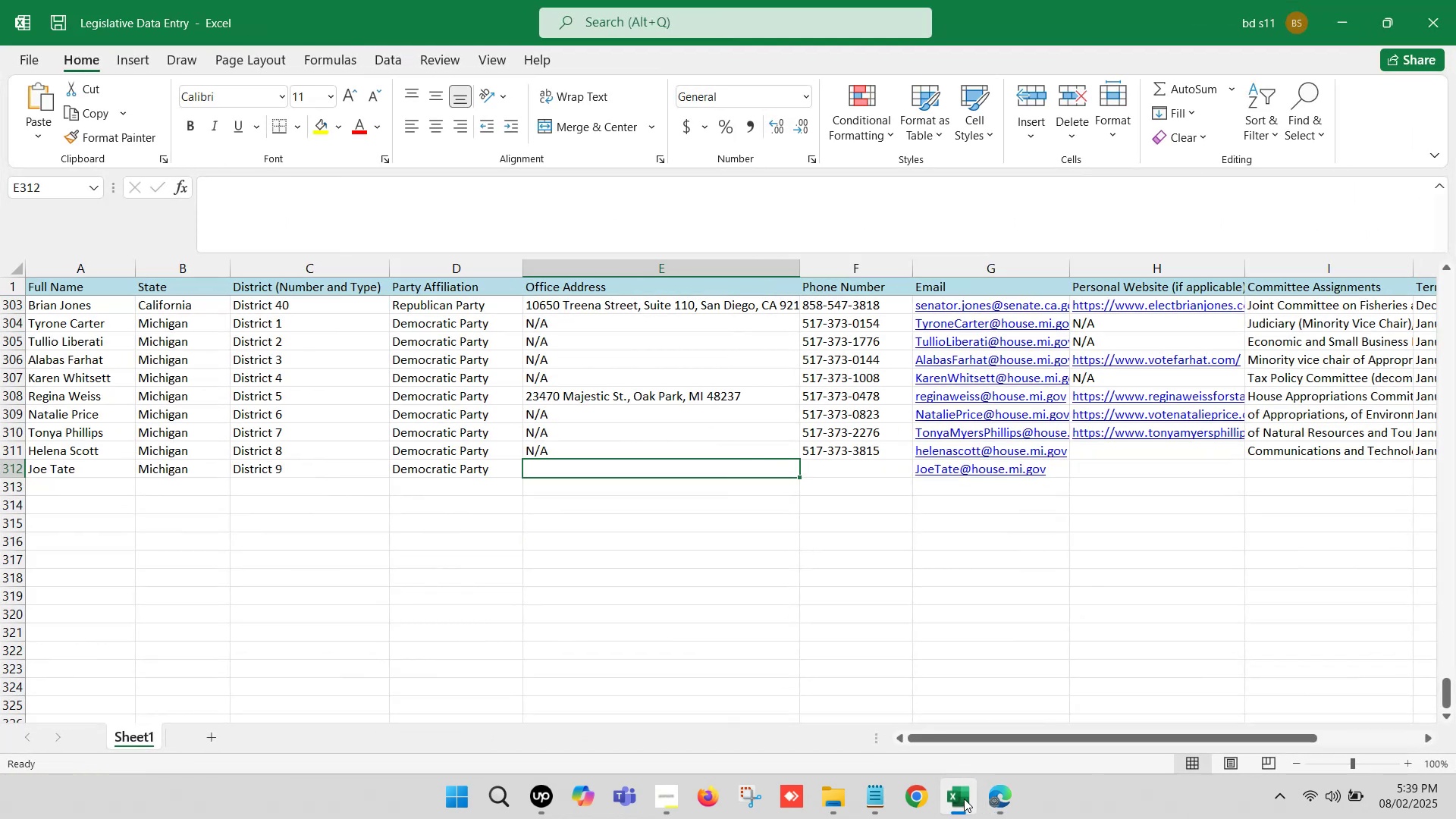 
left_click([964, 799])
 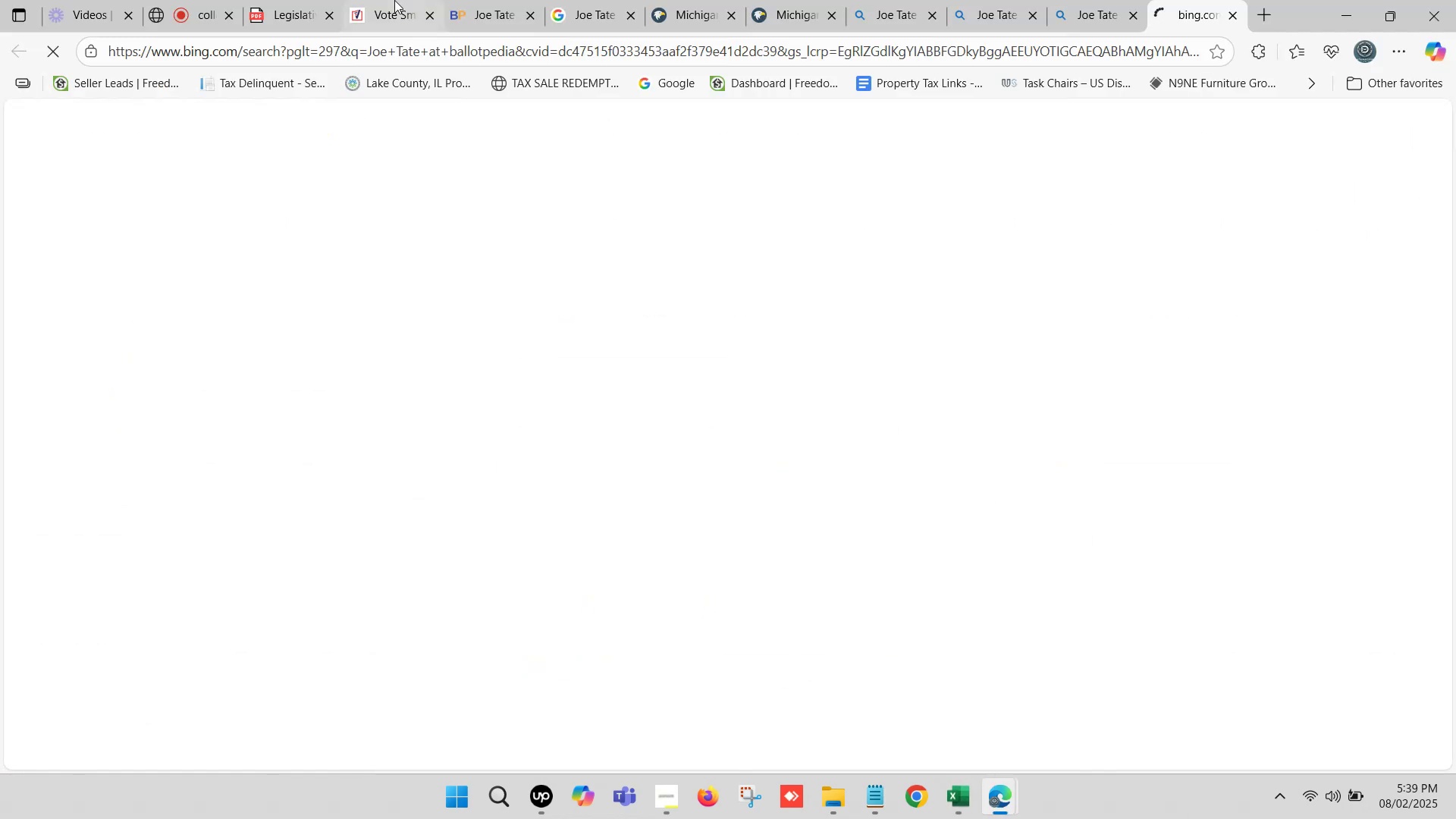 
left_click([391, 0])
 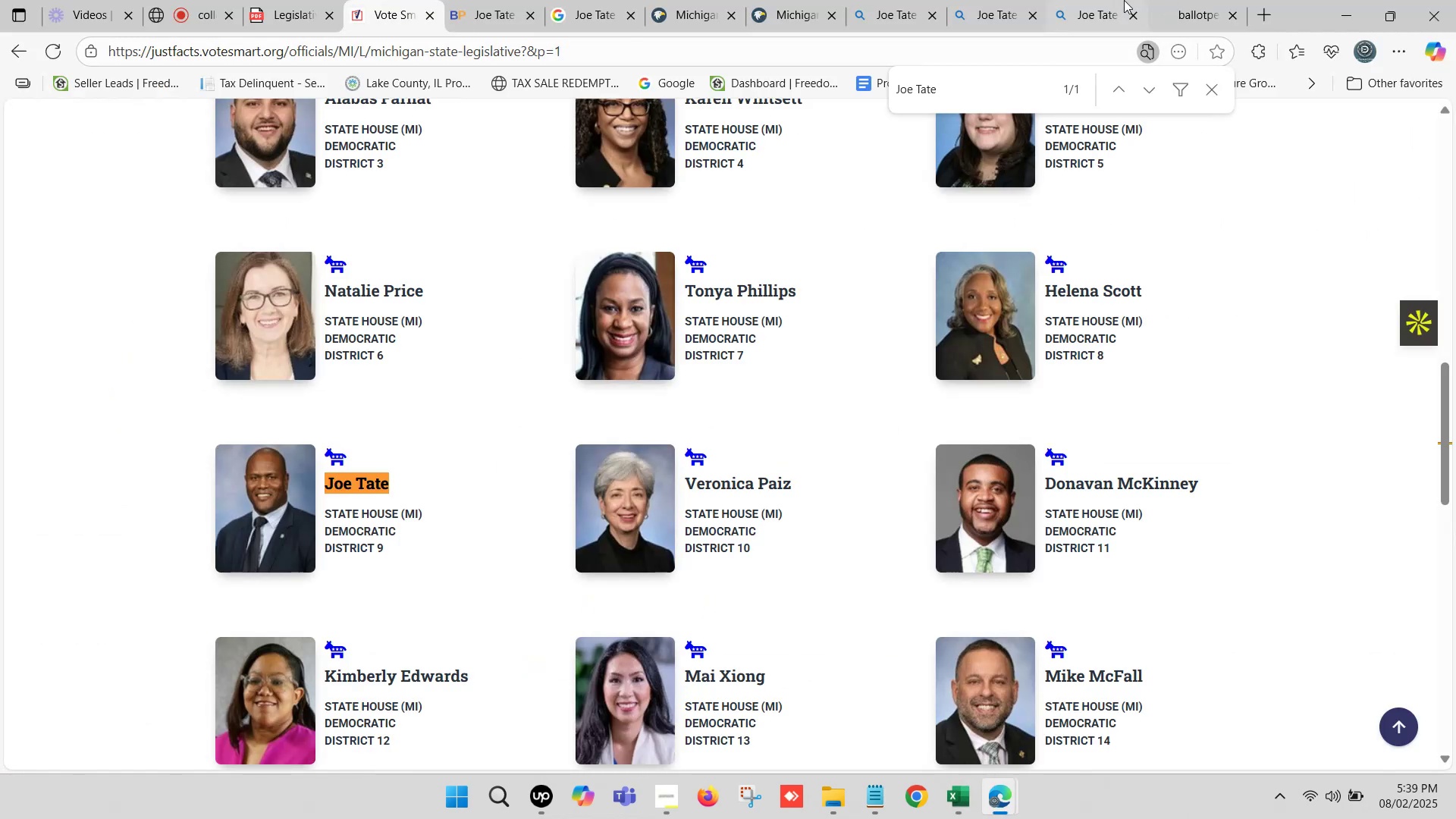 
left_click([1188, 0])
 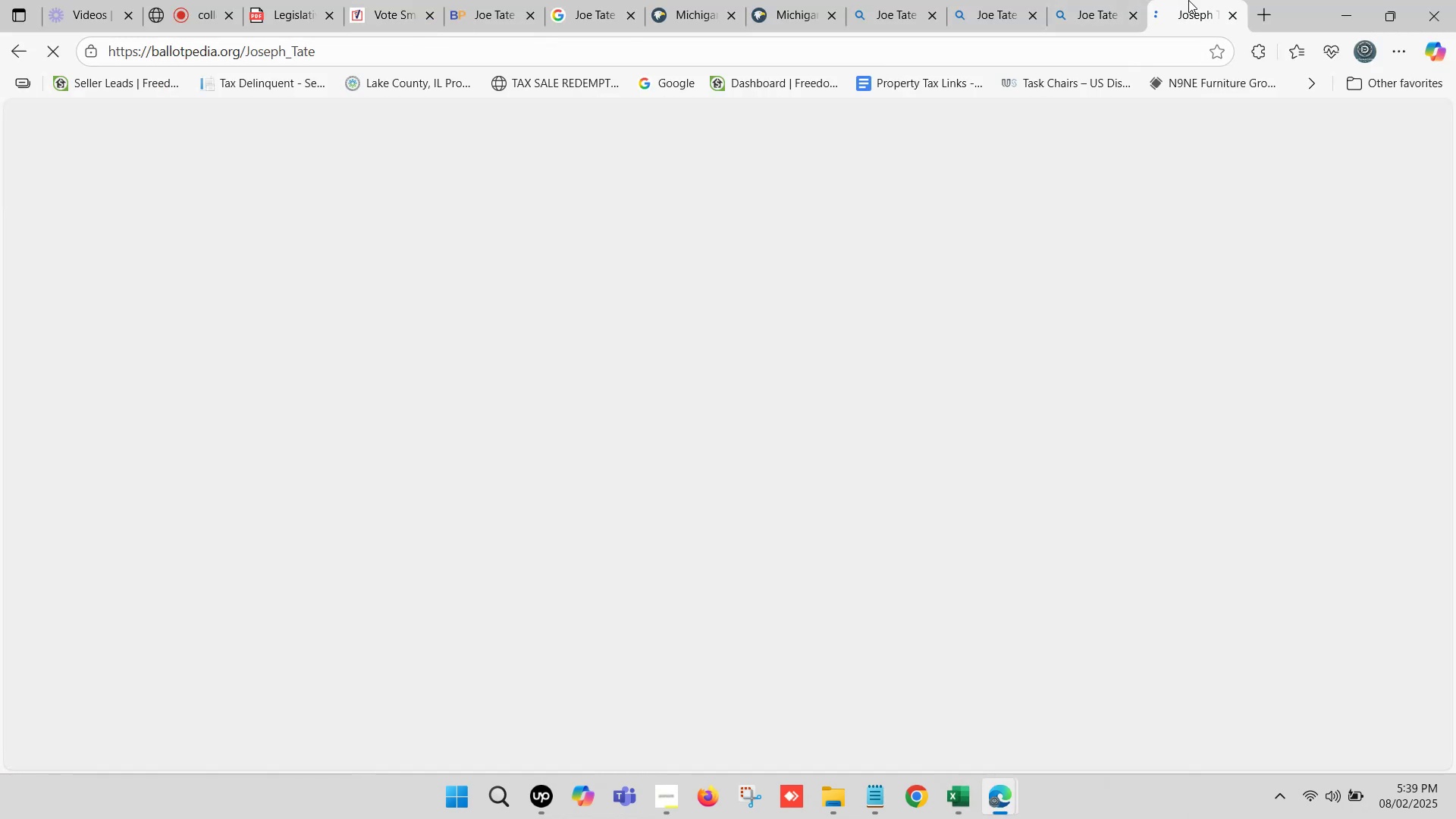 
triple_click([1188, 0])
 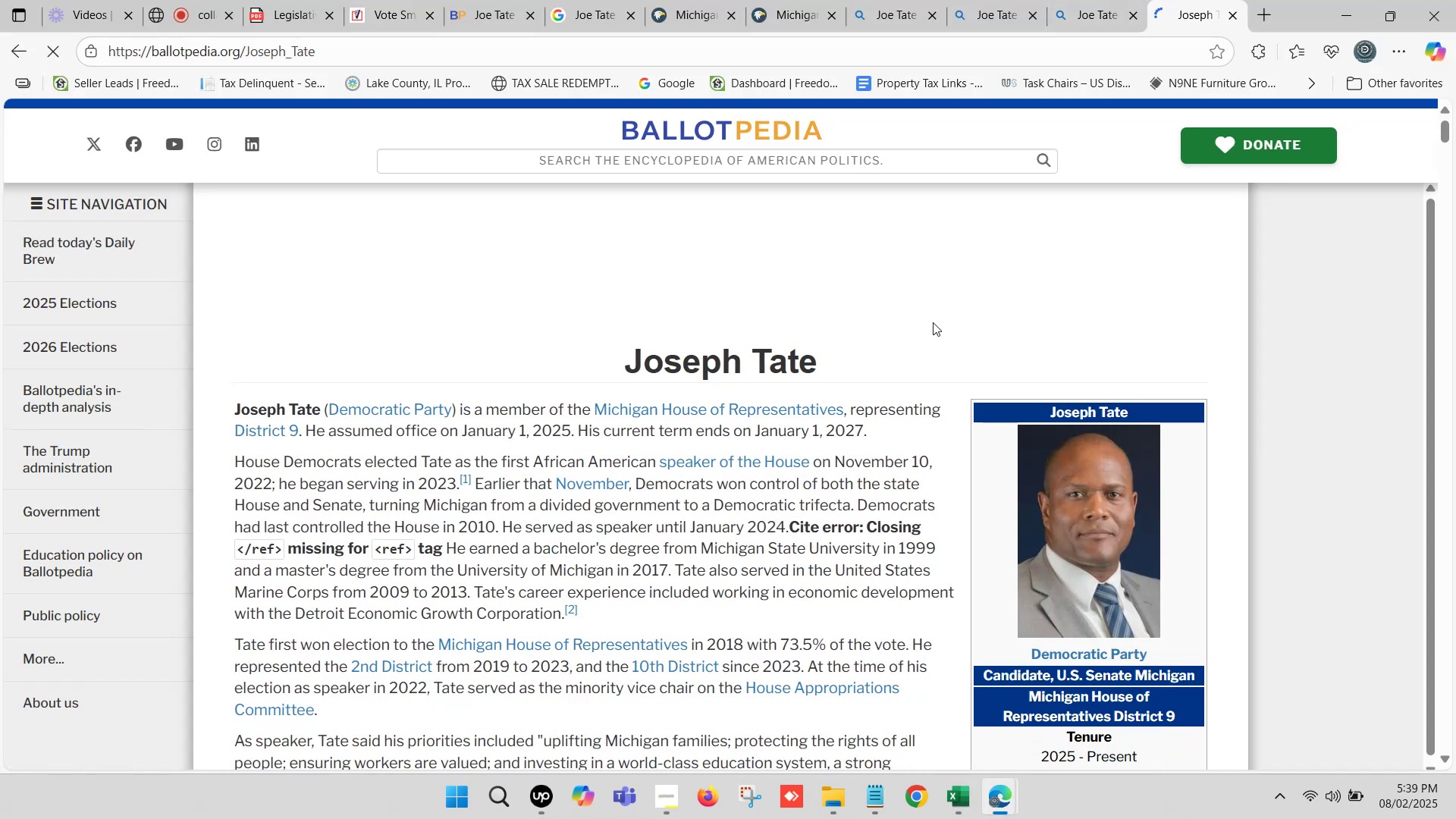 
key(Control+F)
 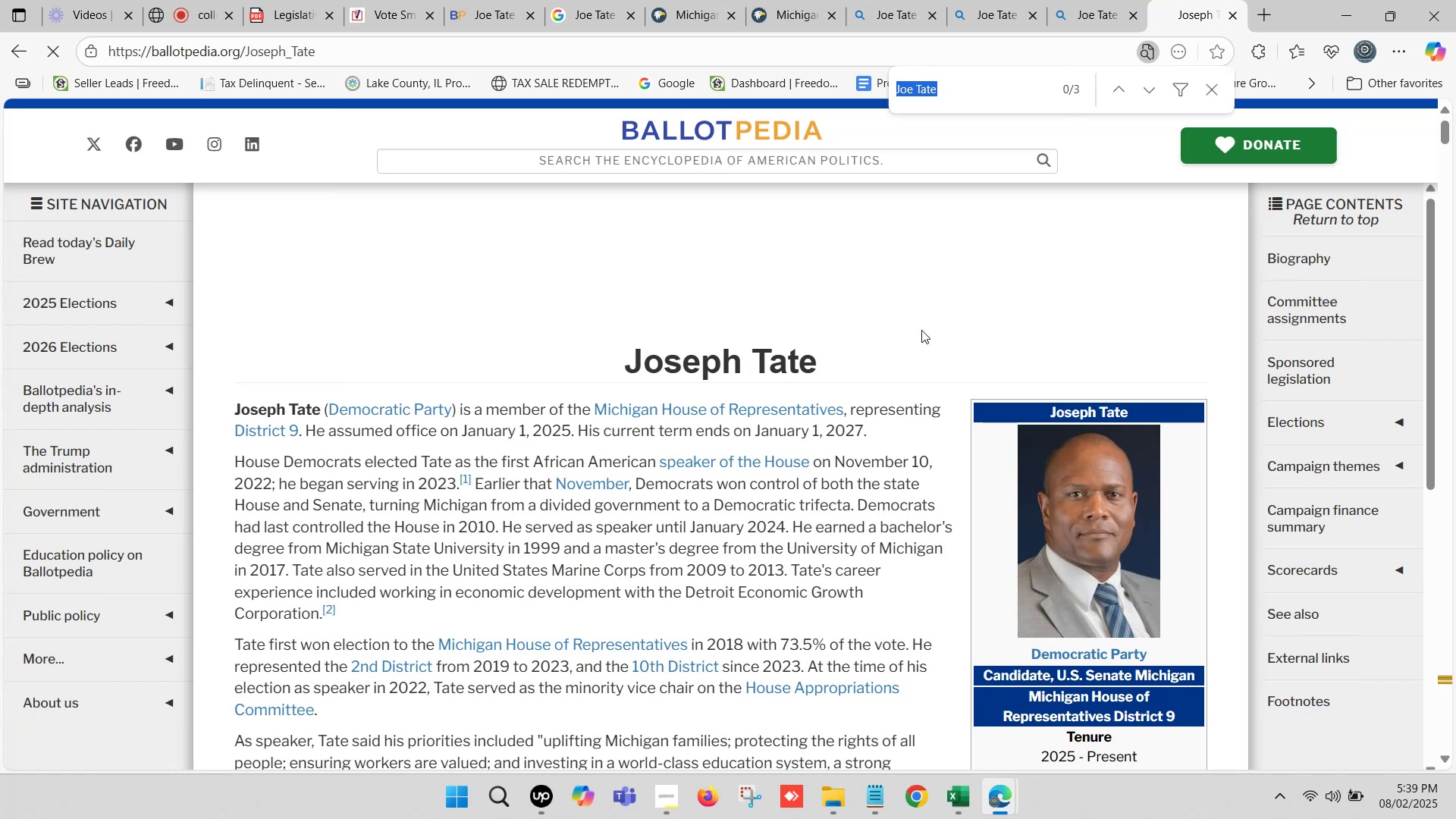 
key(Control+V)
 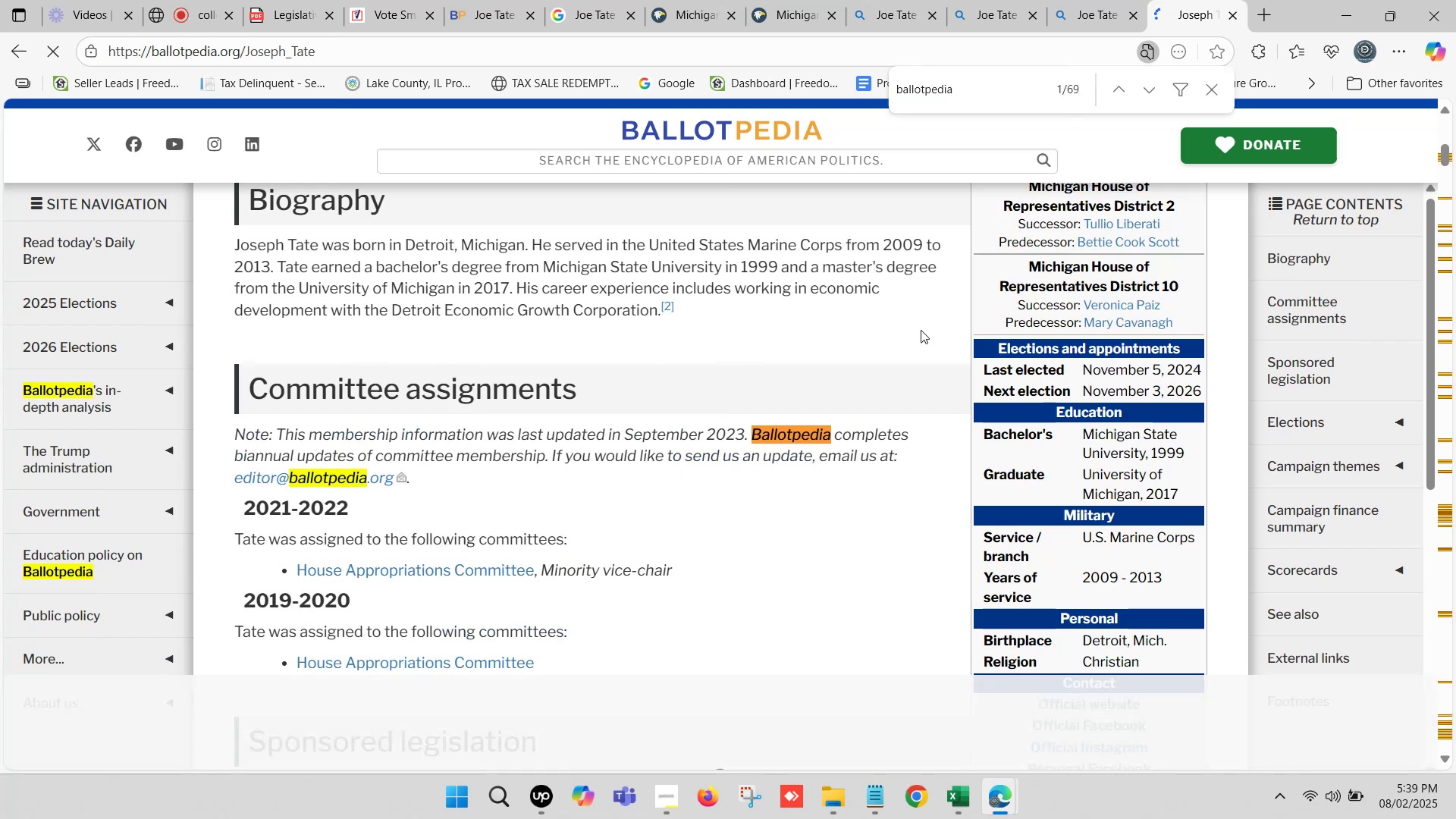 
key(Control+Z)
 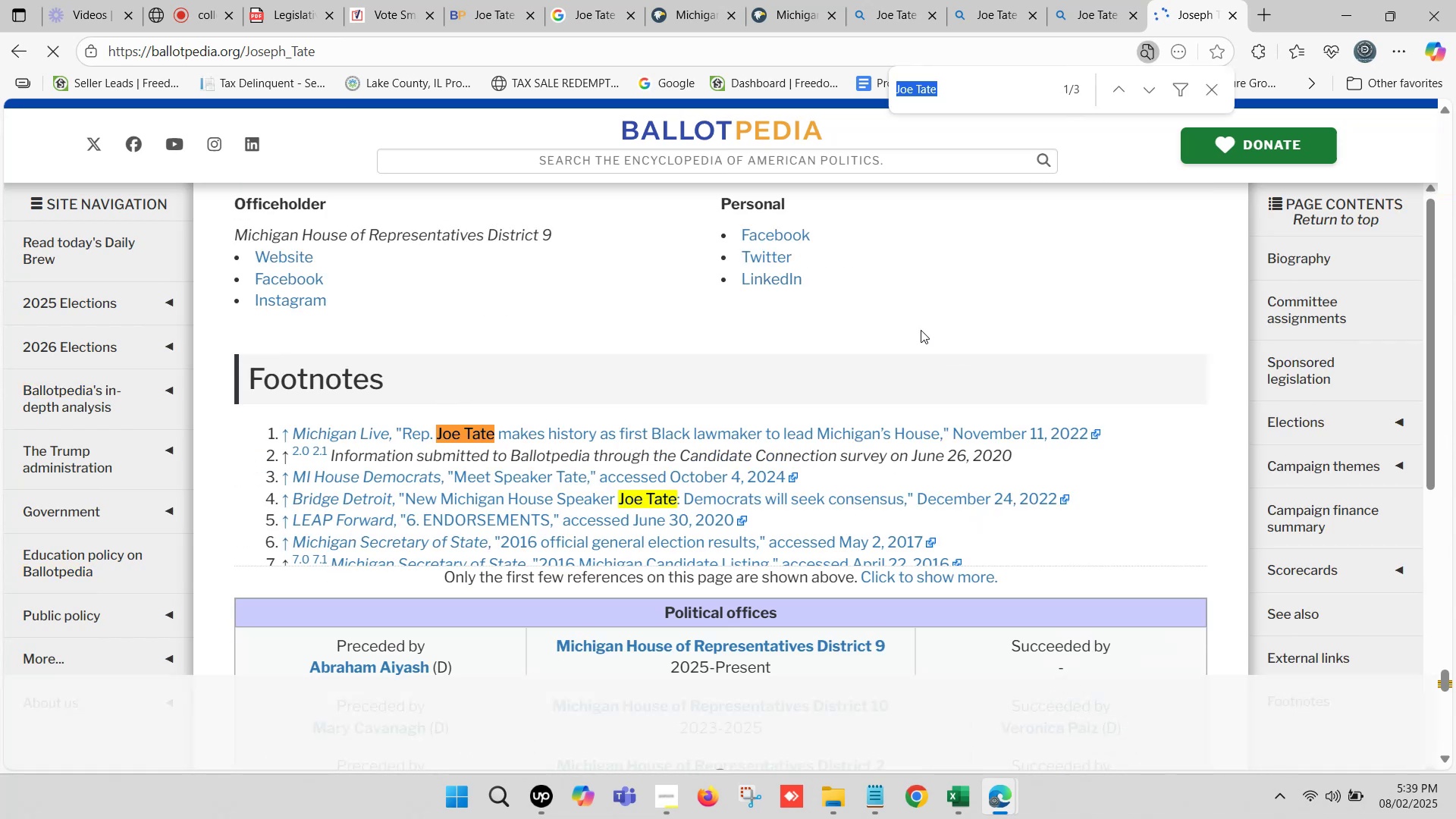 
scroll: coordinate [938, 329], scroll_direction: up, amount: 135.0
 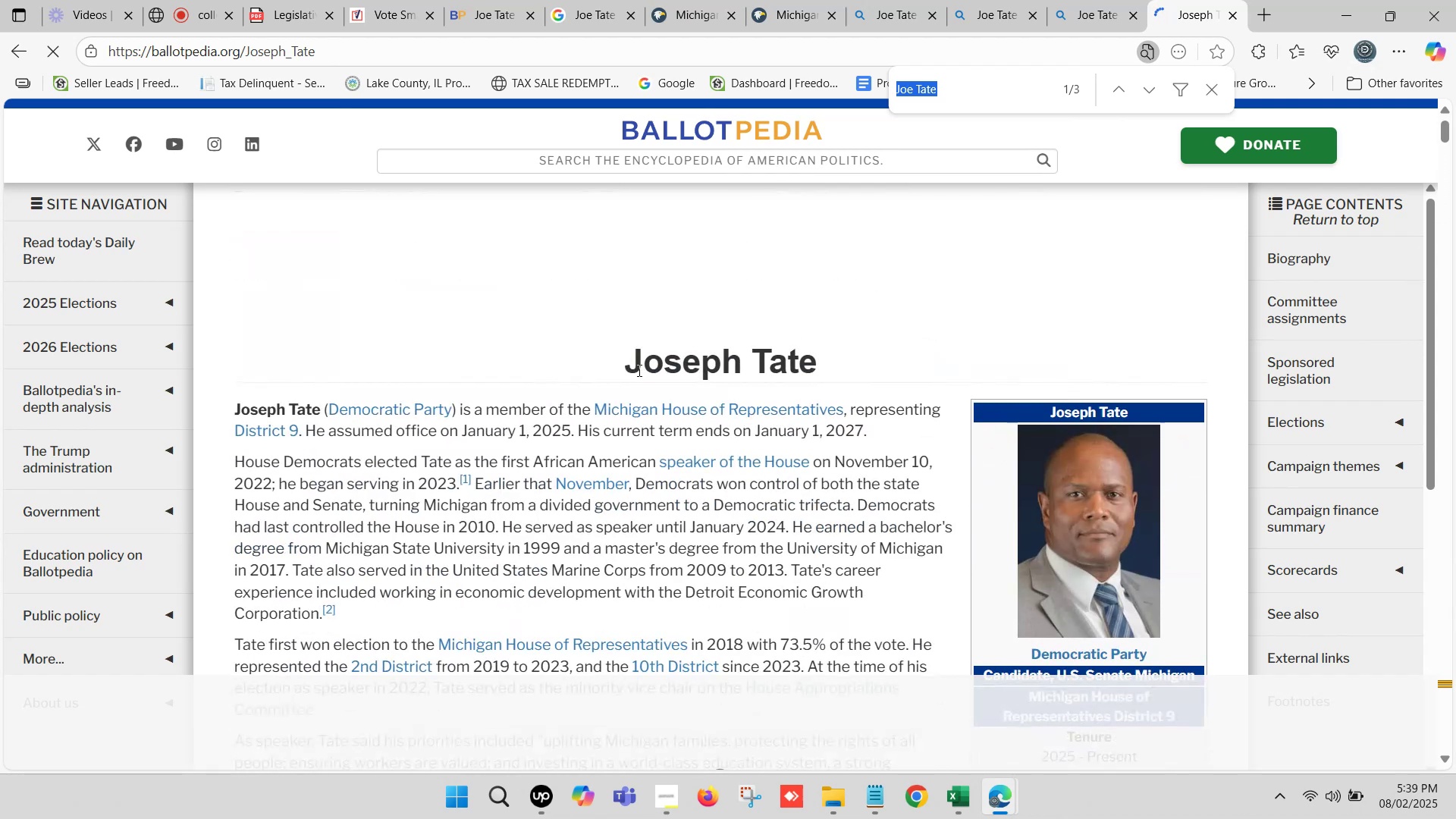 
left_click_drag(start_coordinate=[626, 362], to_coordinate=[830, 361])
 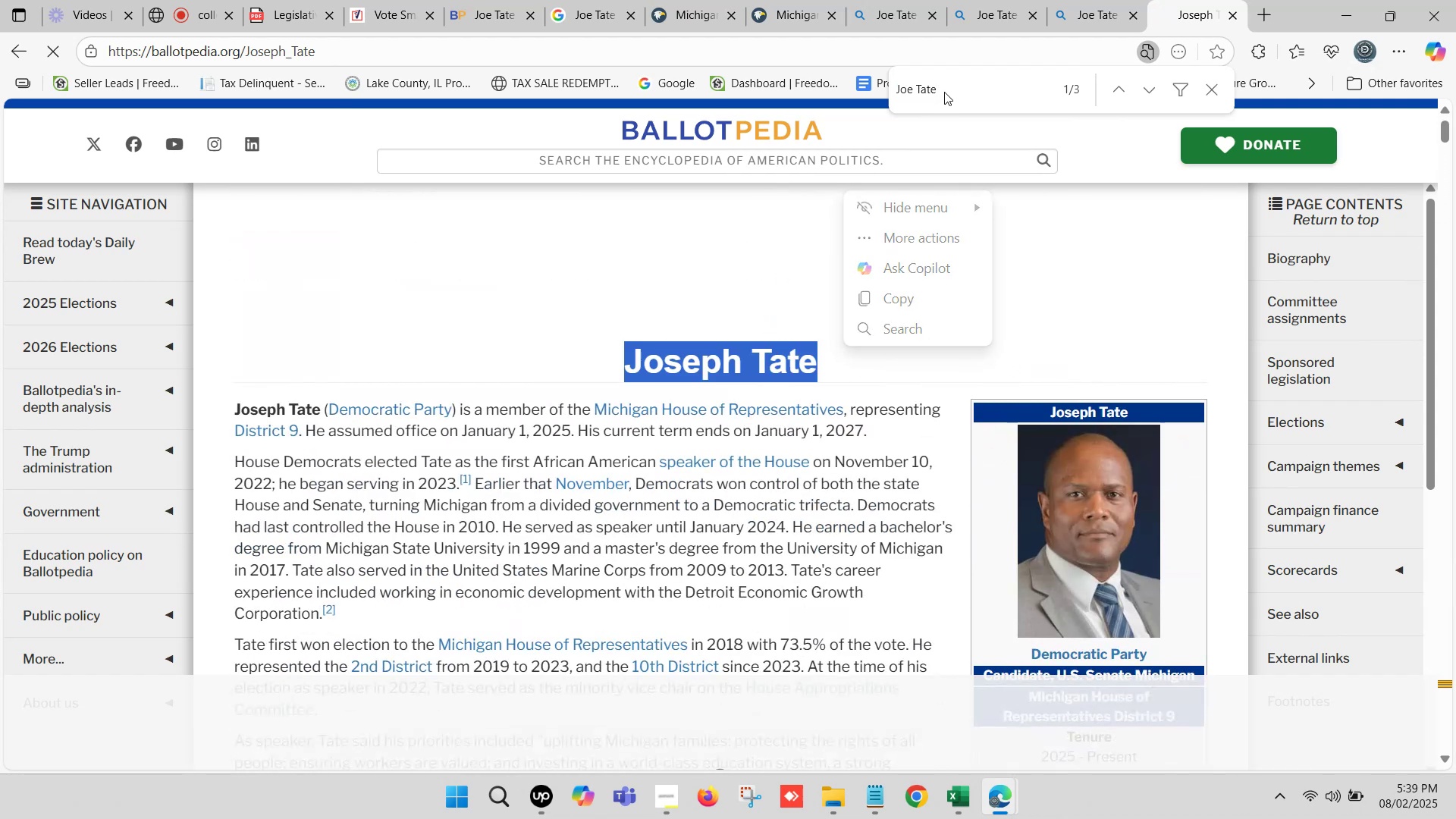 
wait(6.17)
 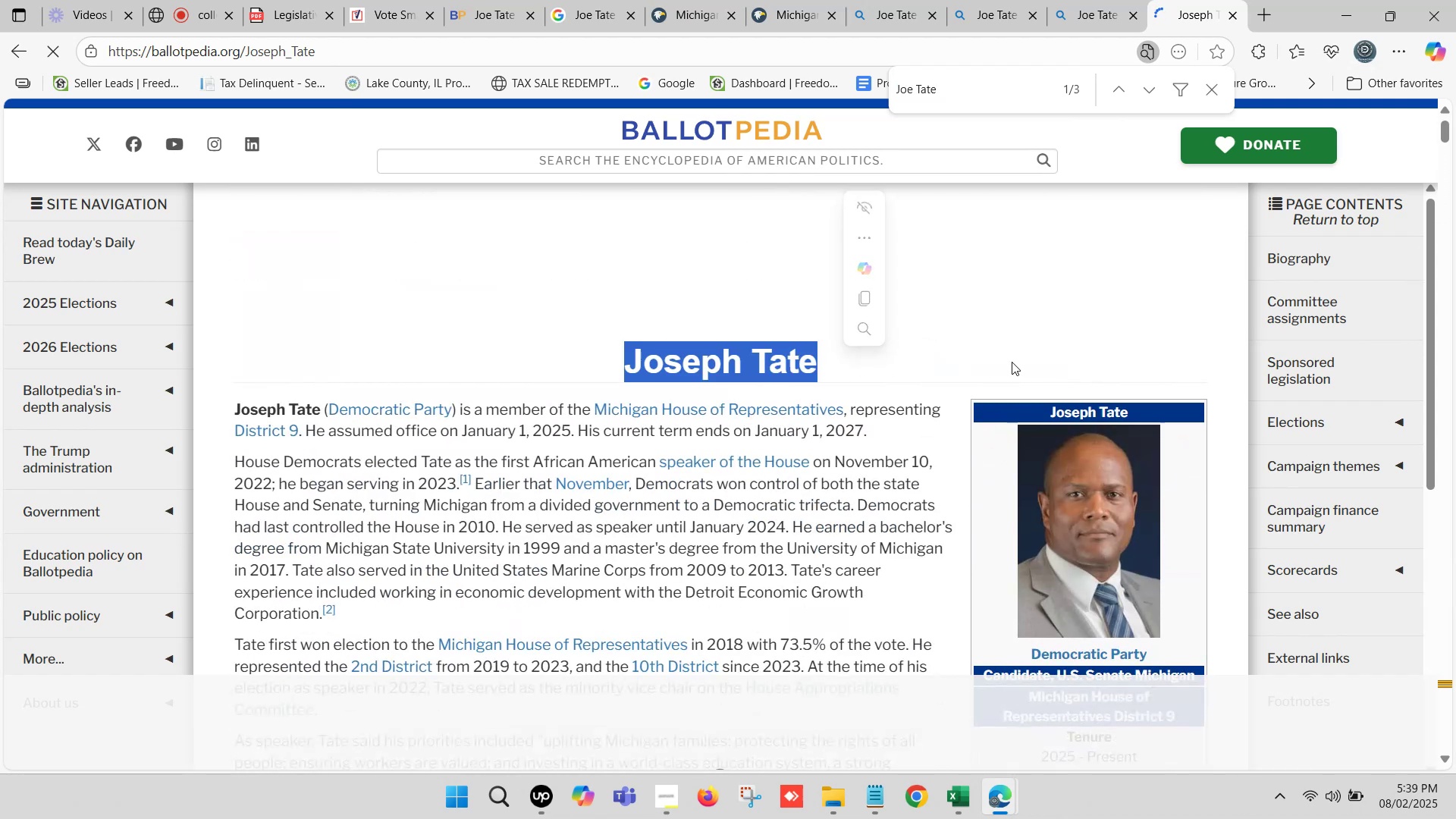 
key(Control+ControlLeft)
 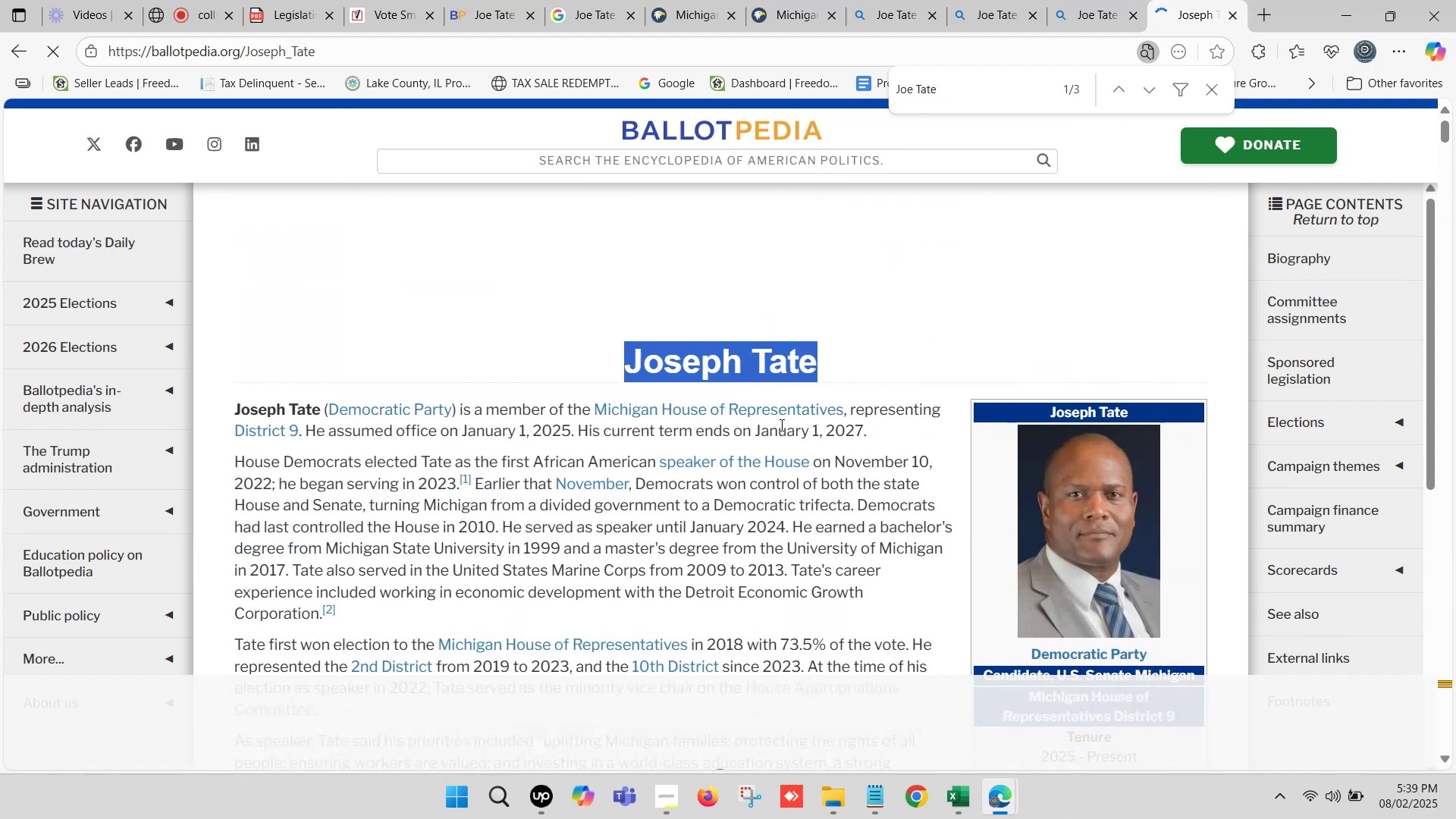 
key(Control+C)
 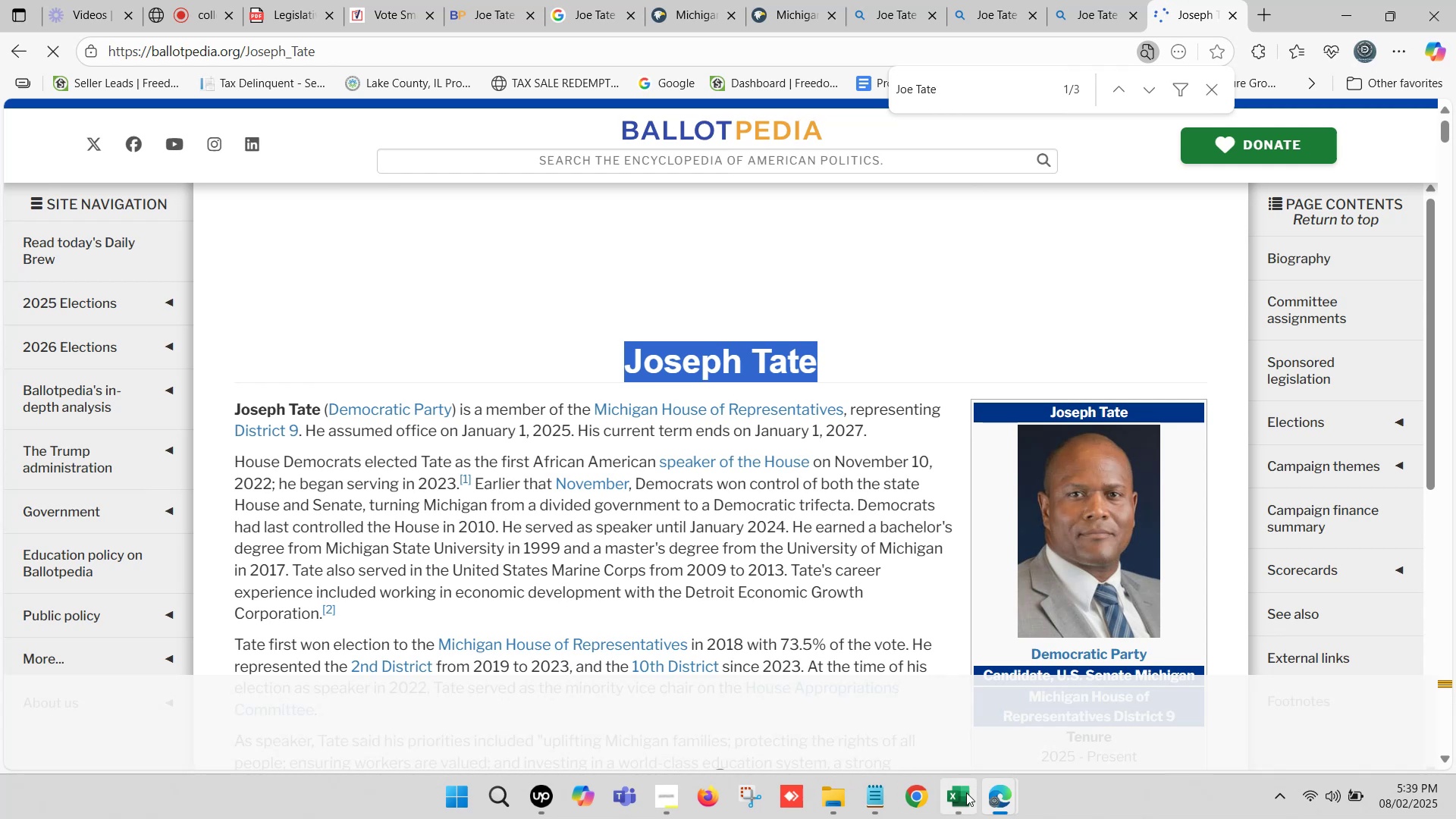 
left_click([967, 805])
 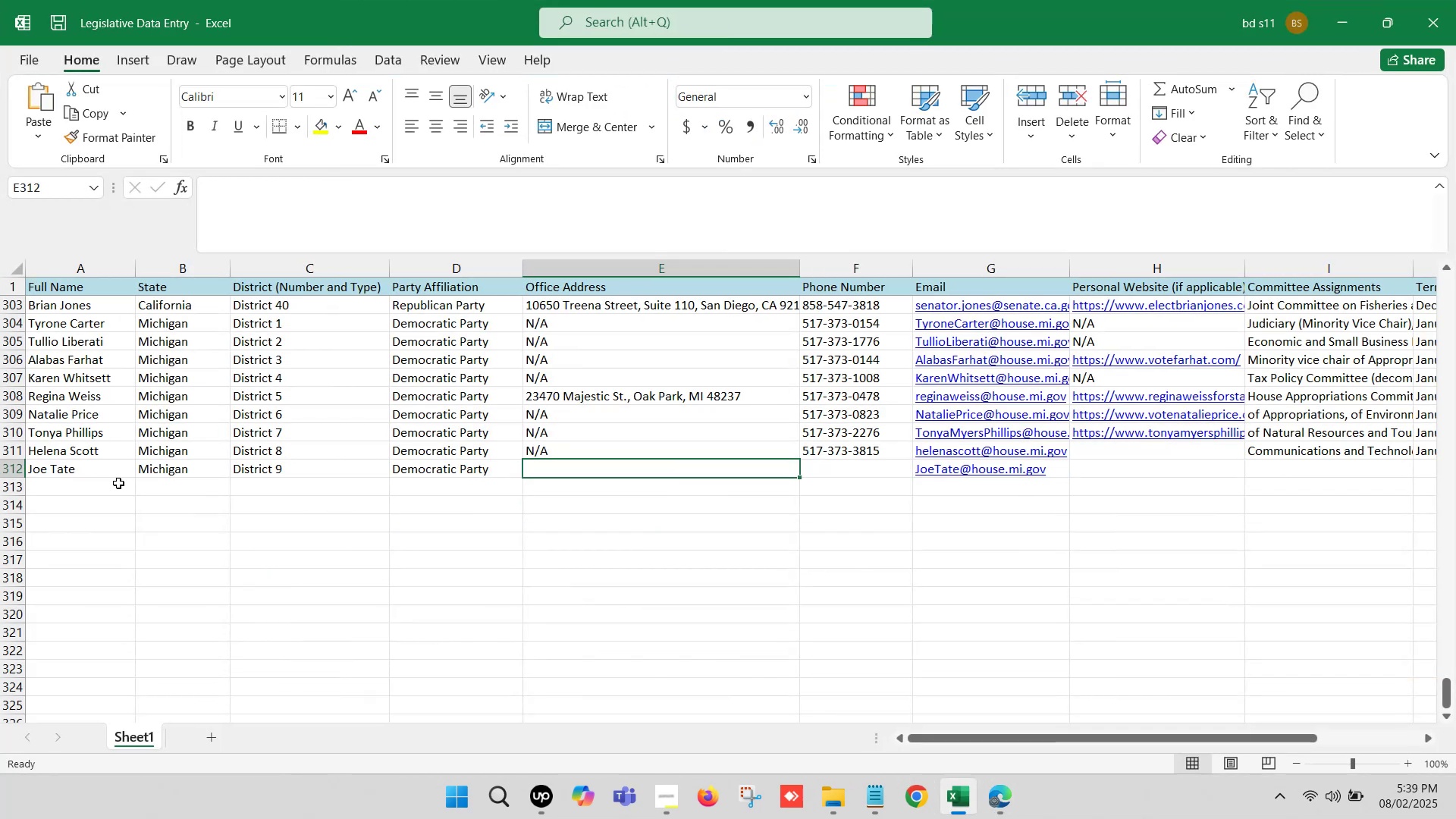 
left_click([99, 487])
 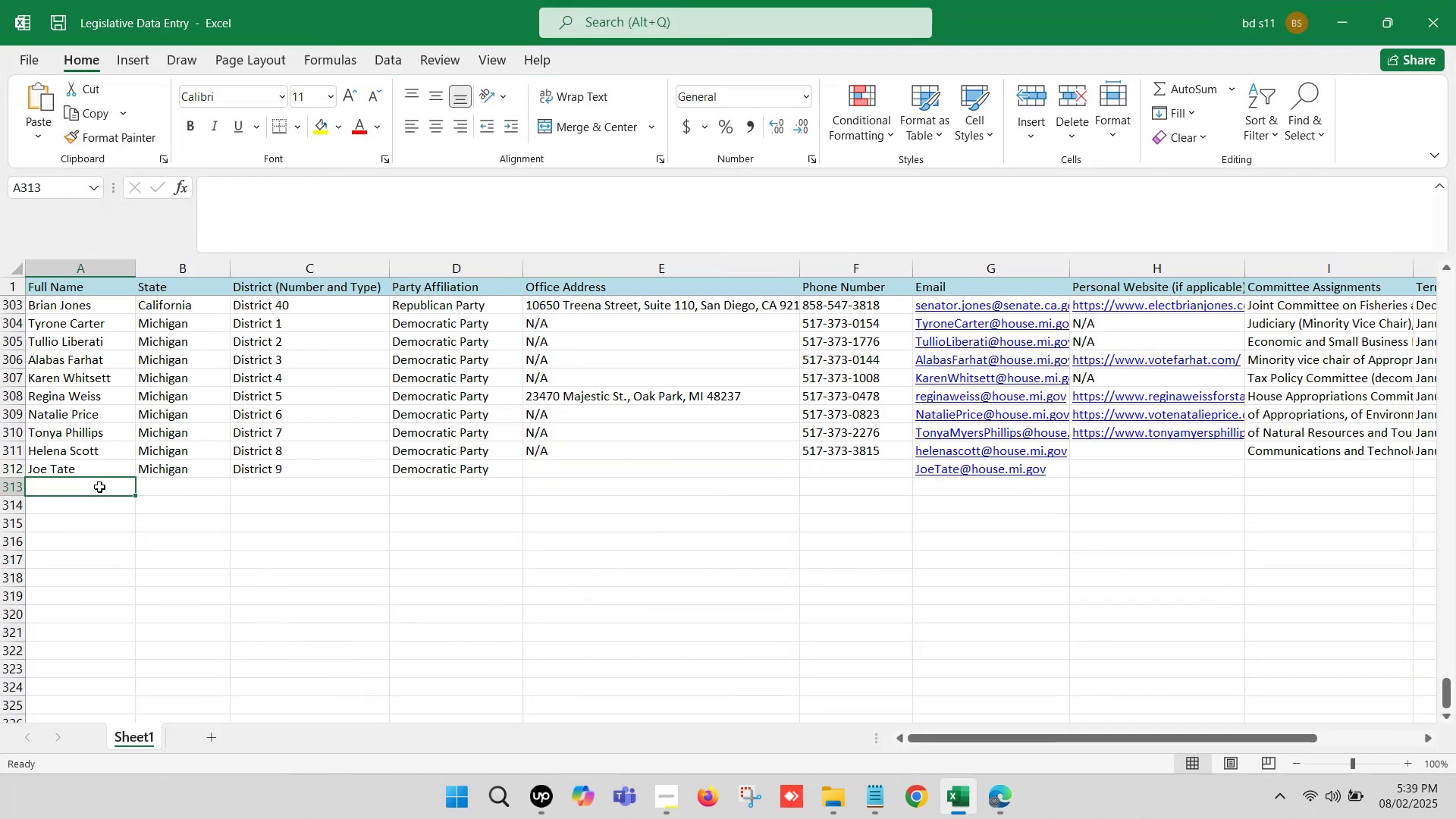 
key(ArrowLeft)
 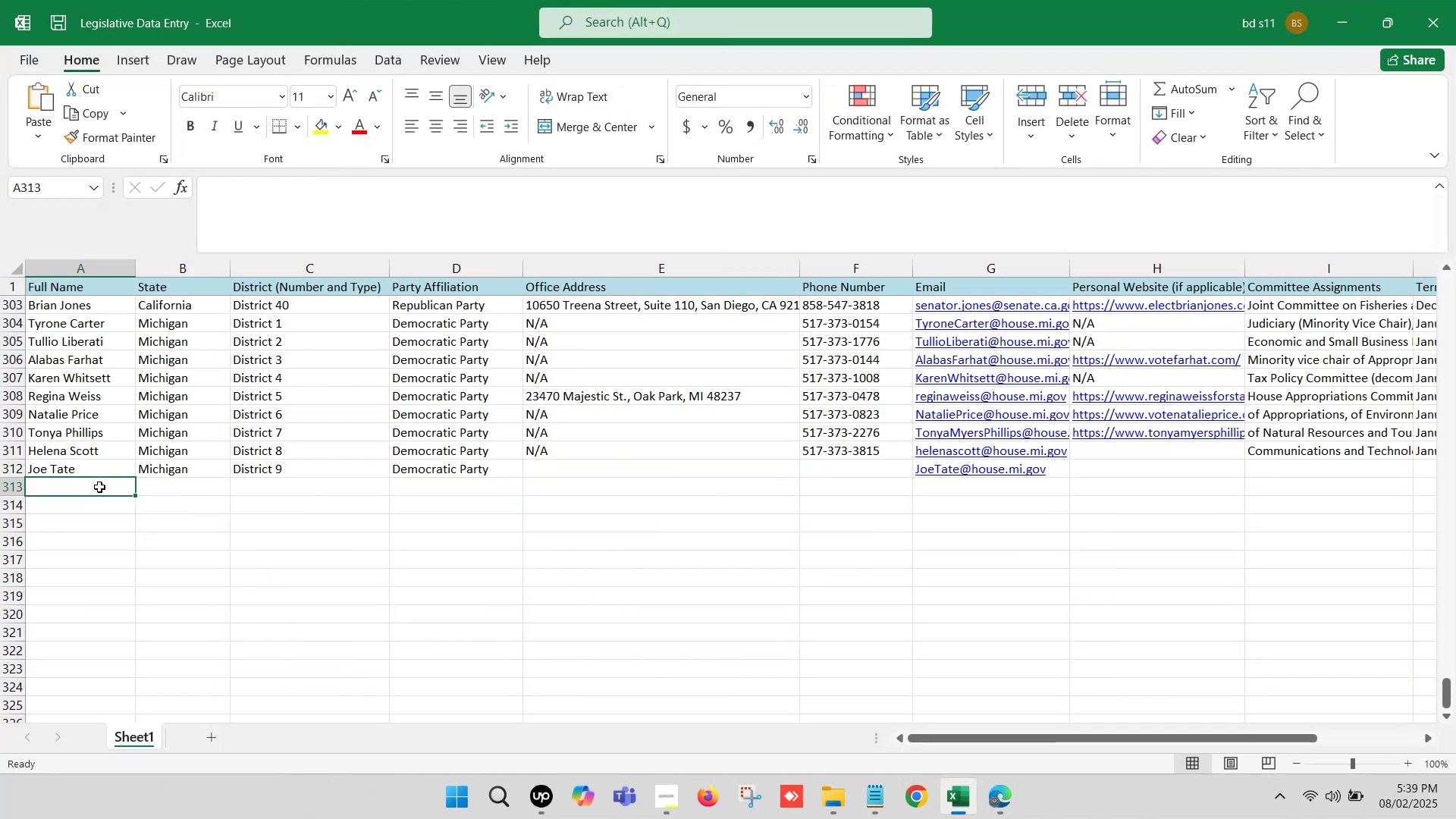 
key(ArrowLeft)
 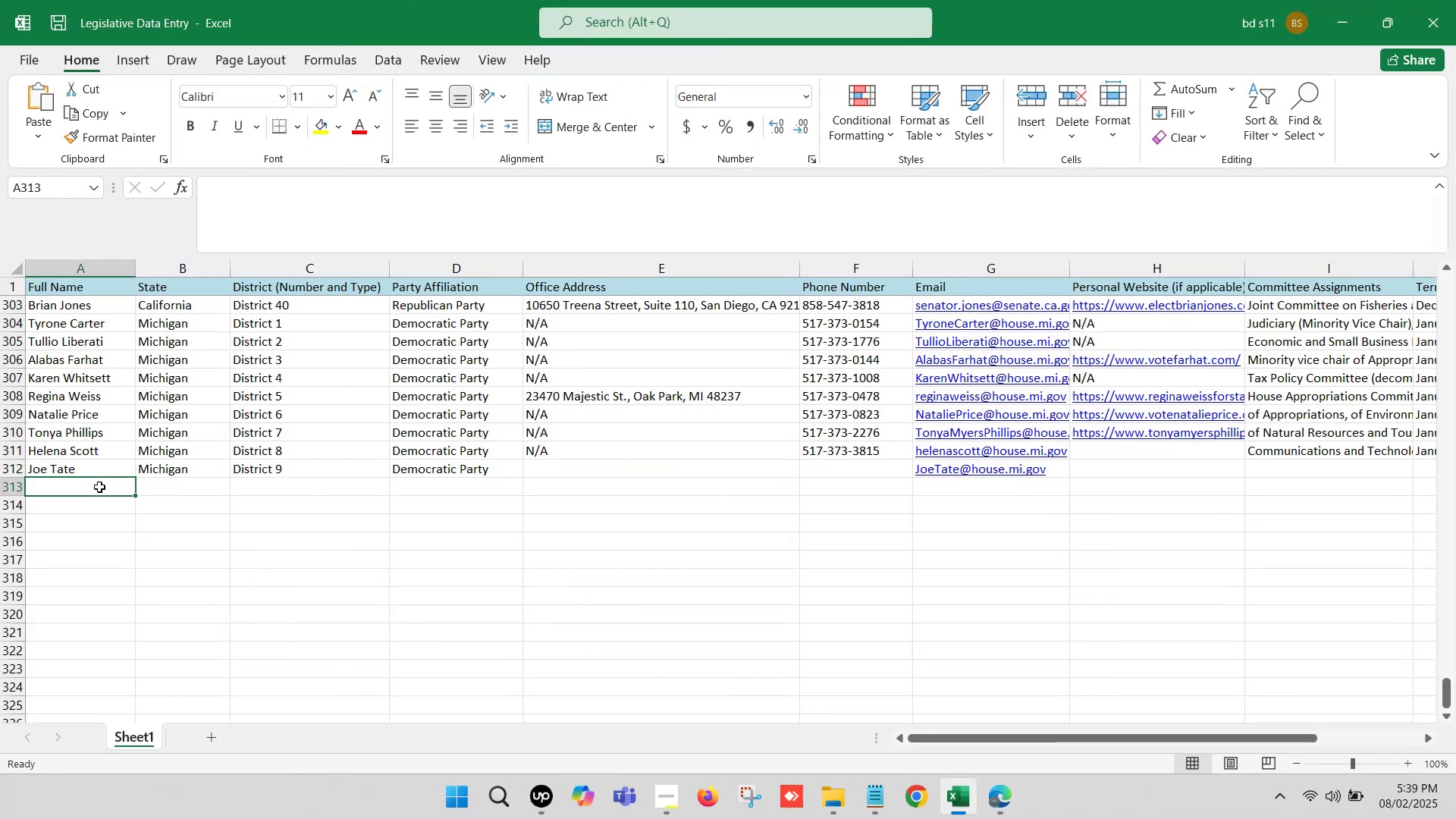 
key(ArrowLeft)
 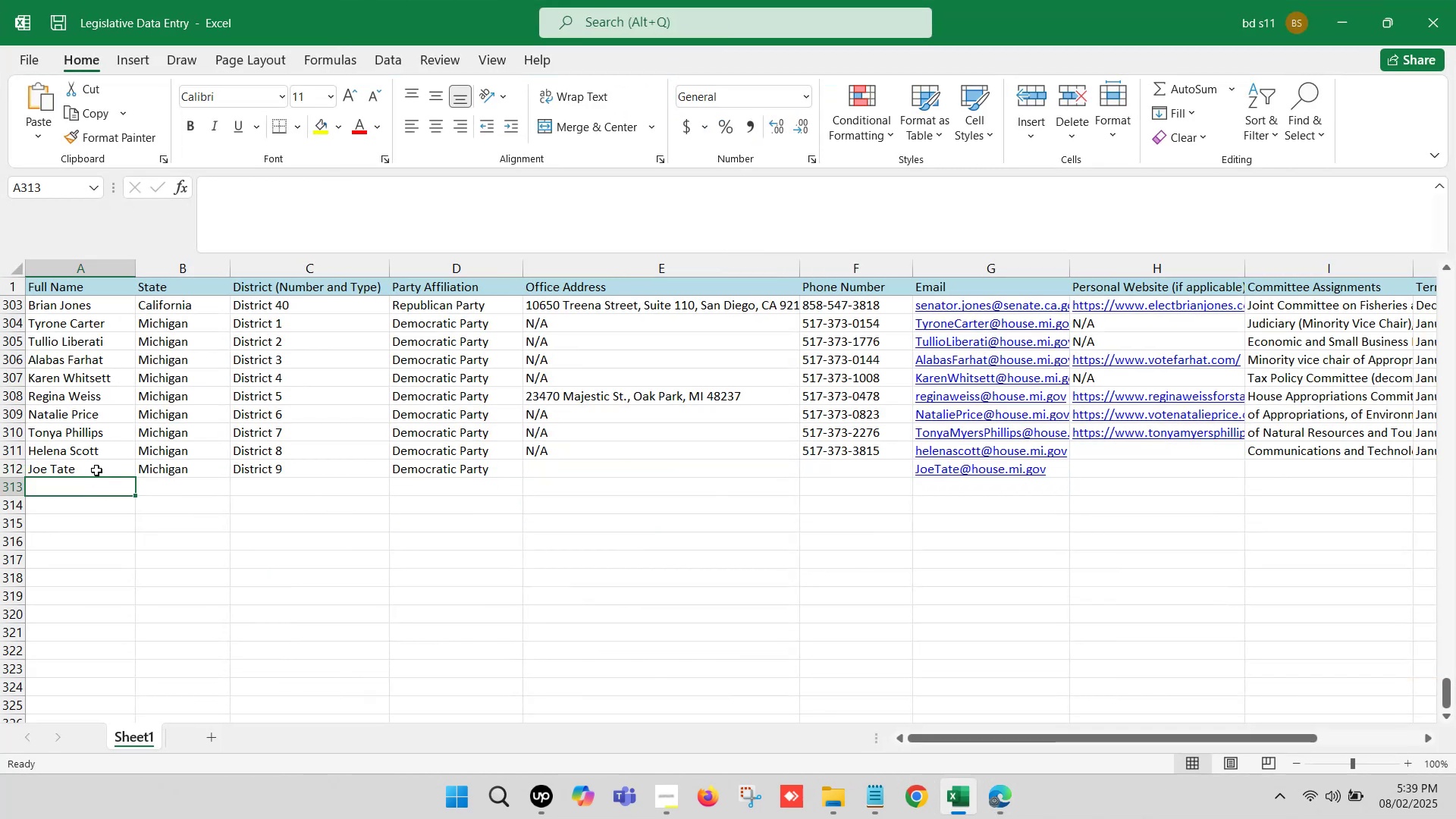 
double_click([96, 469])
 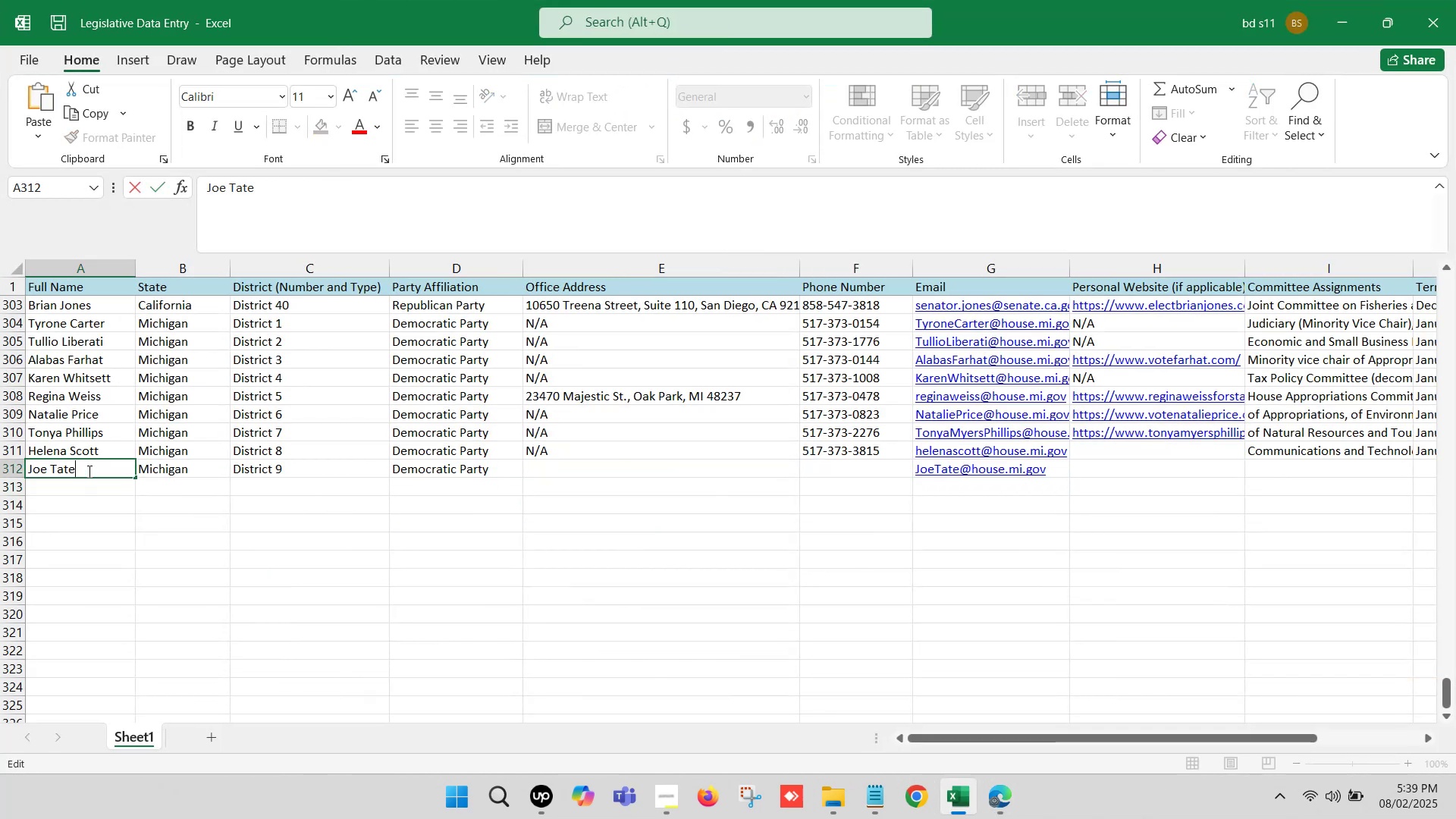 
left_click_drag(start_coordinate=[88, 471], to_coordinate=[53, 471])
 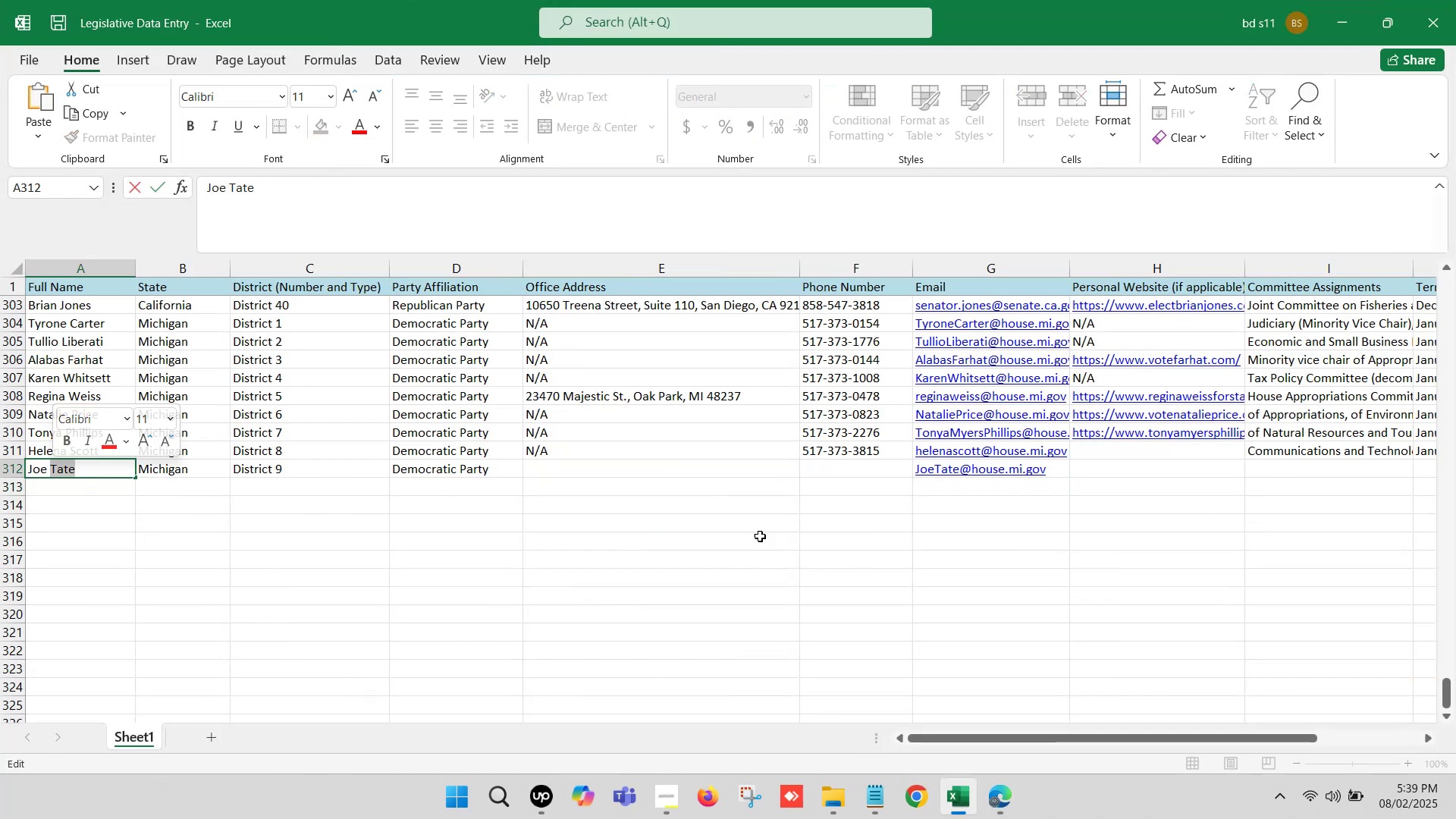 
left_click([774, 551])
 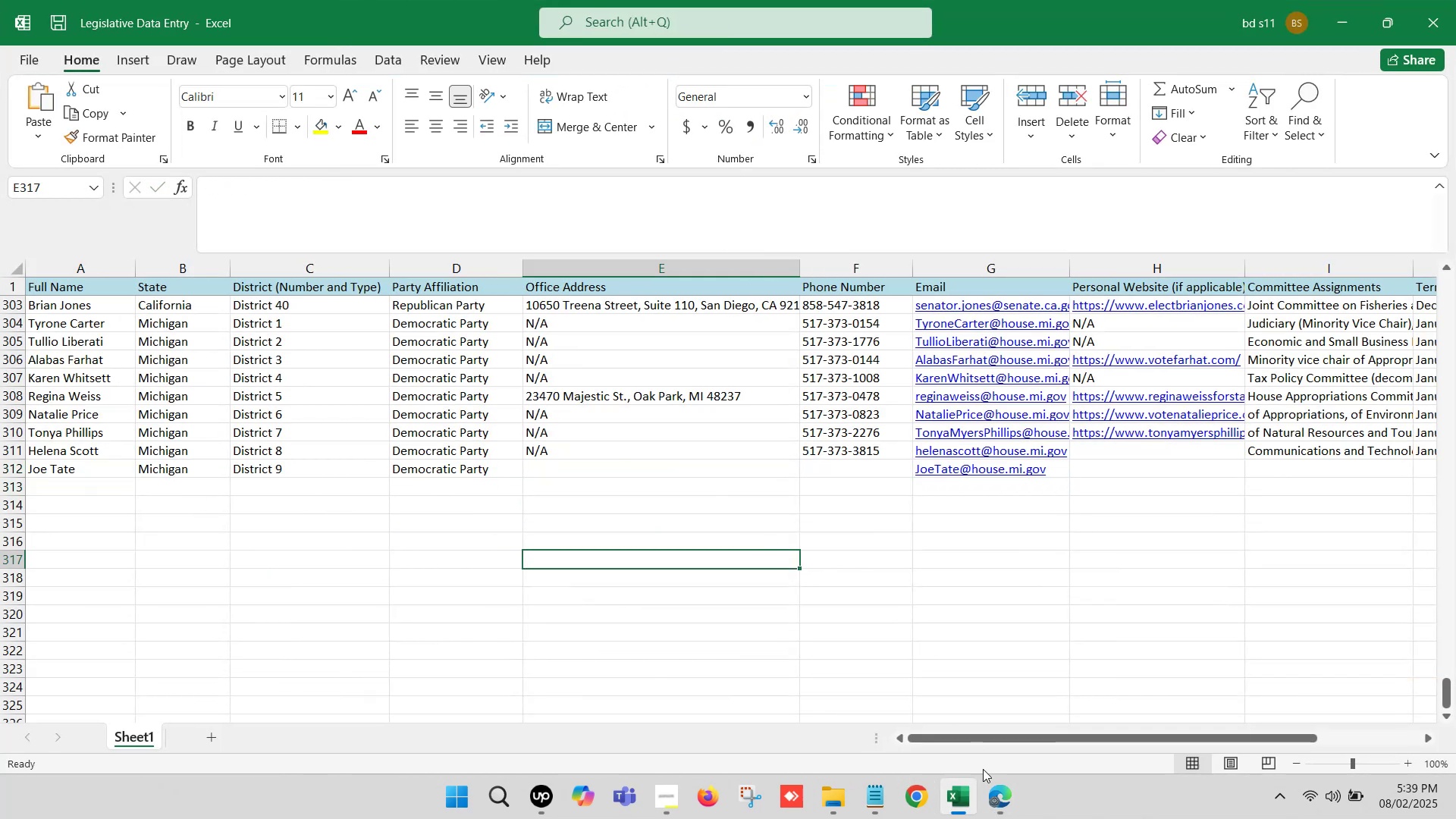 
left_click([996, 806])
 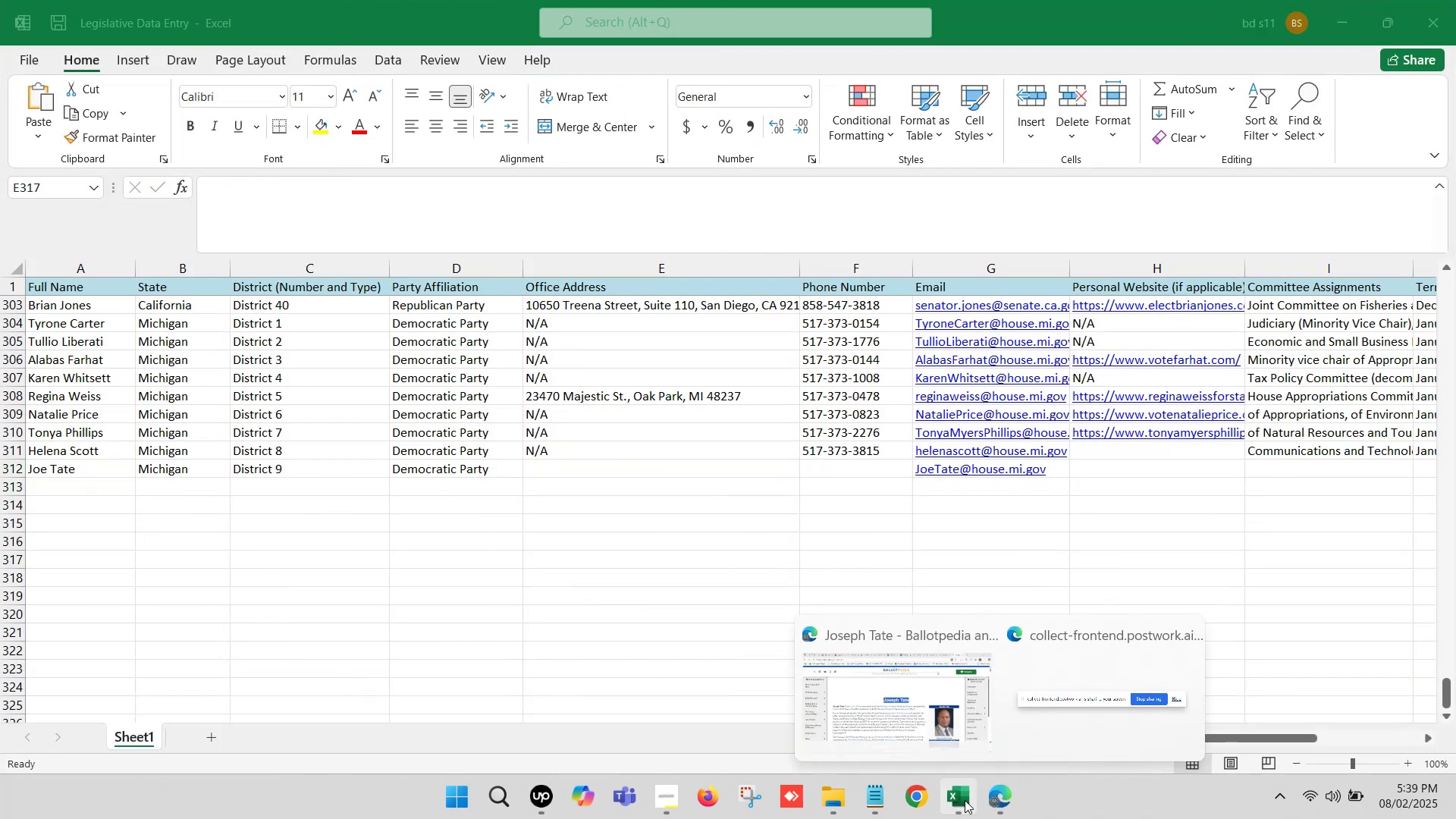 
left_click([952, 795])
 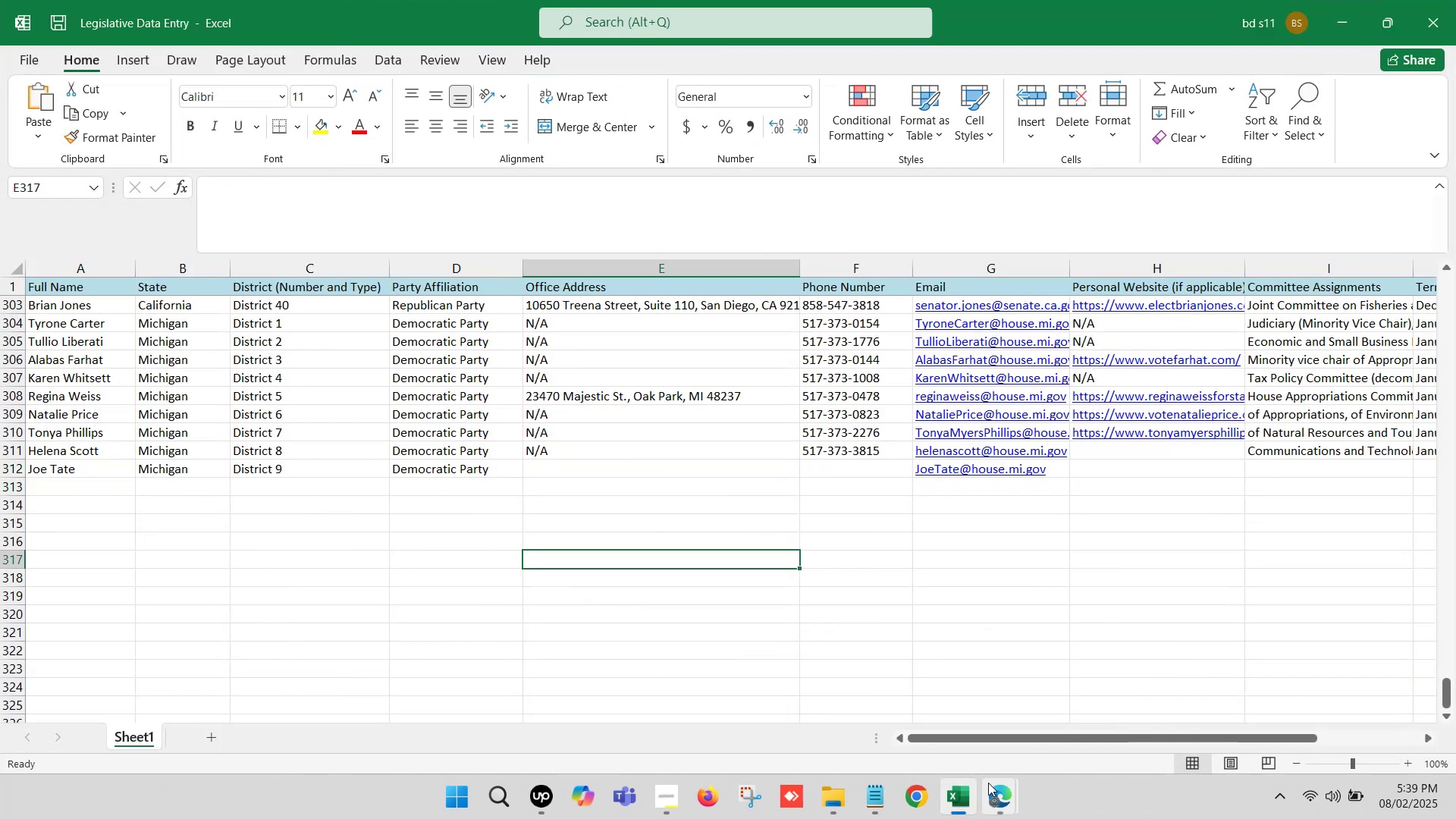 
left_click([995, 786])
 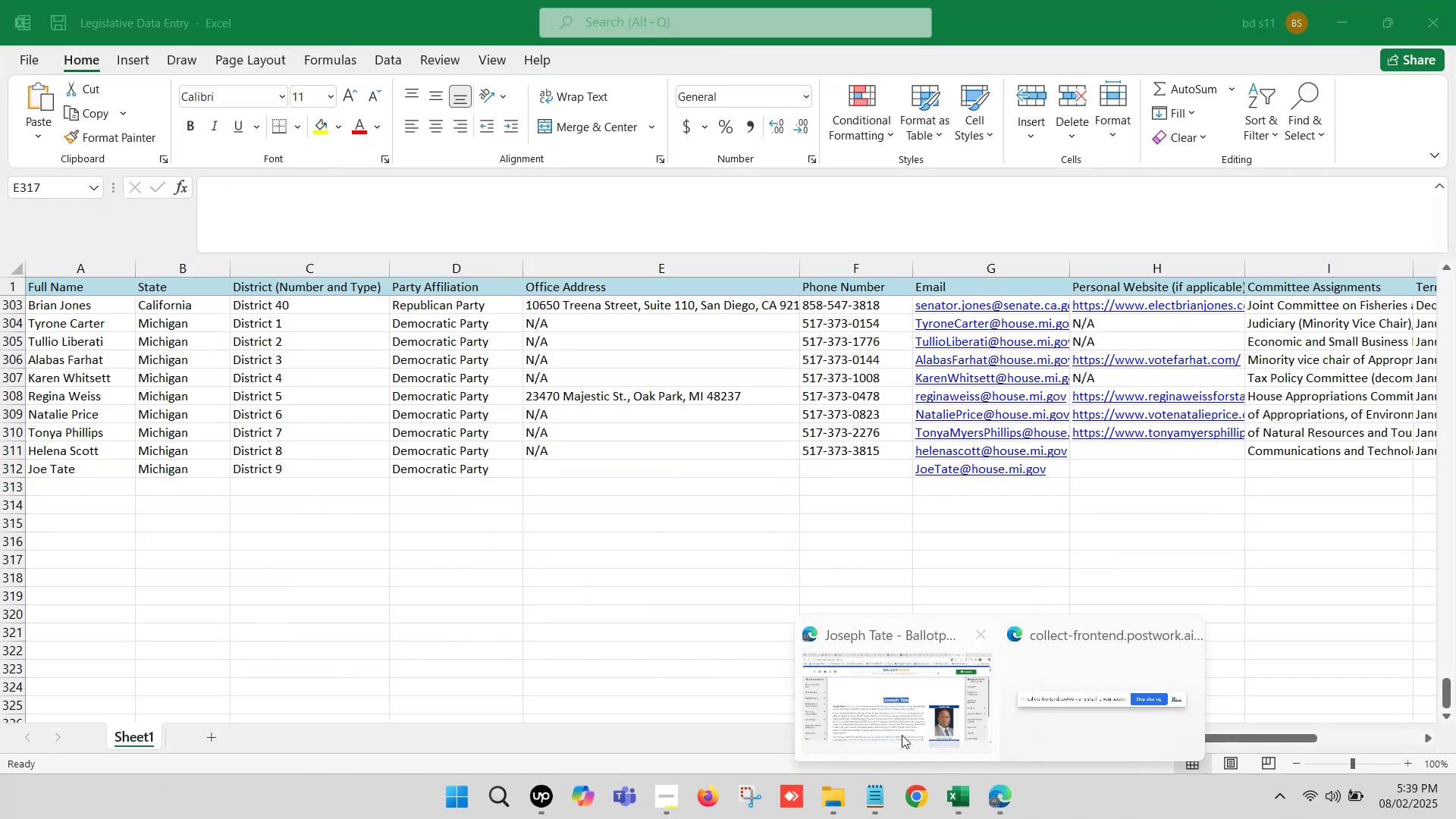 
left_click([880, 710])
 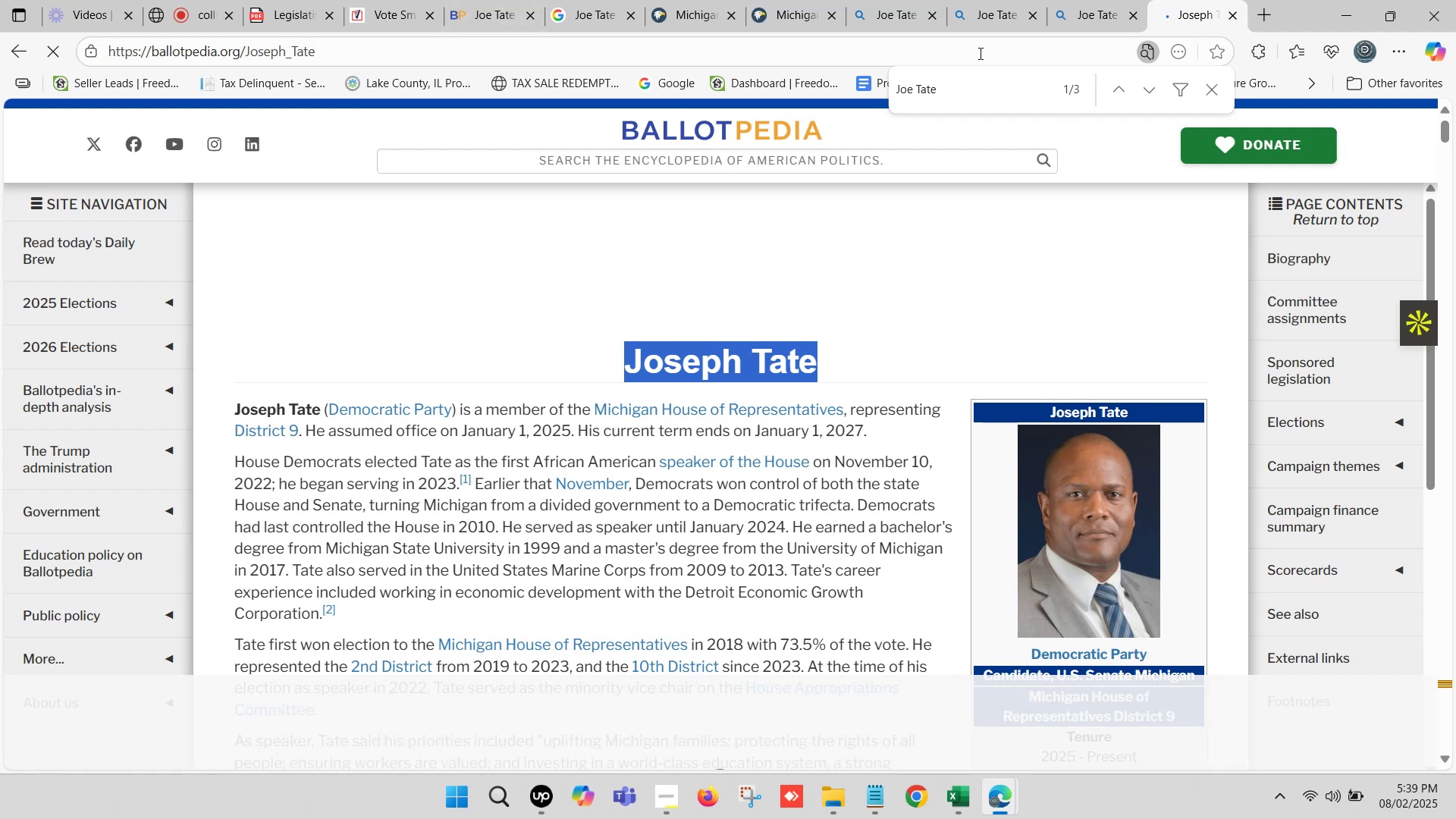 
left_click([1083, 0])
 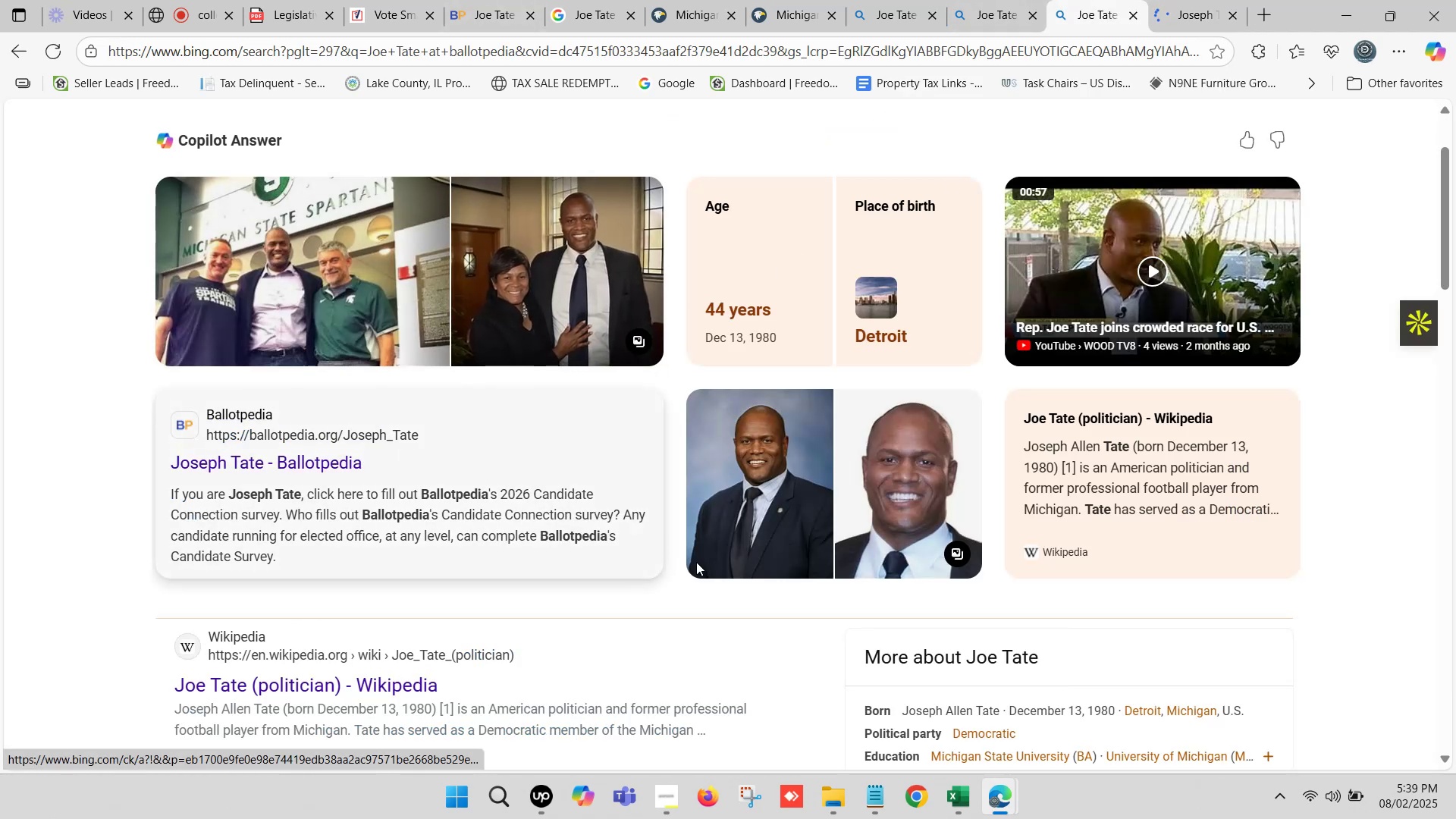 
left_click([959, 810])
 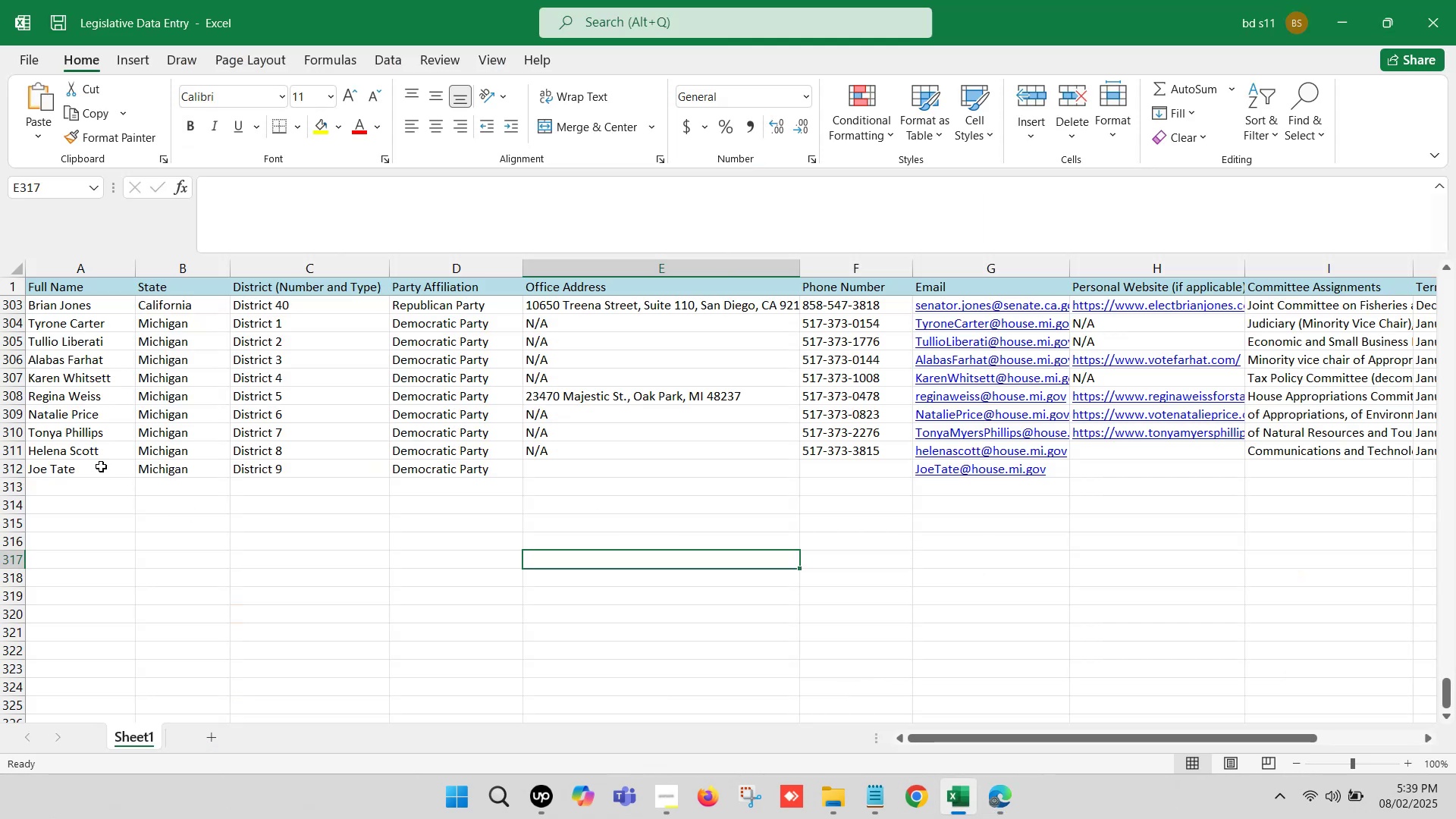 
double_click([99, 466])
 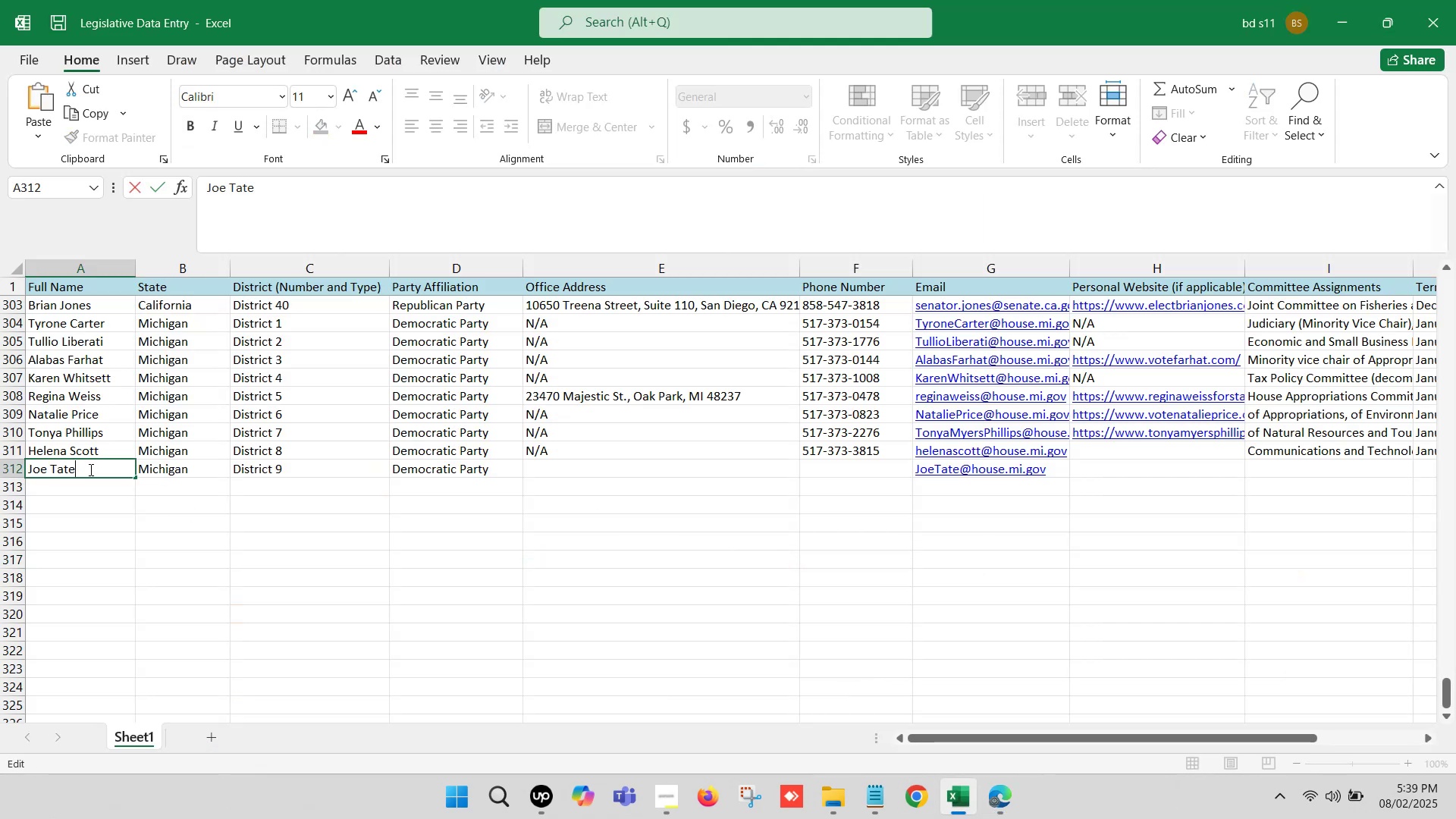 
left_click_drag(start_coordinate=[89, 469], to_coordinate=[17, 480])
 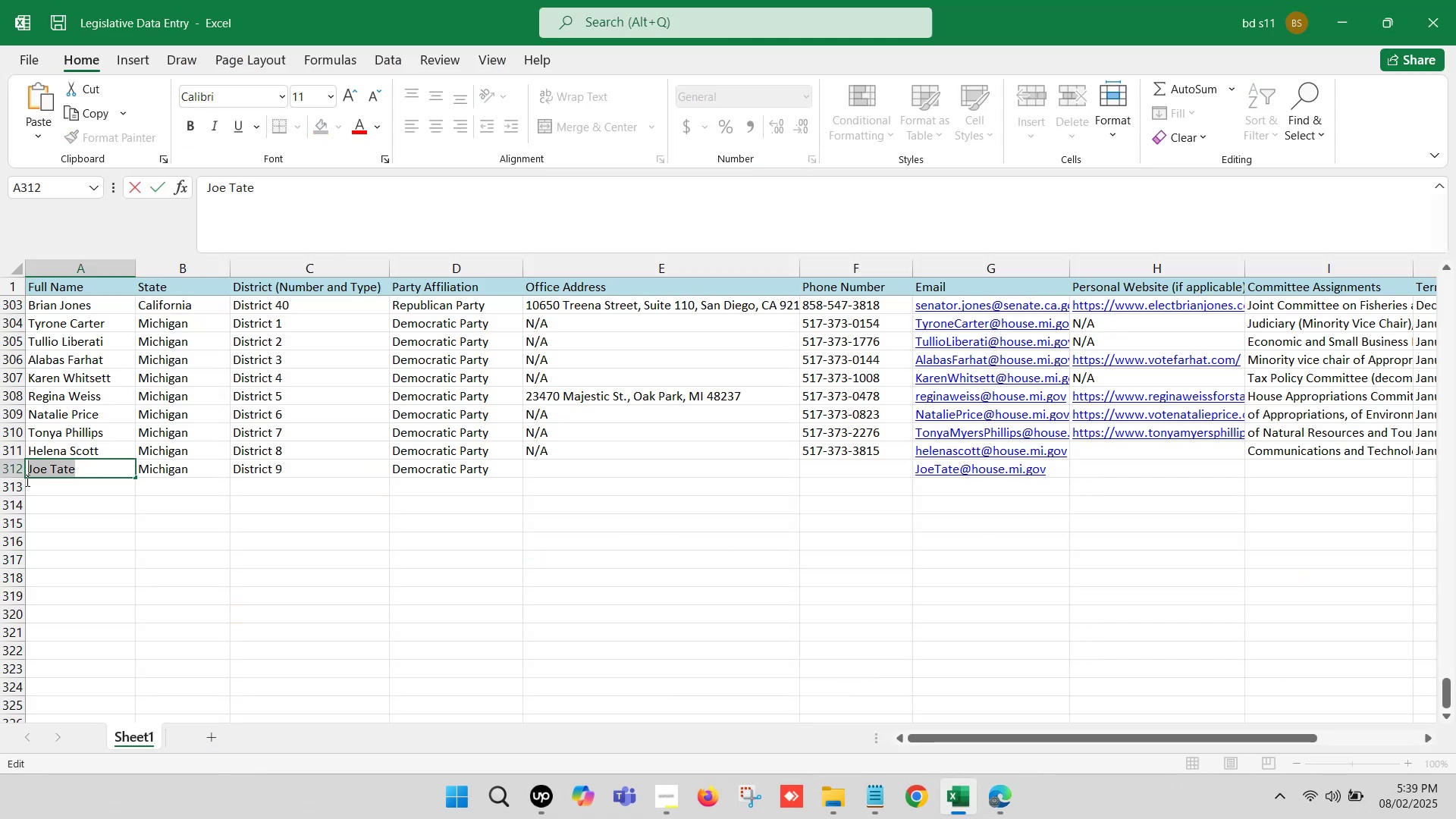 
key(Control+V)
 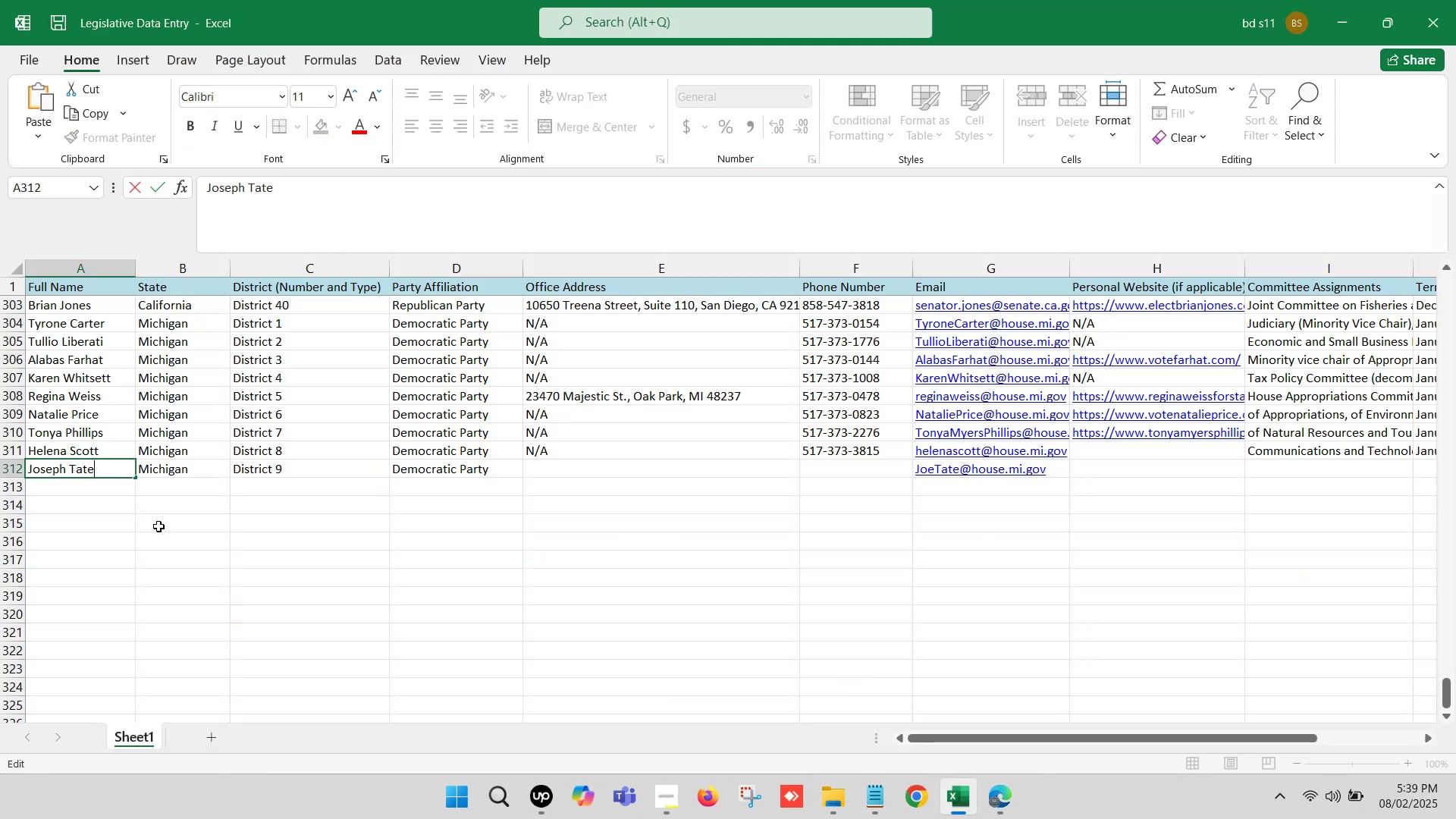 
left_click([159, 526])
 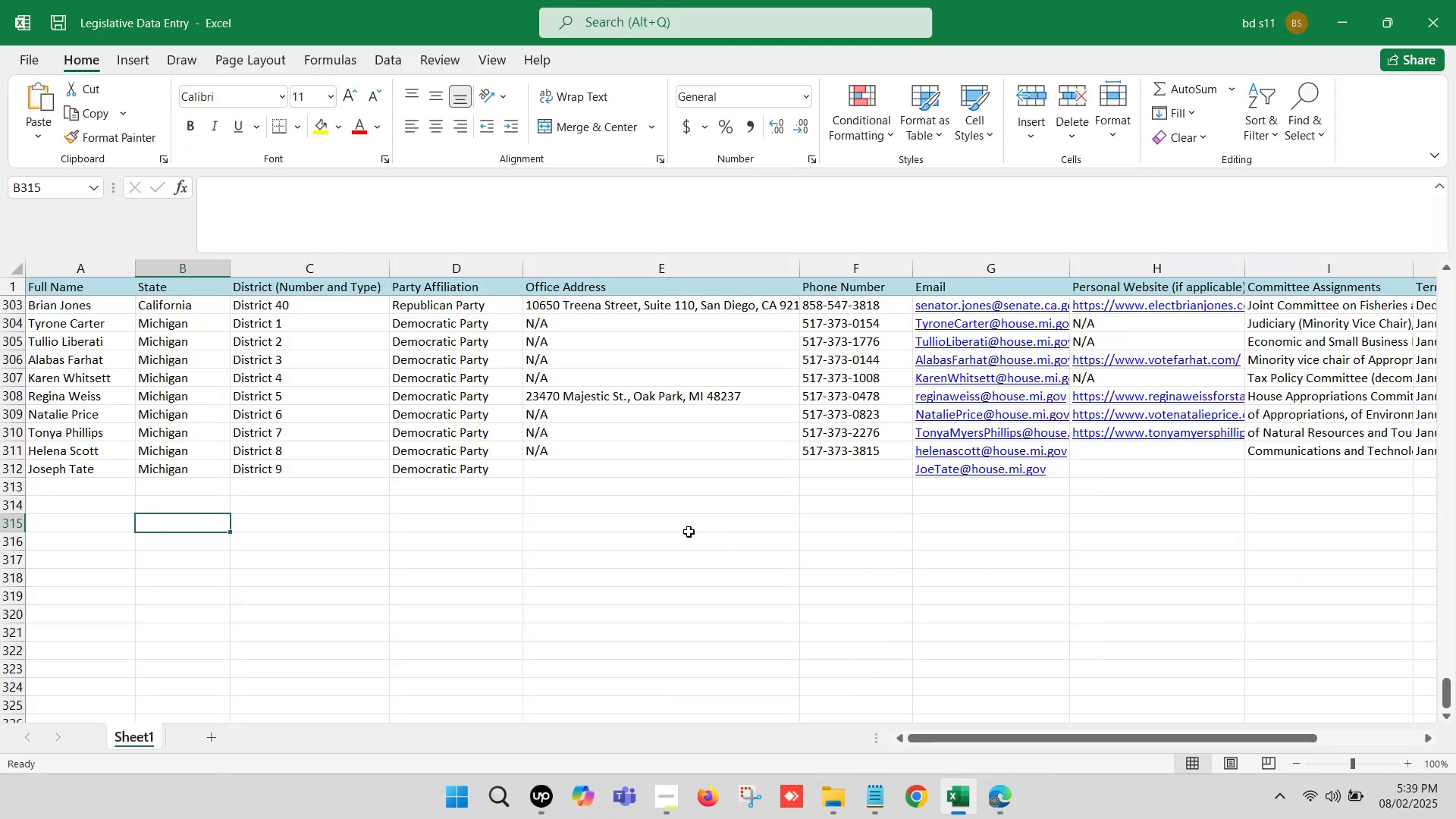 
left_click([617, 471])
 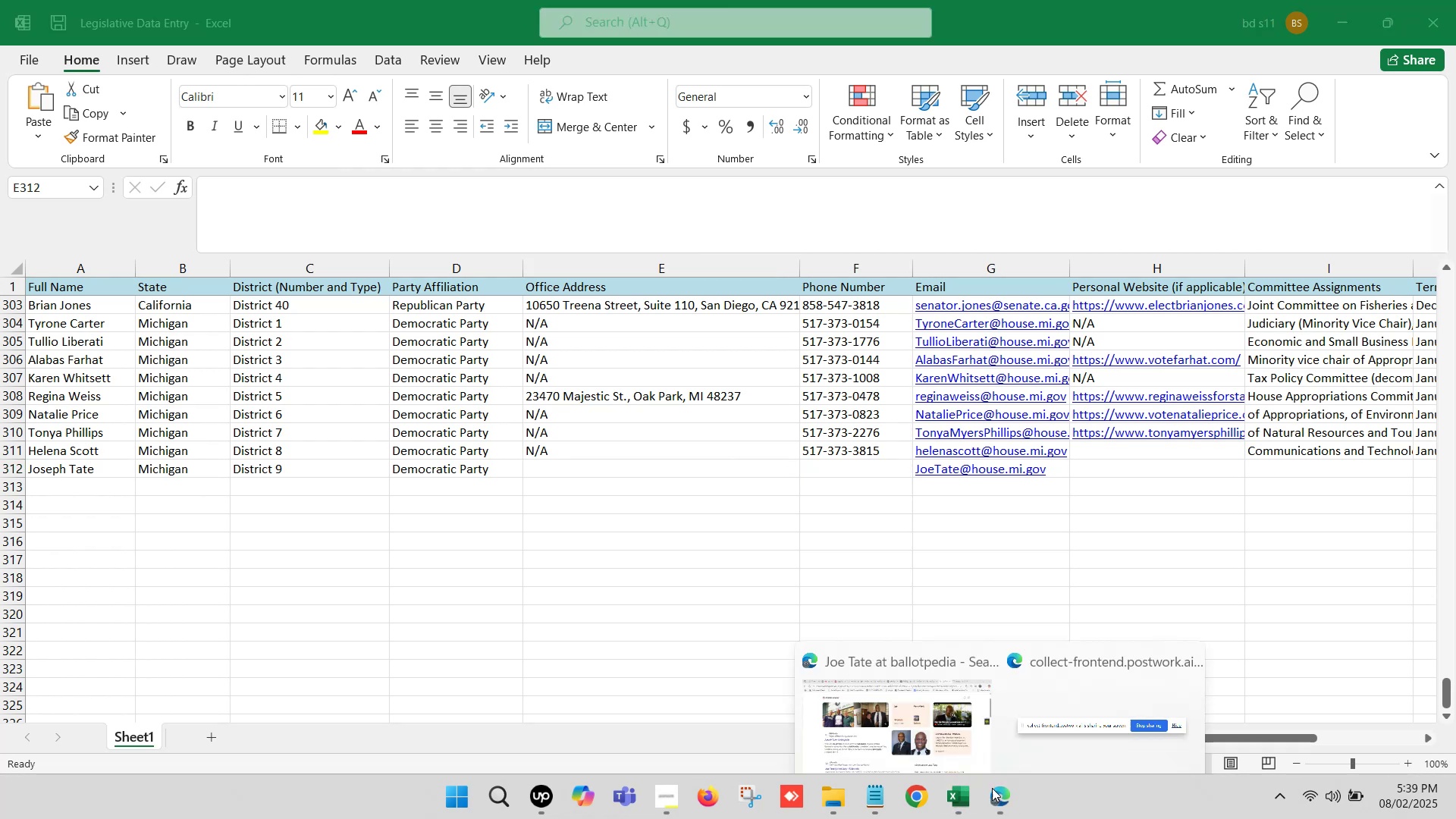 
left_click([897, 692])
 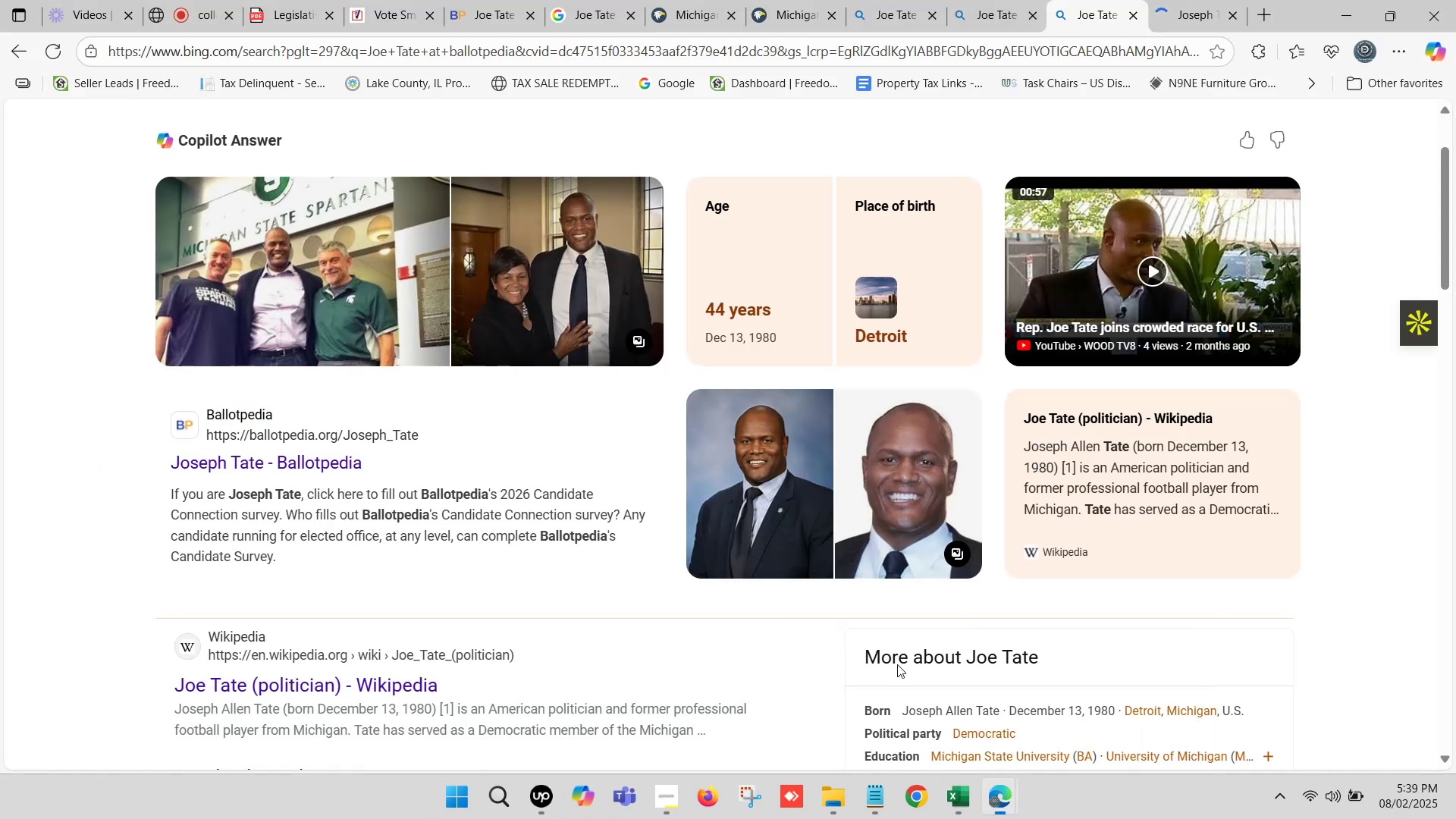 
left_click([1169, 0])
 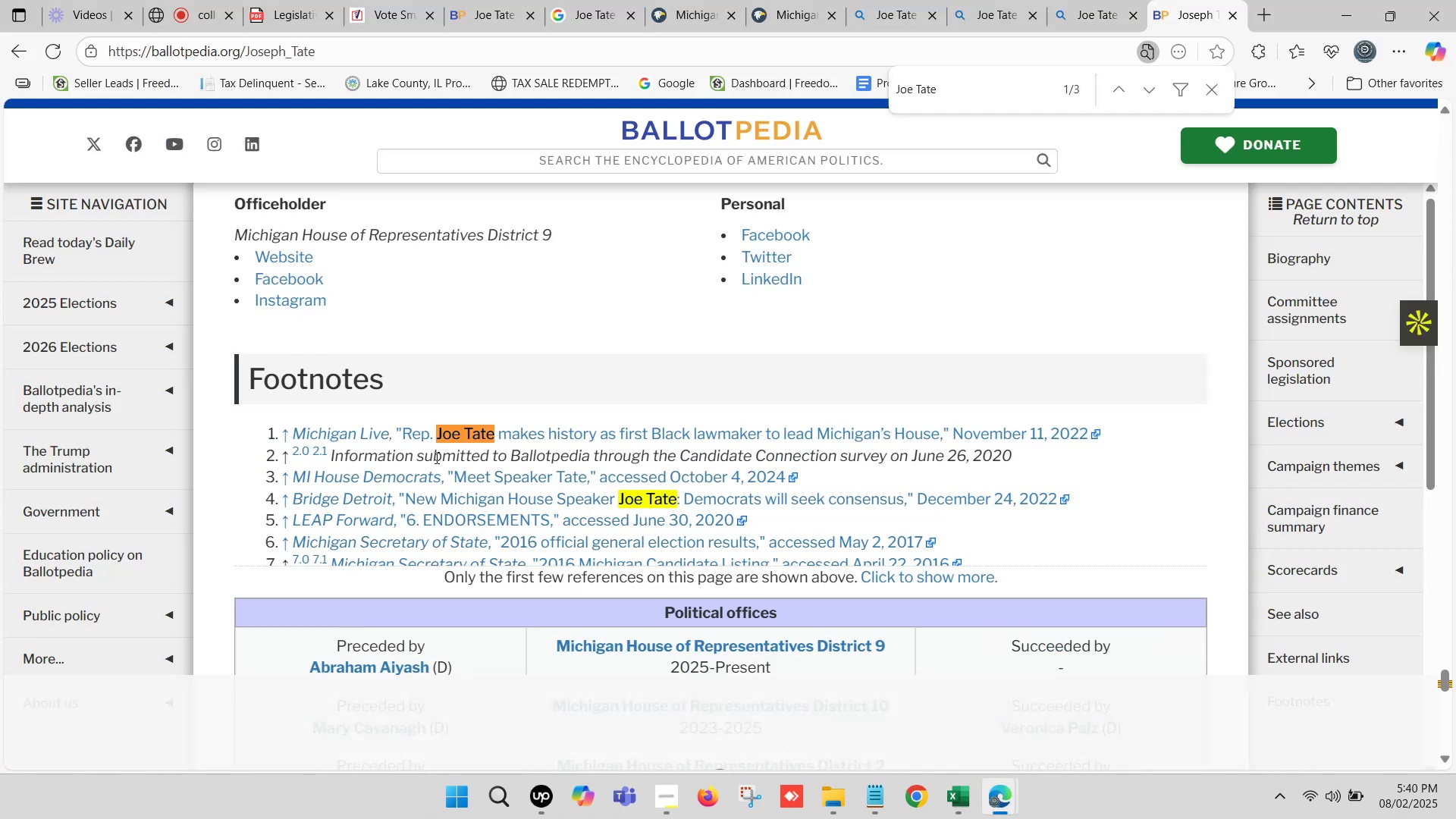 
scroll: coordinate [446, 457], scroll_direction: up, amount: 3.0
 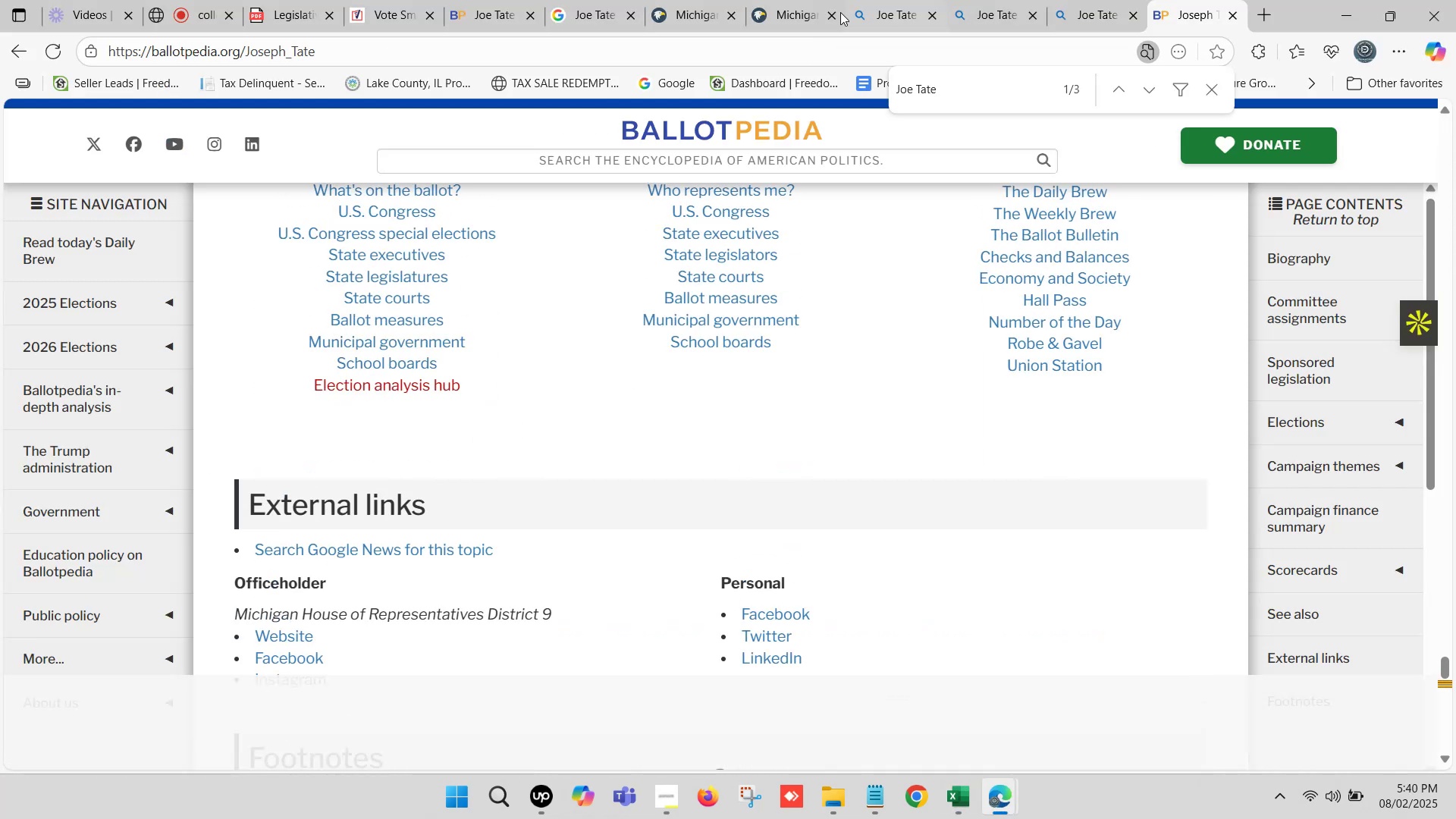 
left_click([782, 0])
 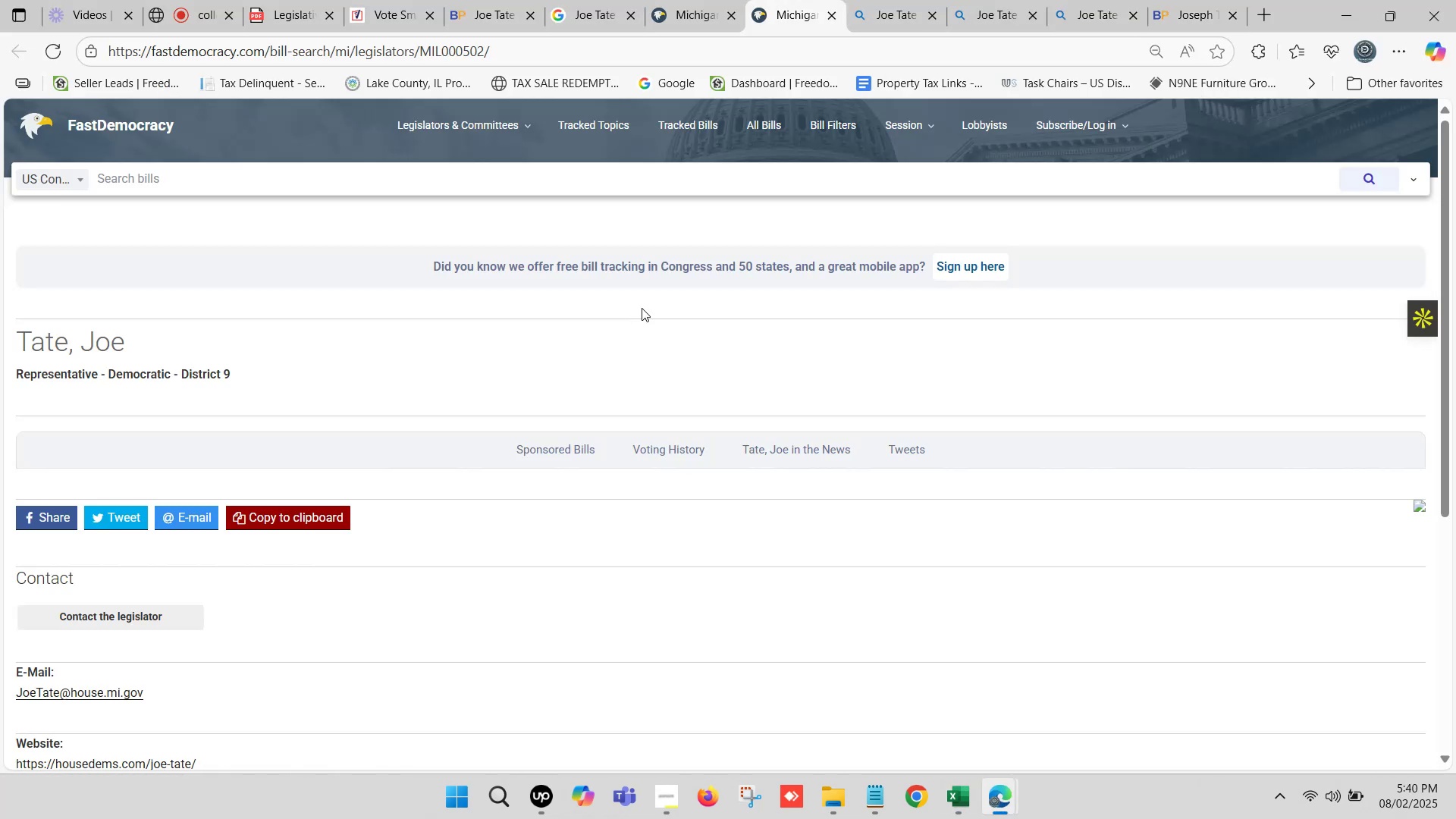 
scroll: coordinate [156, 515], scroll_direction: down, amount: 3.0
 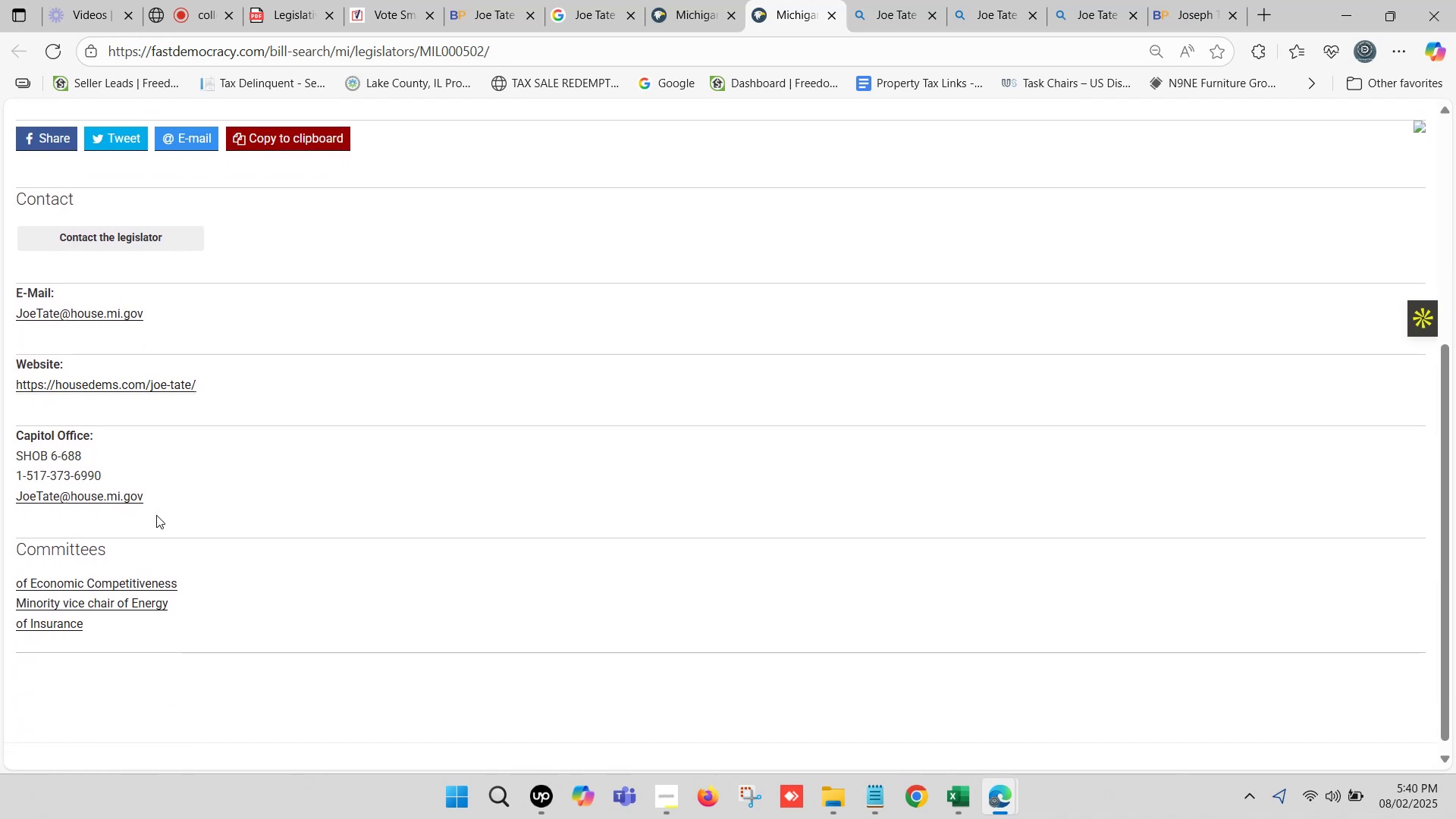 
scroll: coordinate [156, 514], scroll_direction: up, amount: 3.0
 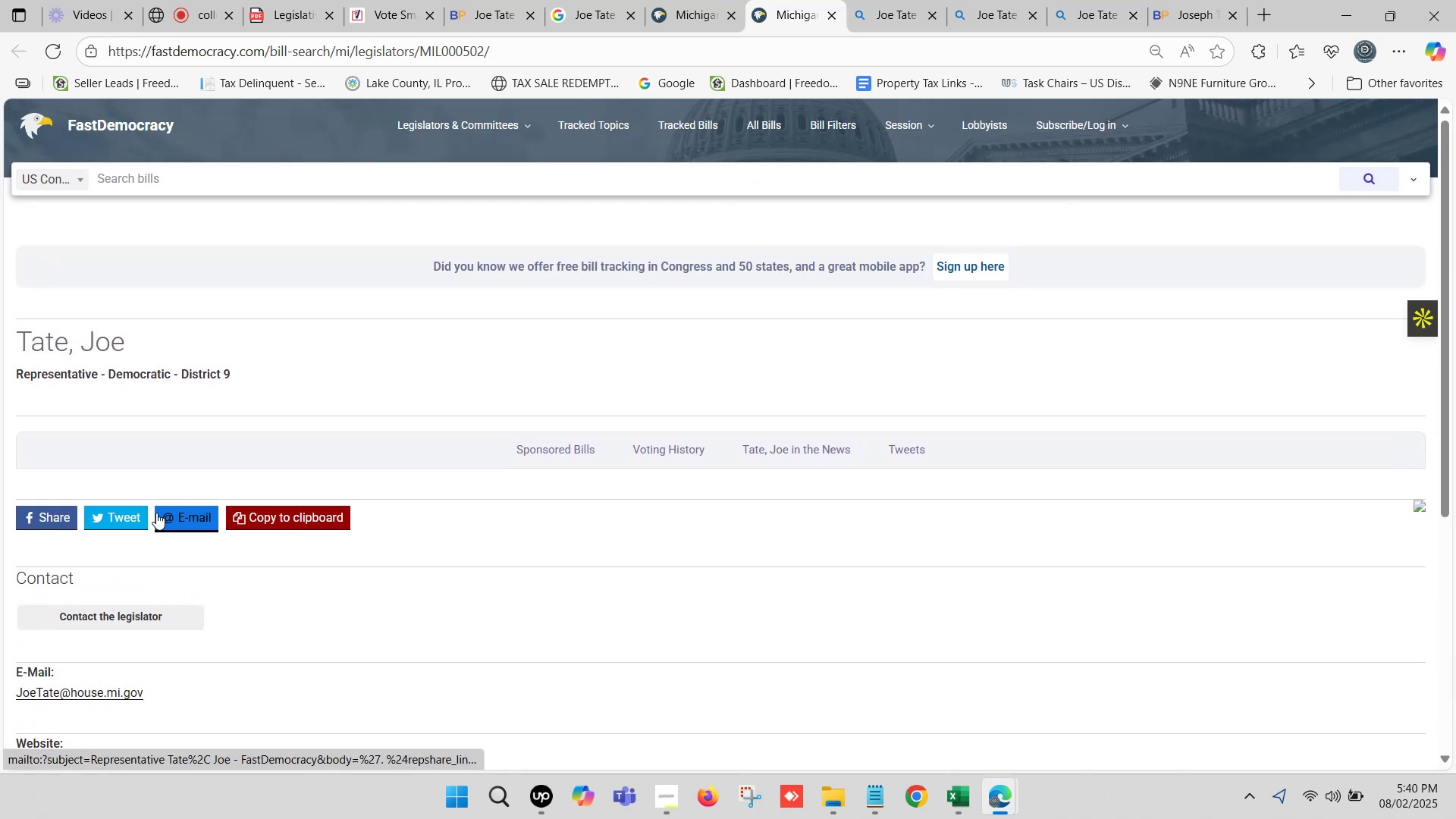 
scroll: coordinate [156, 513], scroll_direction: down, amount: 4.0
 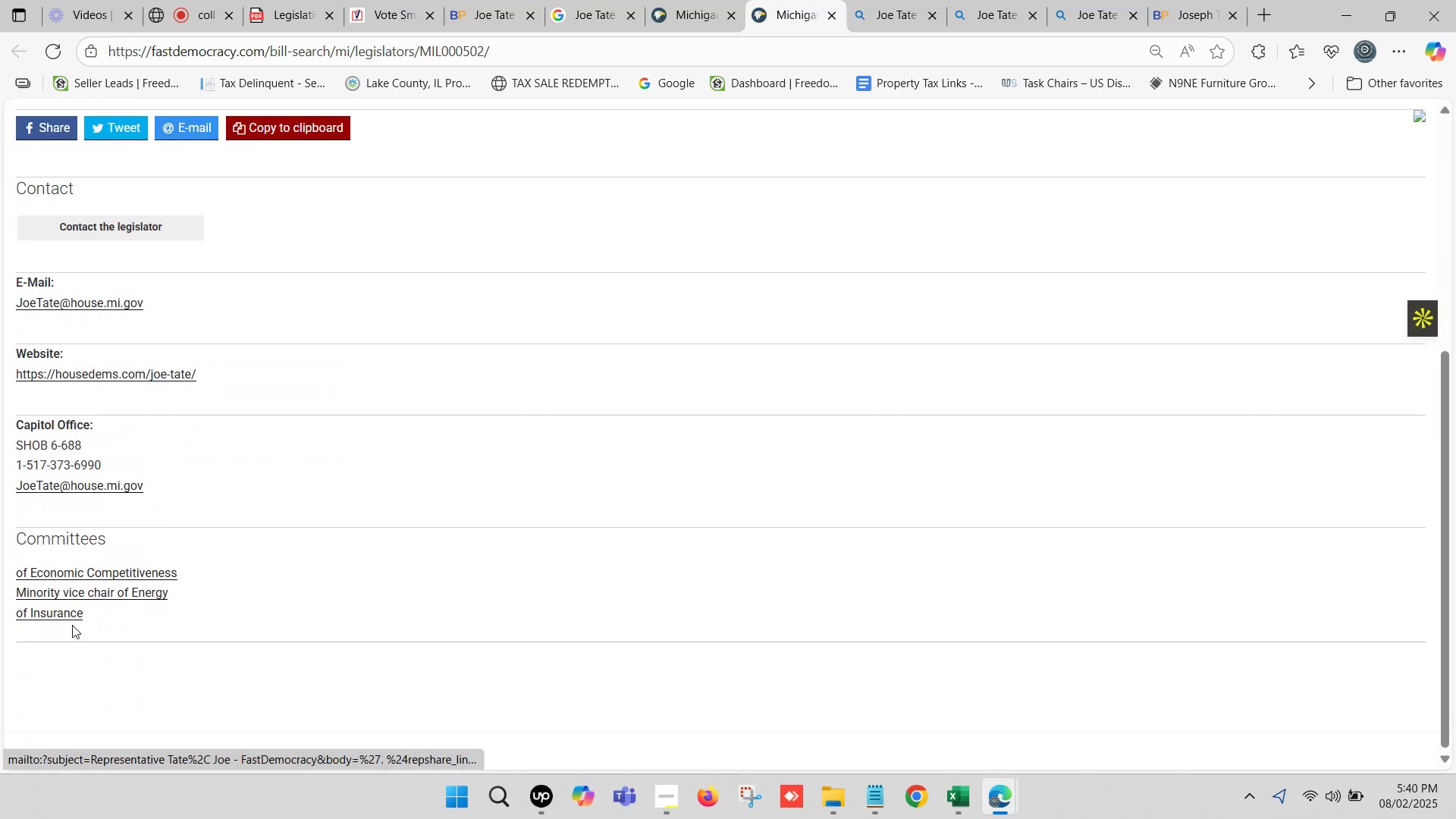 
left_click_drag(start_coordinate=[88, 617], to_coordinate=[7, 577])
 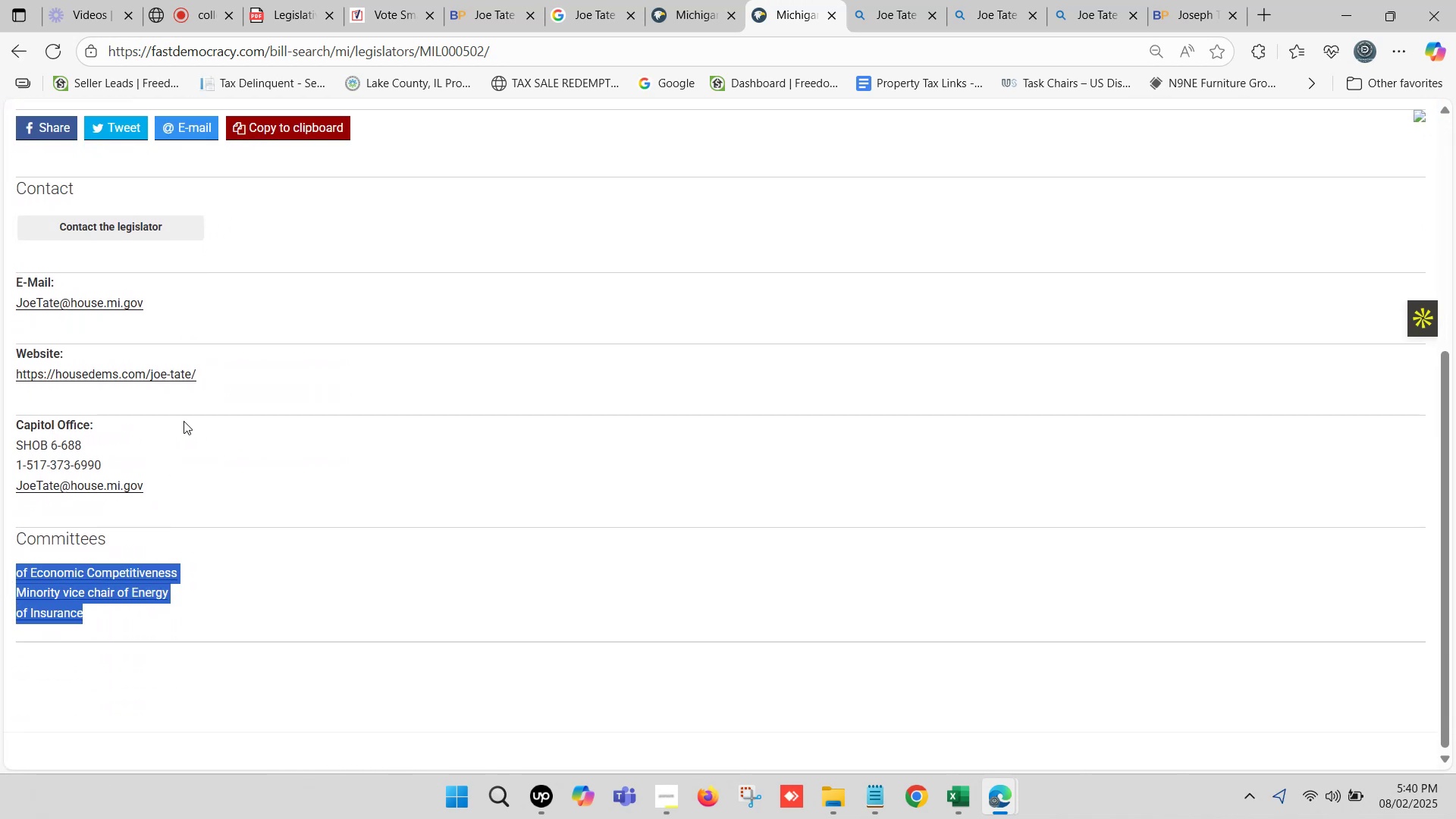 
key(Control+C)
 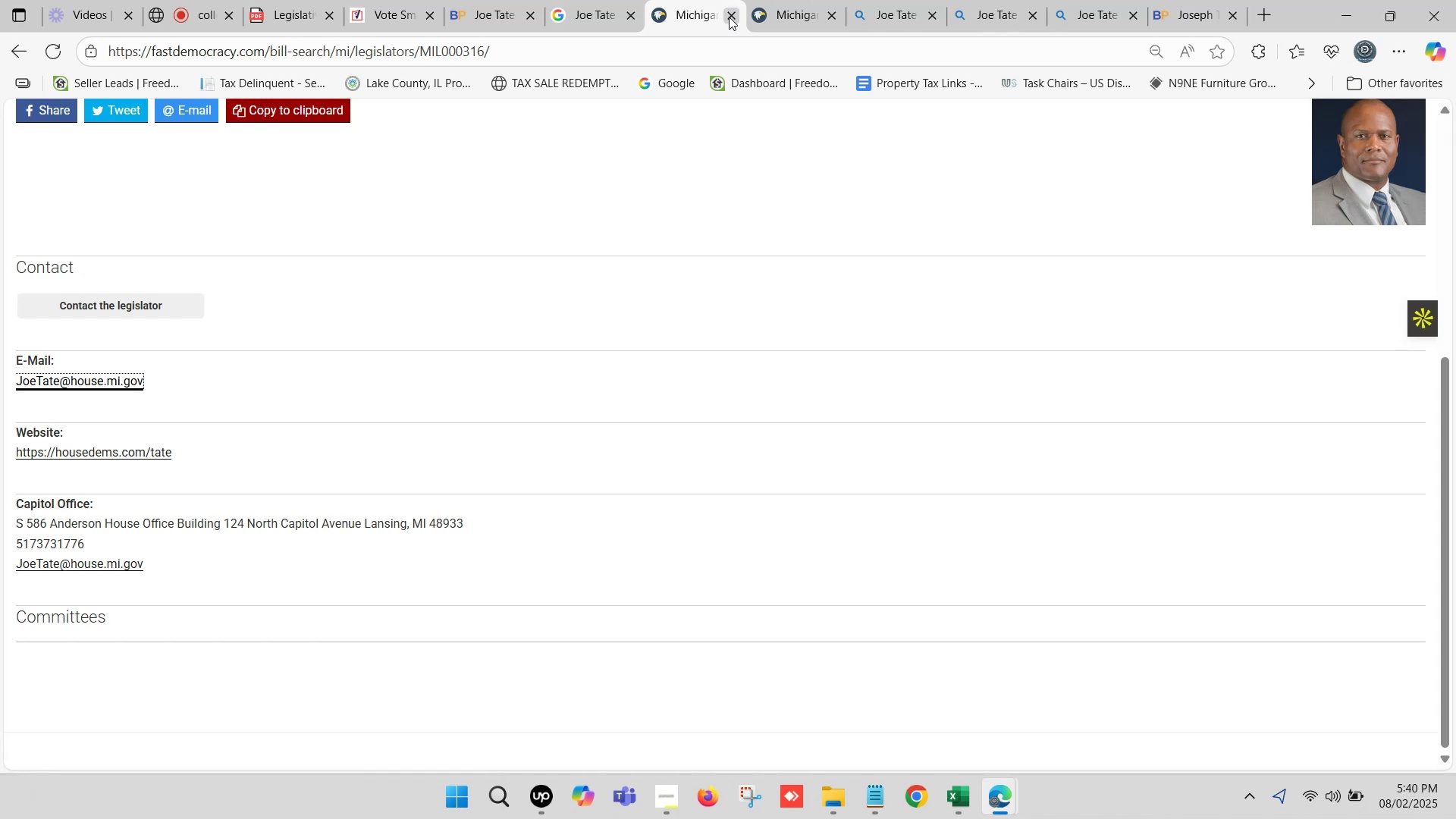 
left_click([729, 17])
 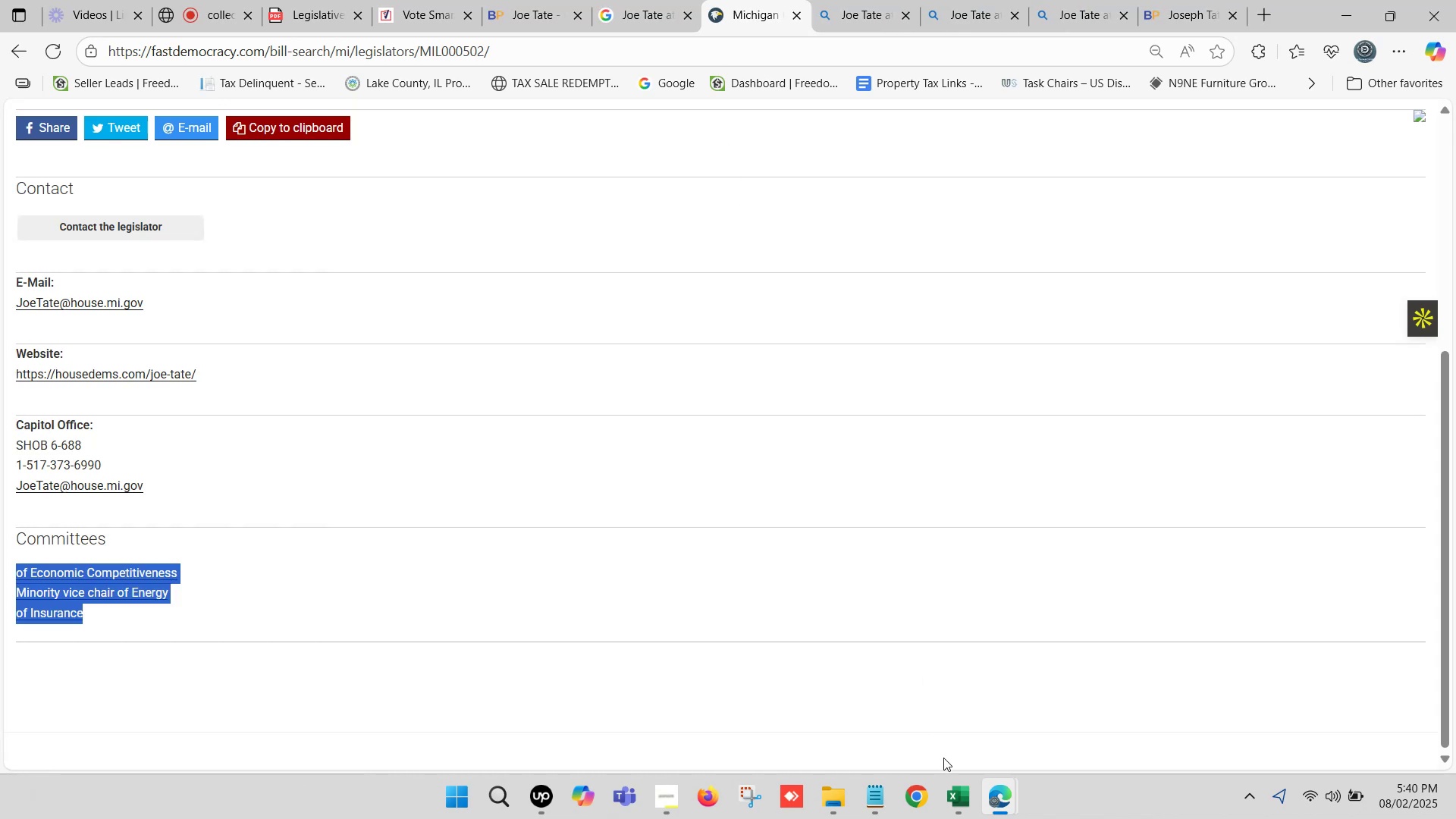 
left_click([964, 810])
 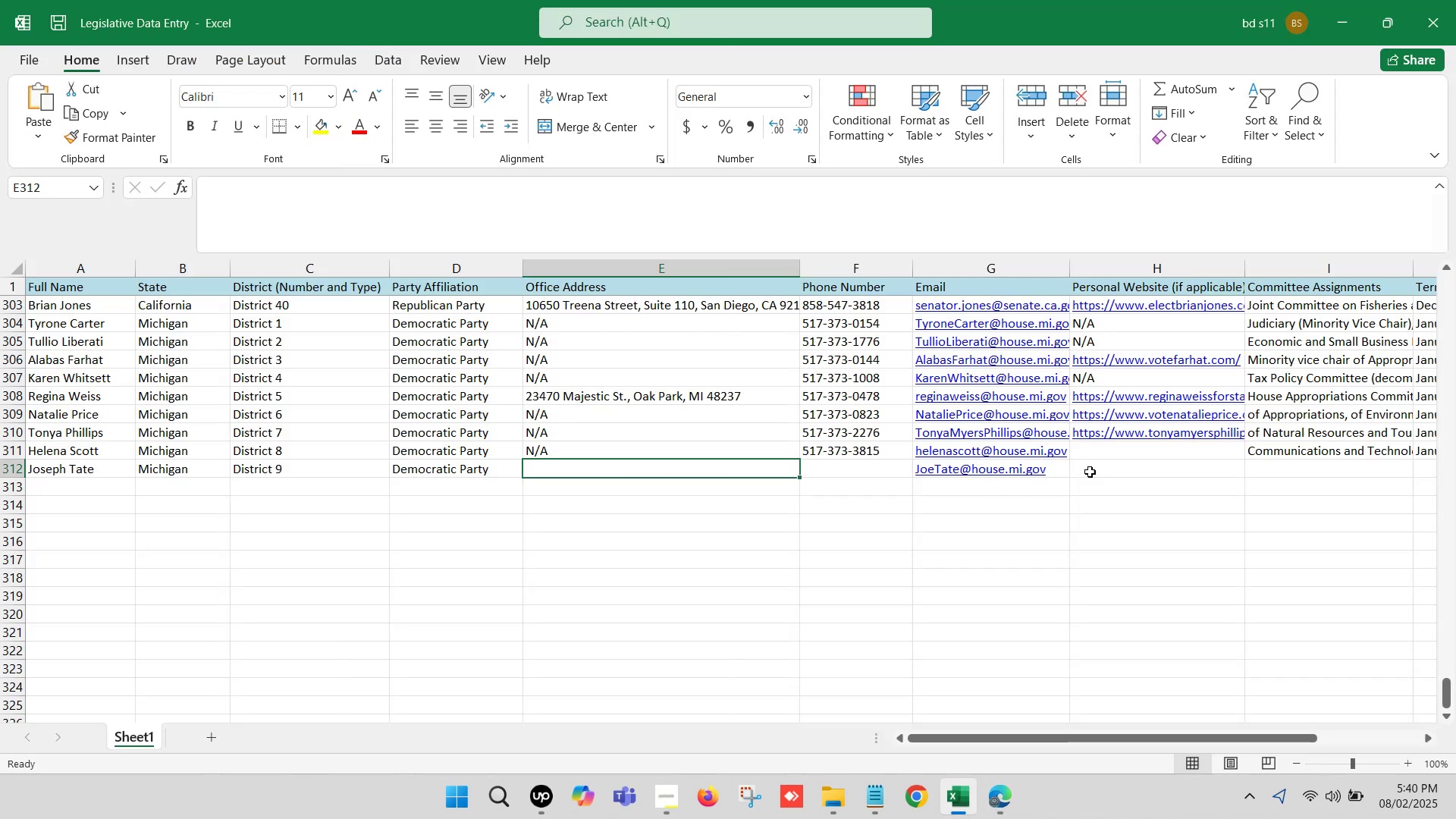 
left_click([1145, 463])
 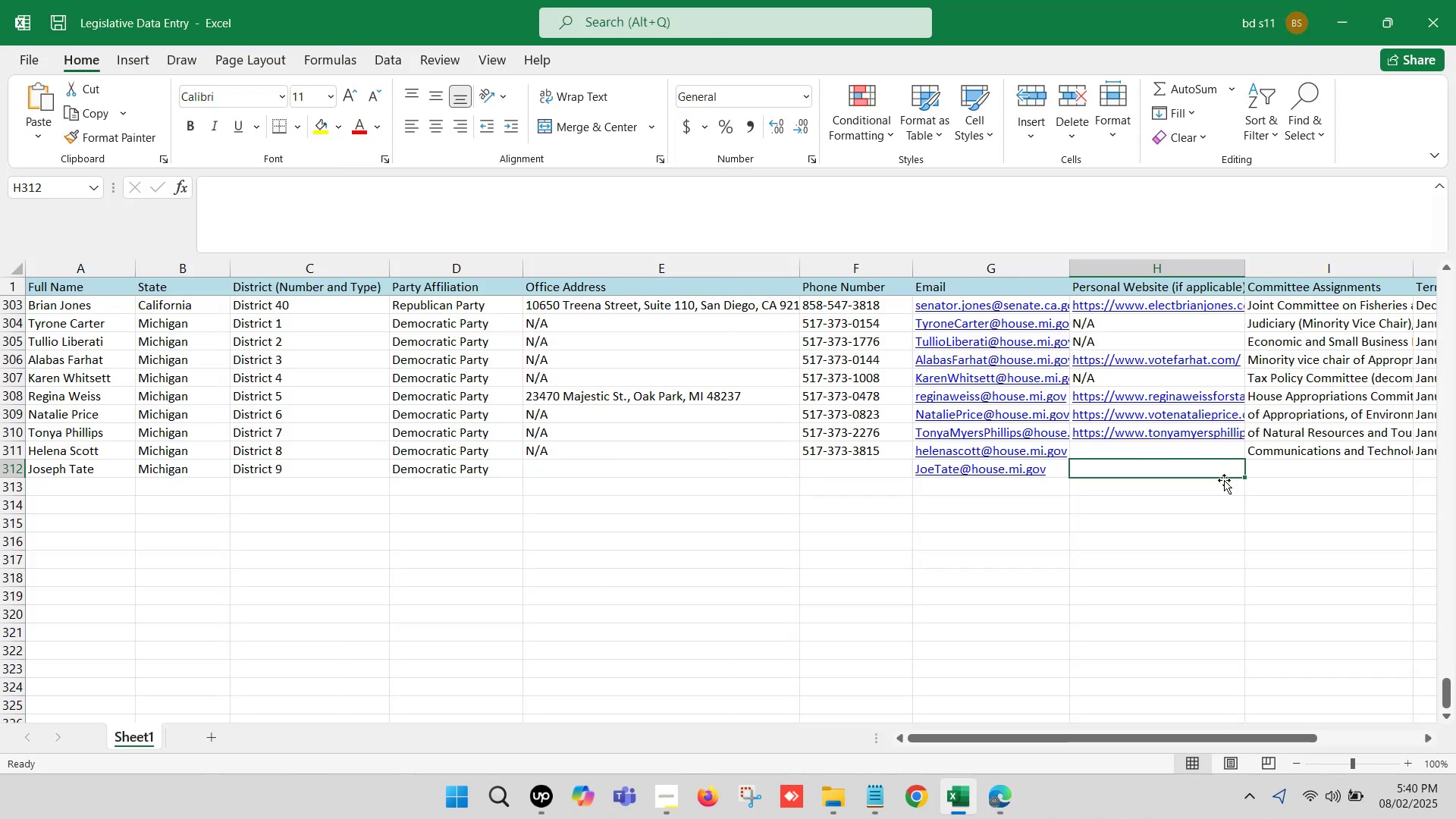 
key(ArrowRight)
 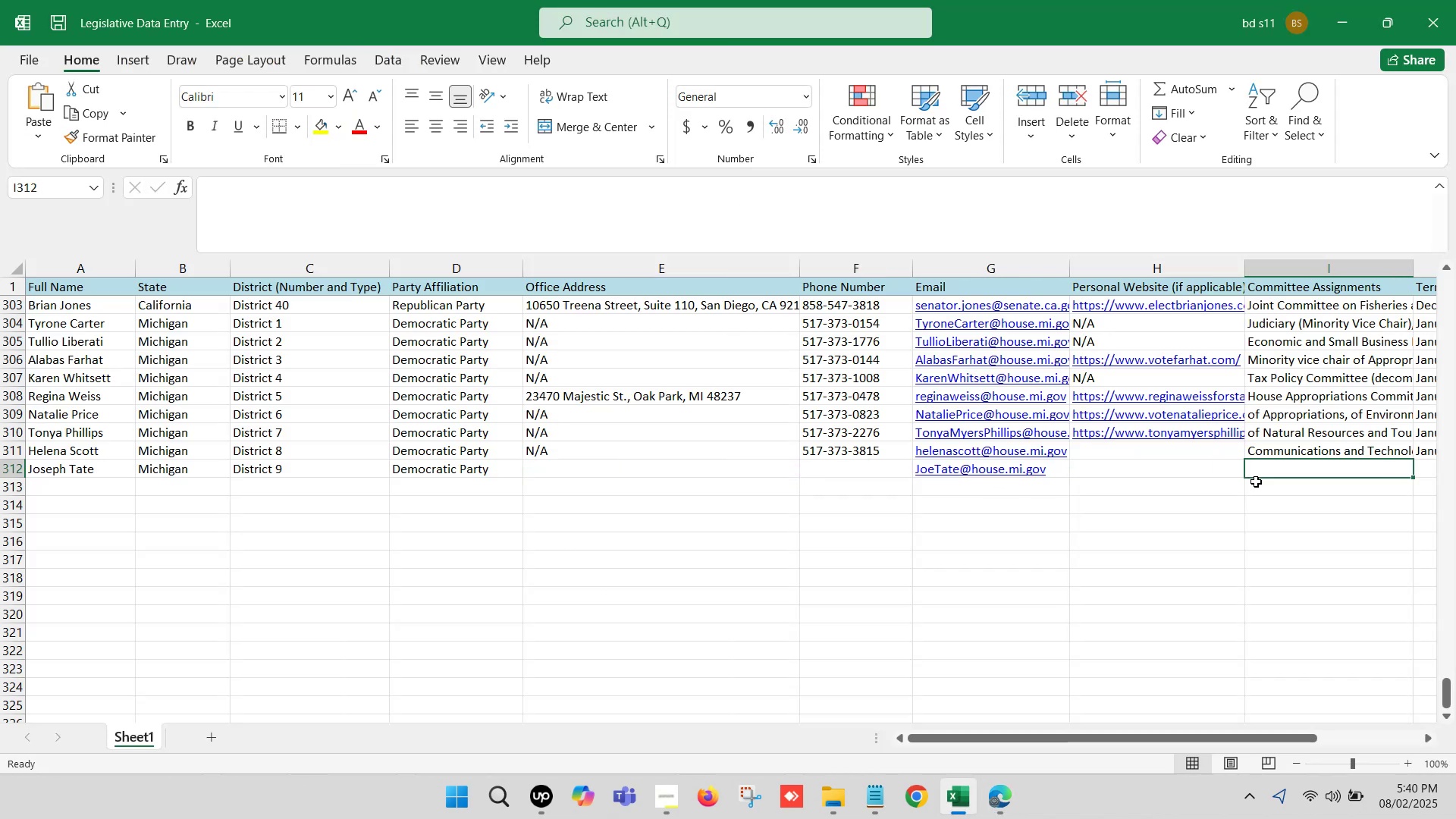 
key(ArrowRight)
 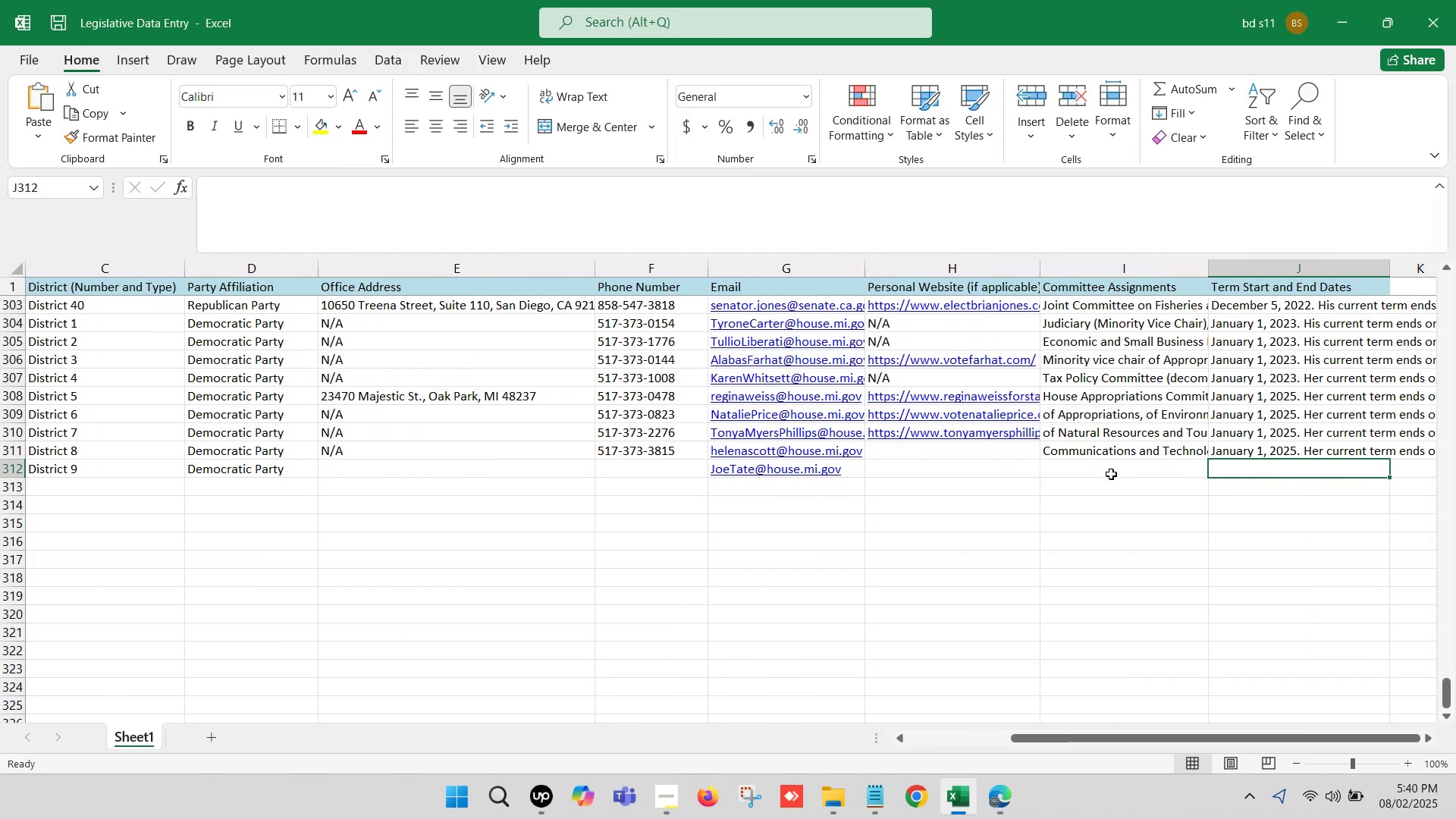 
left_click([1109, 472])
 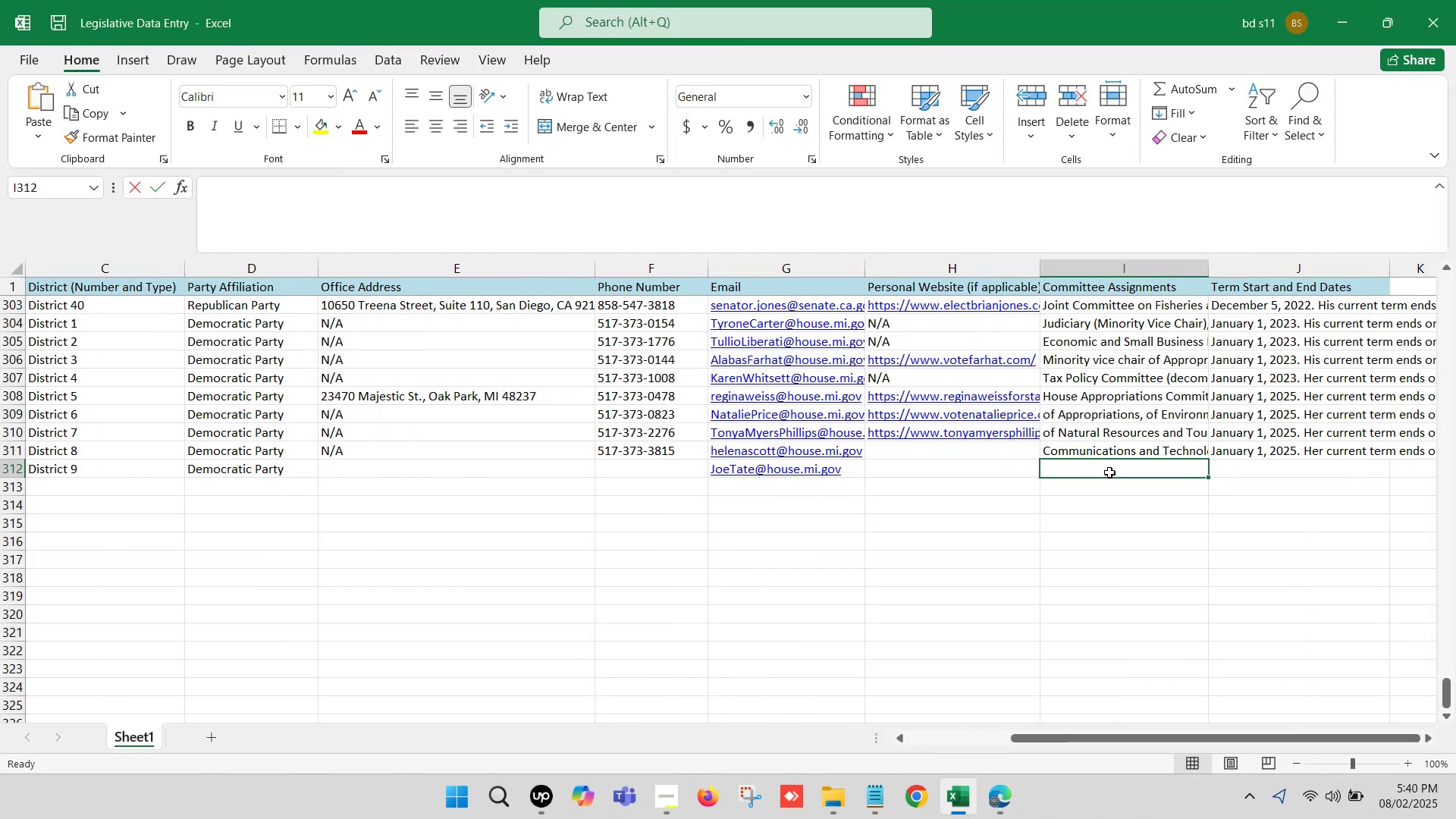 
double_click([1109, 472])
 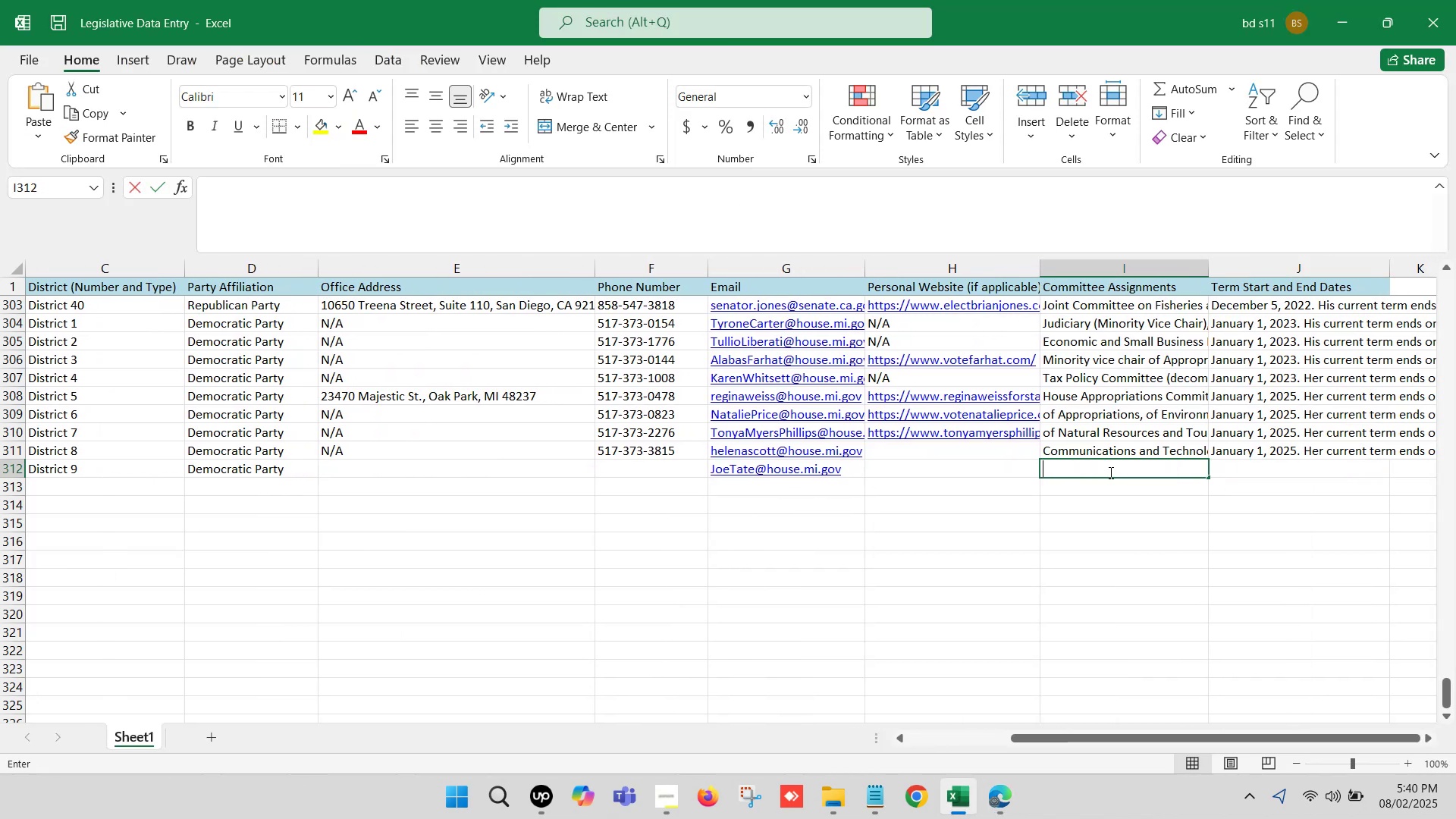 
key(Control+V)
 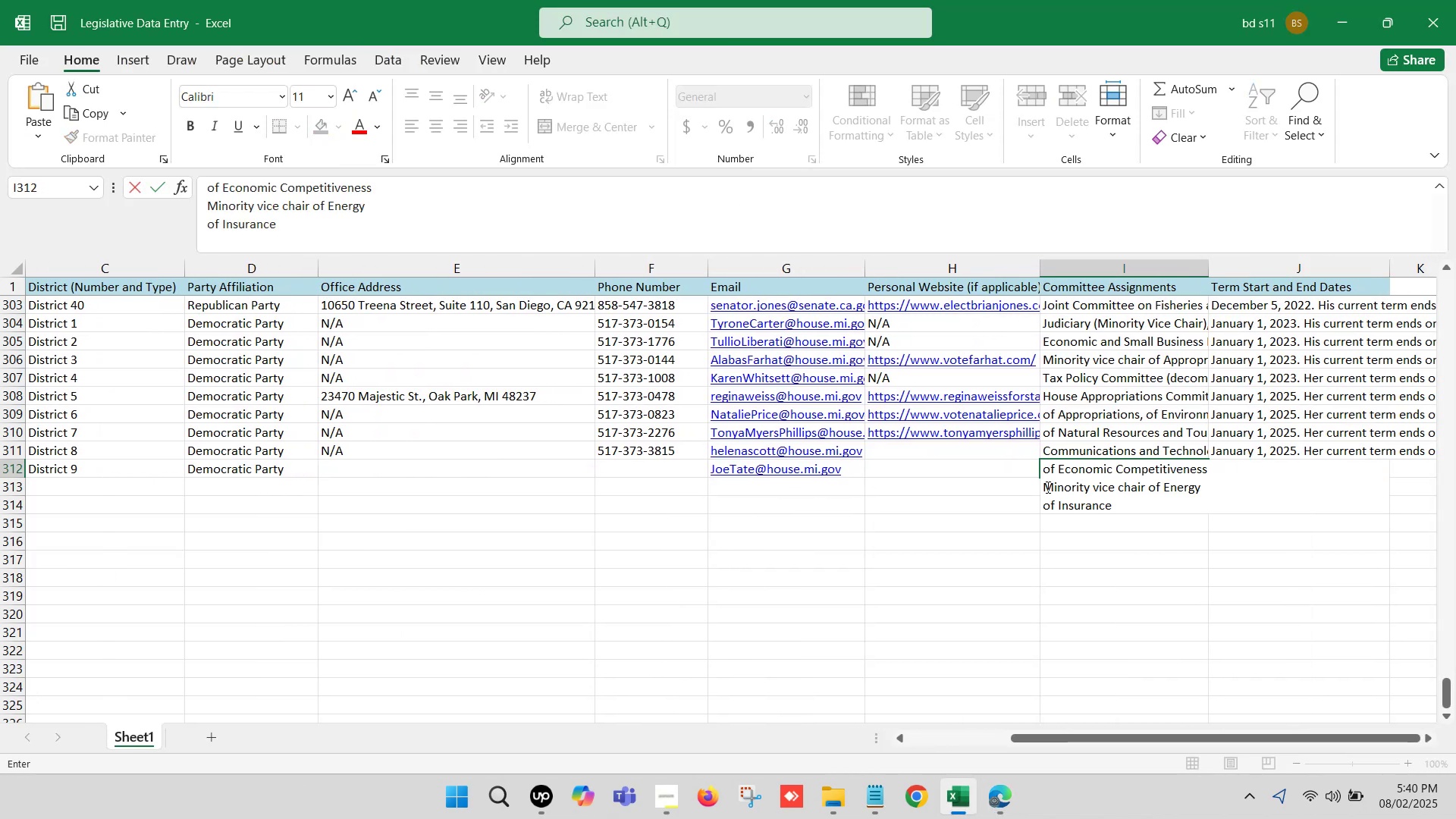 
left_click([1043, 484])
 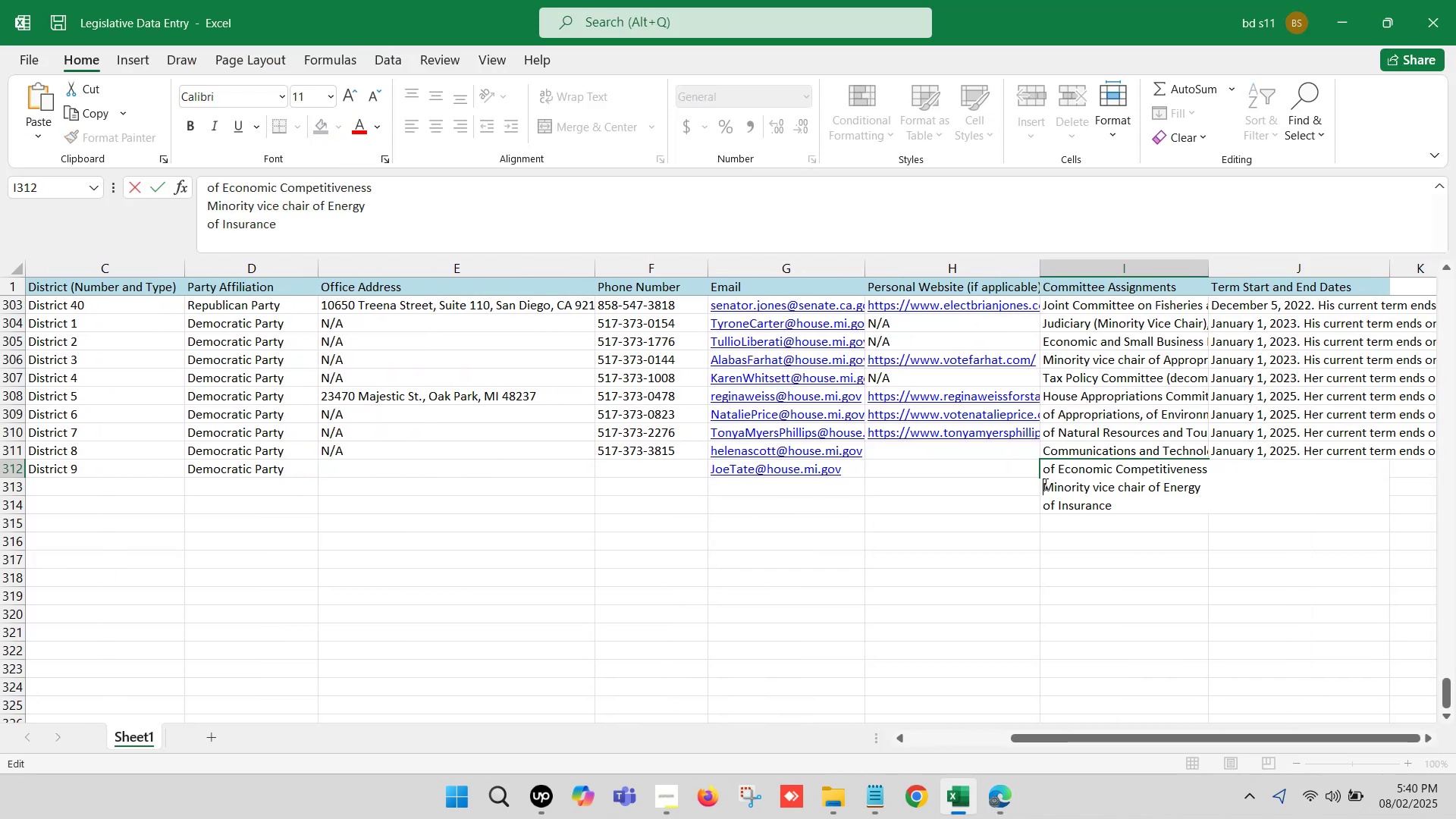 
key(Backspace)
 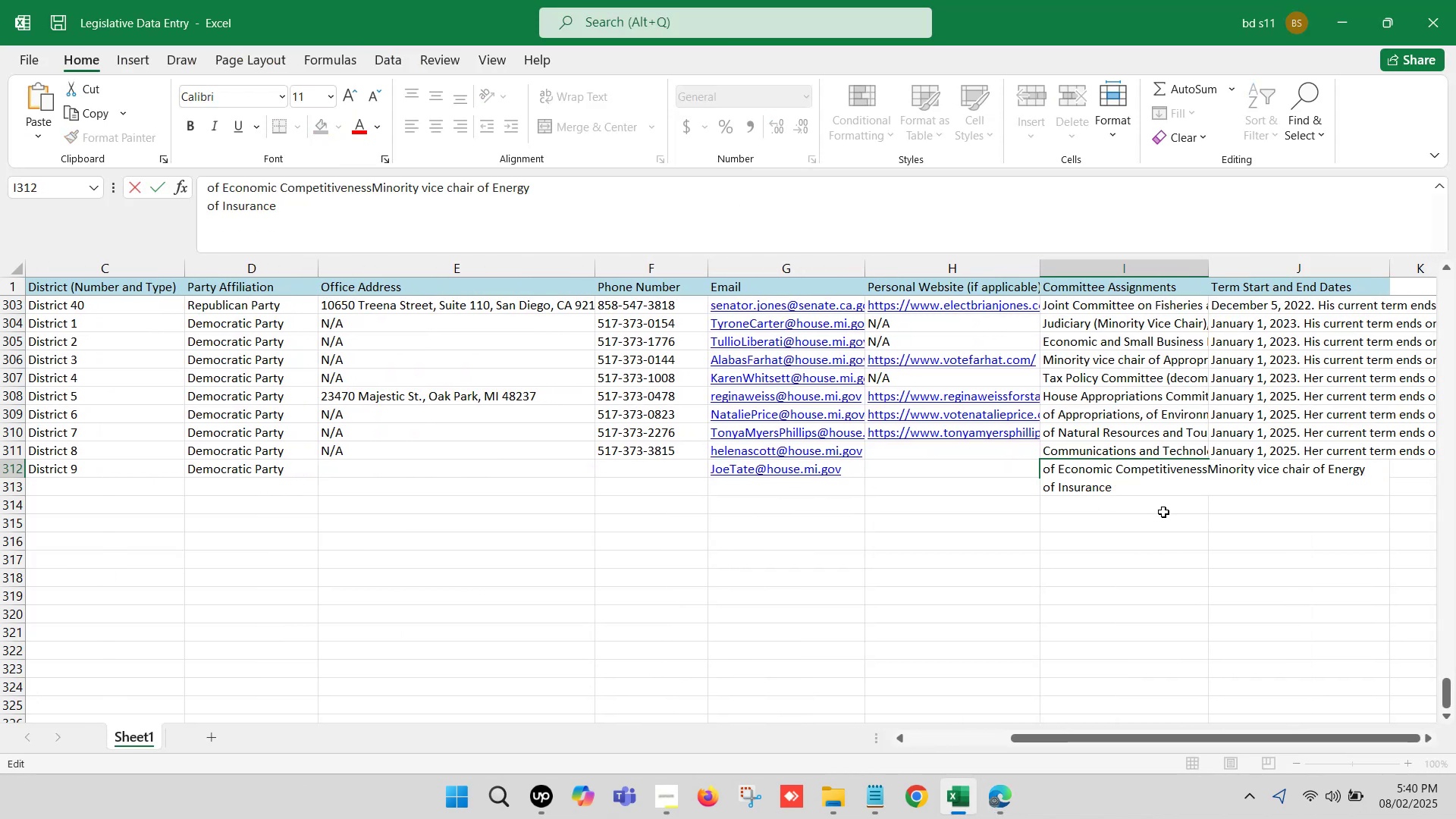 
key(Comma)
 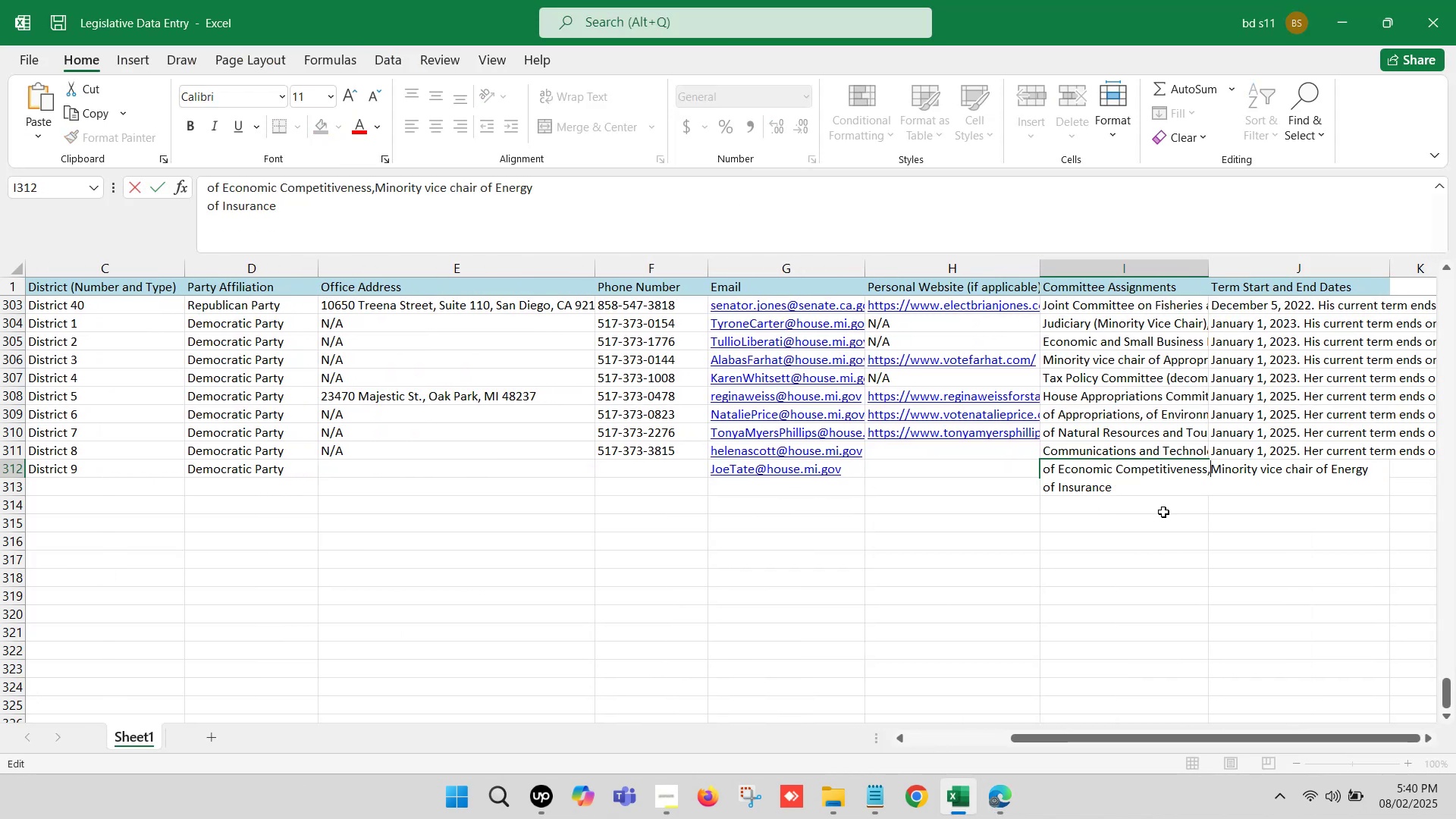 
key(Space)
 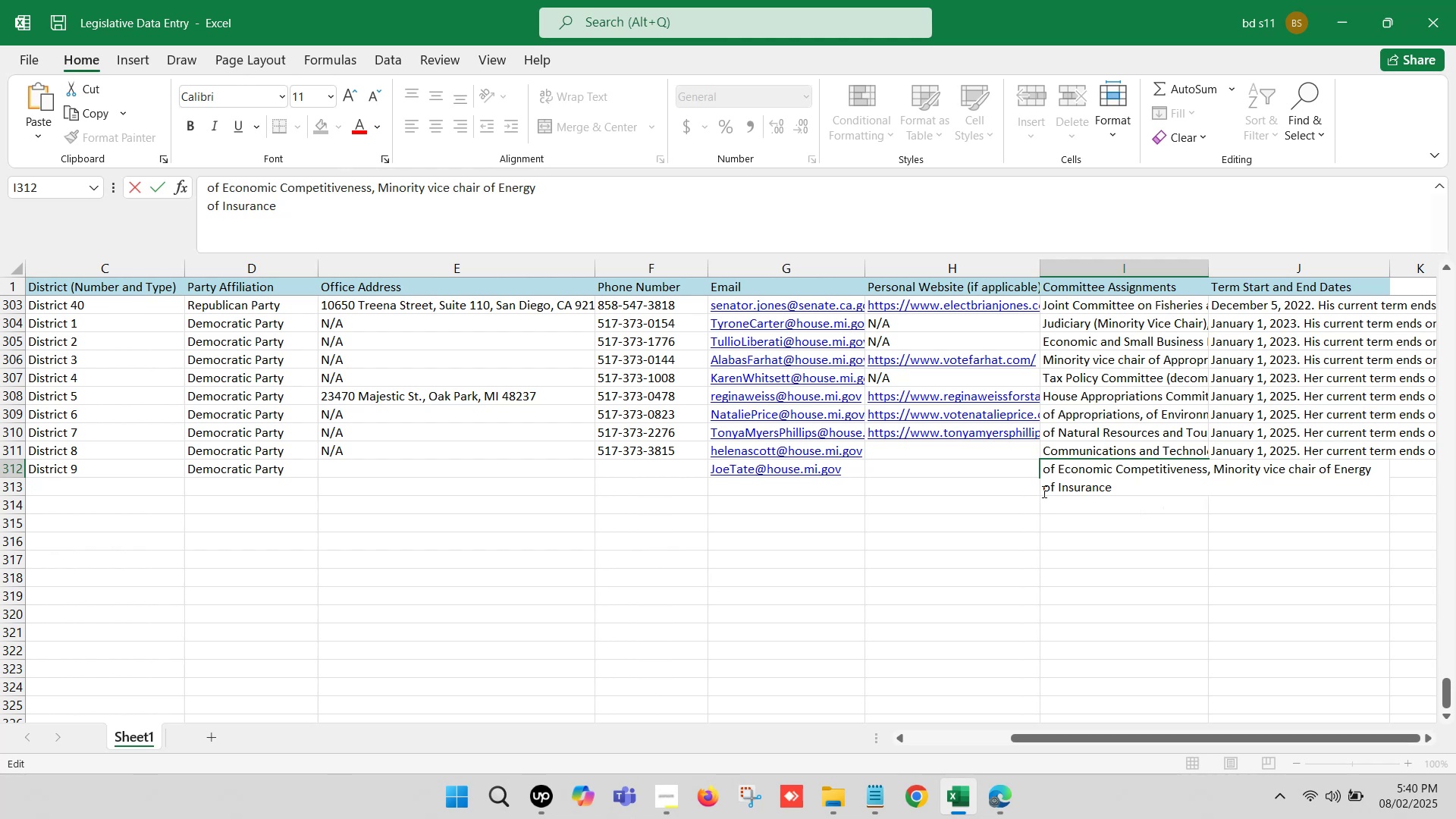 
left_click([1042, 488])
 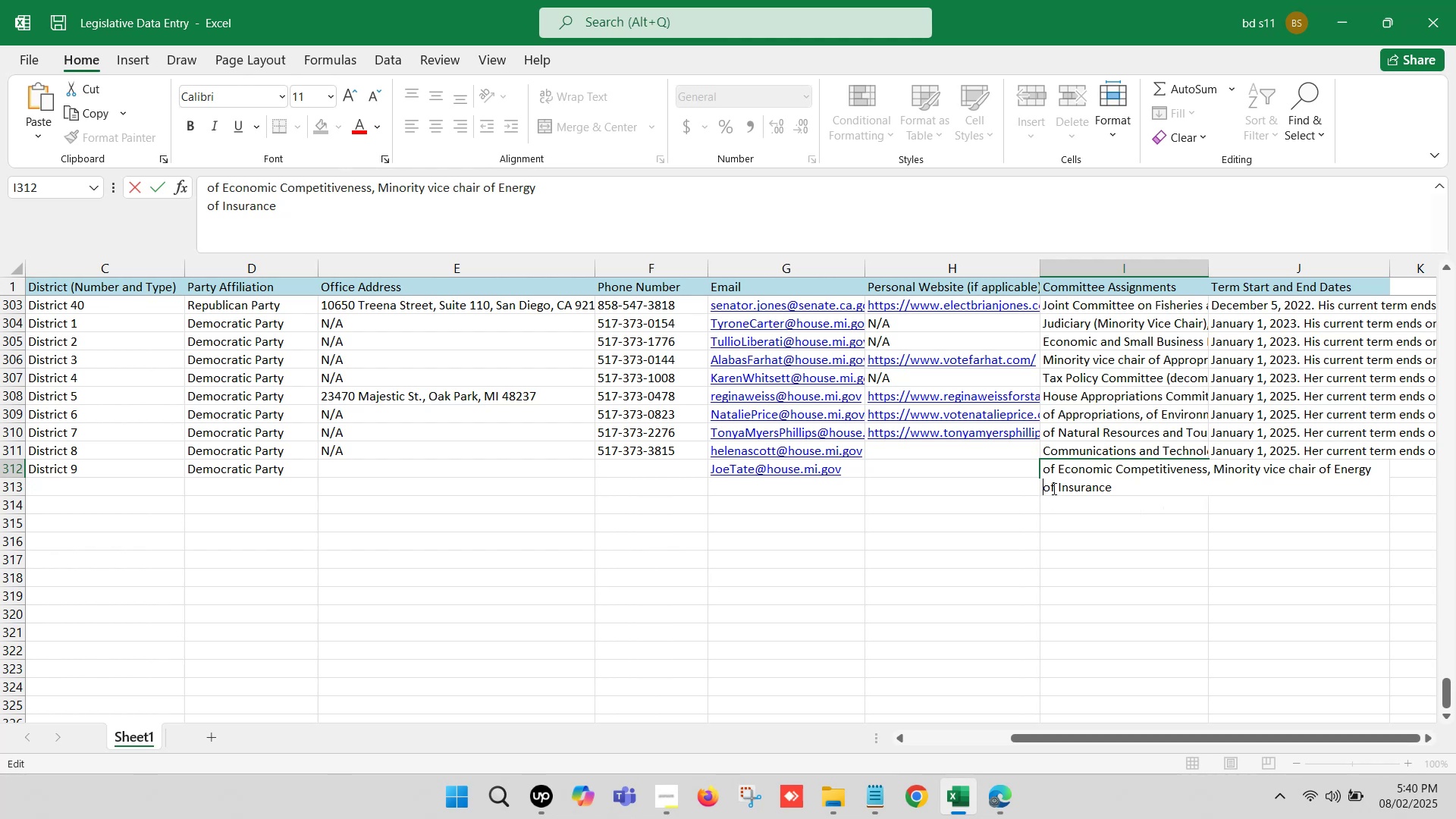 
key(Backspace)
 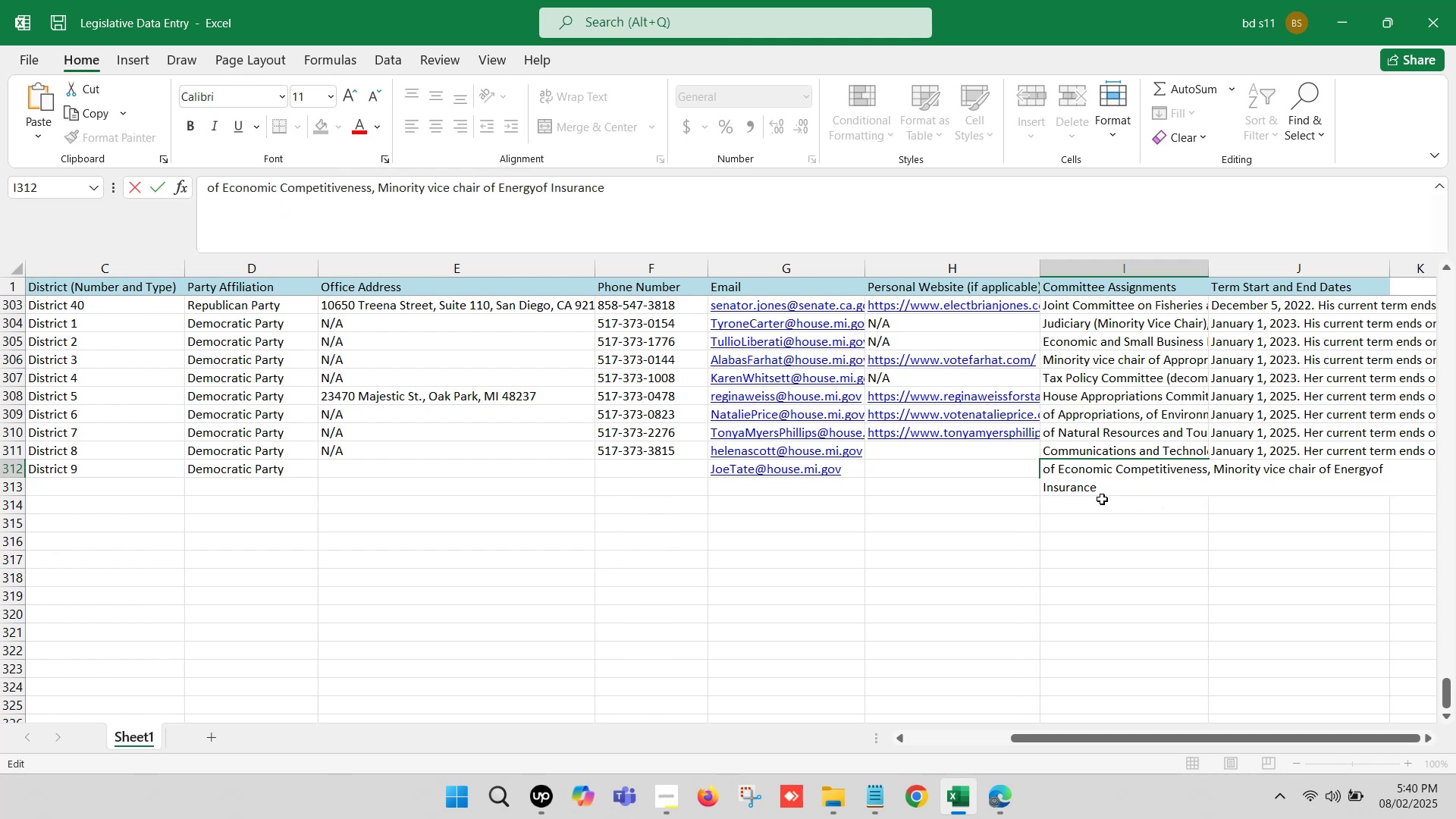 
key(Comma)
 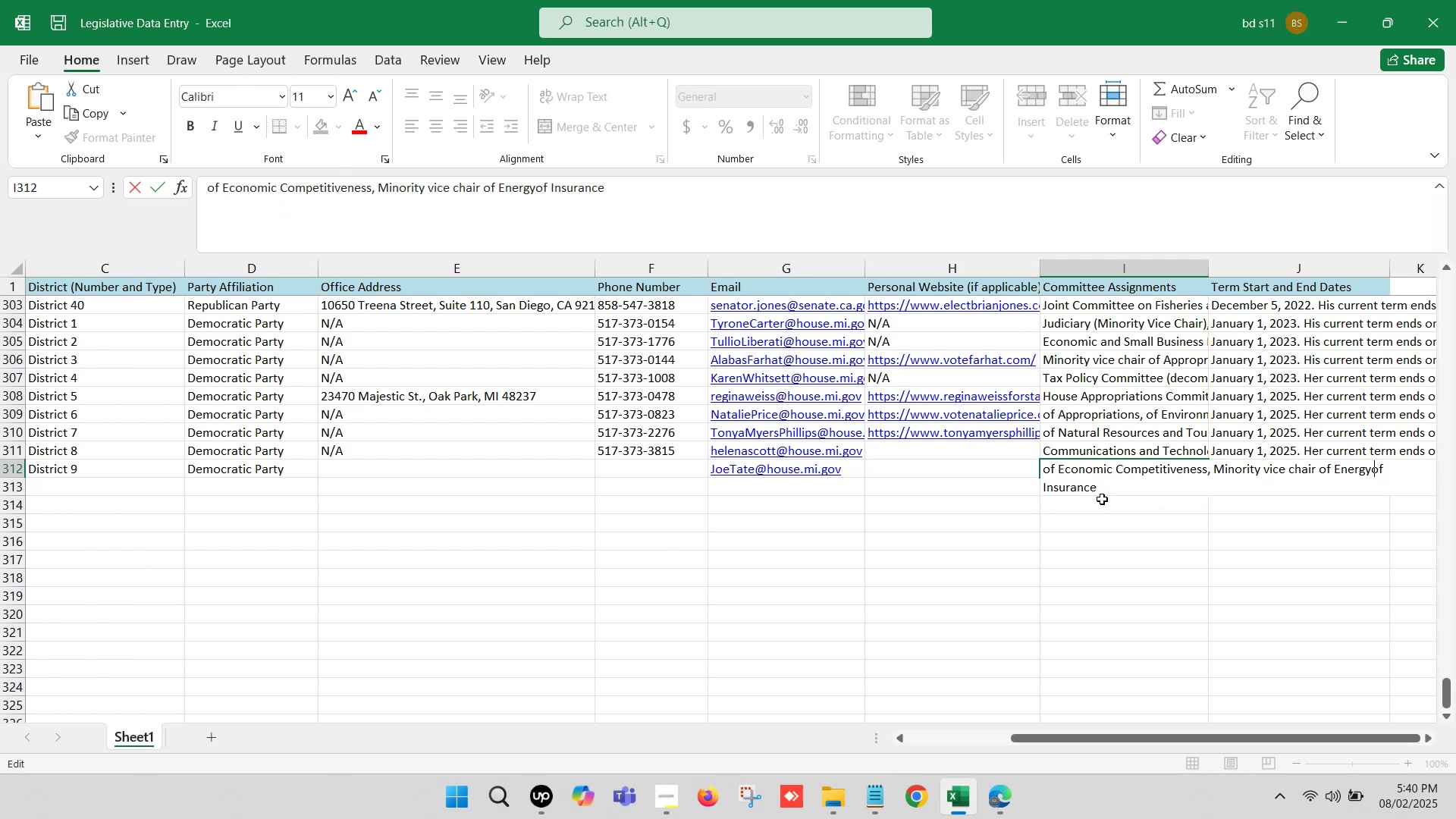 
key(Space)
 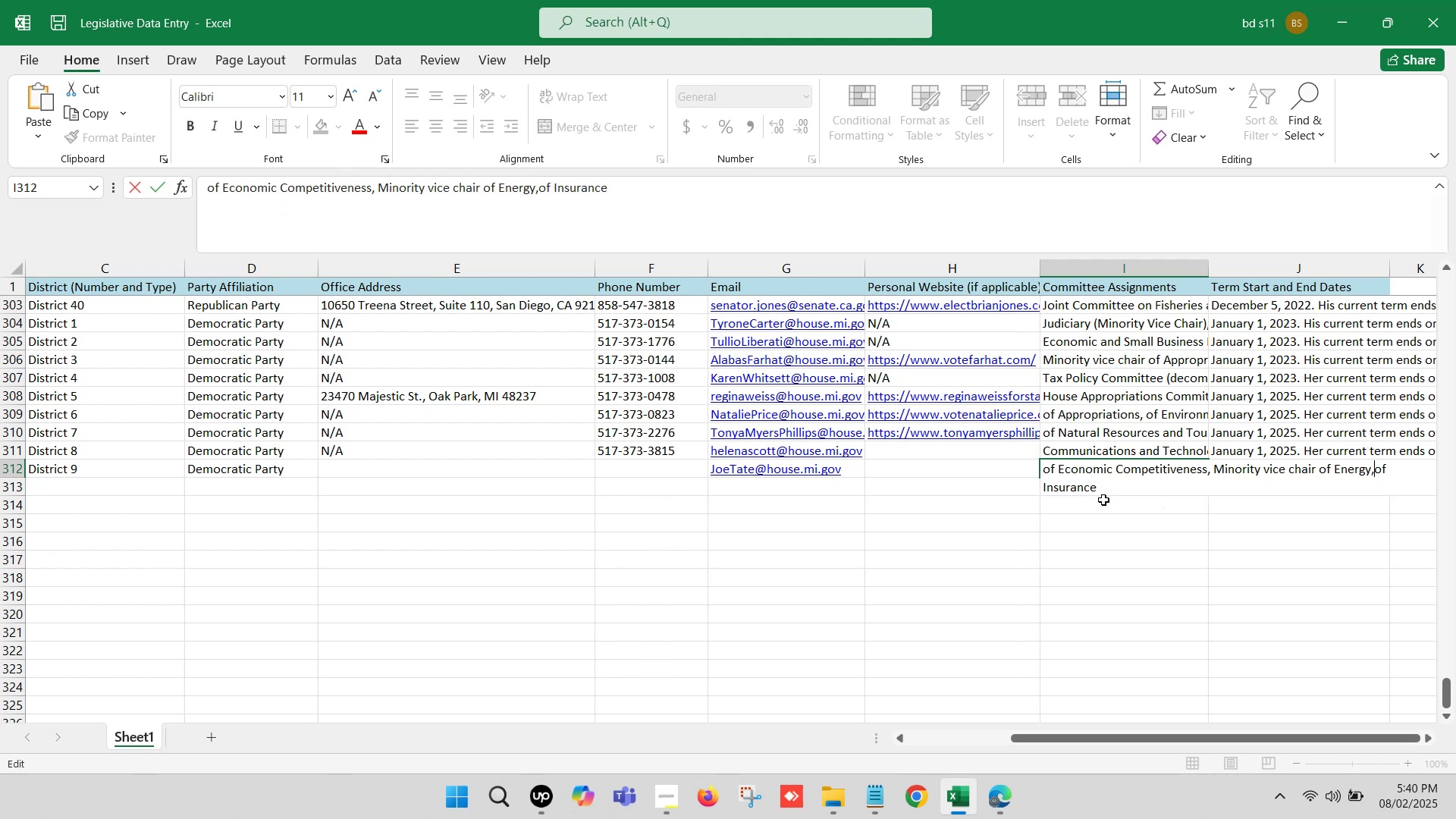 
left_click([1078, 560])
 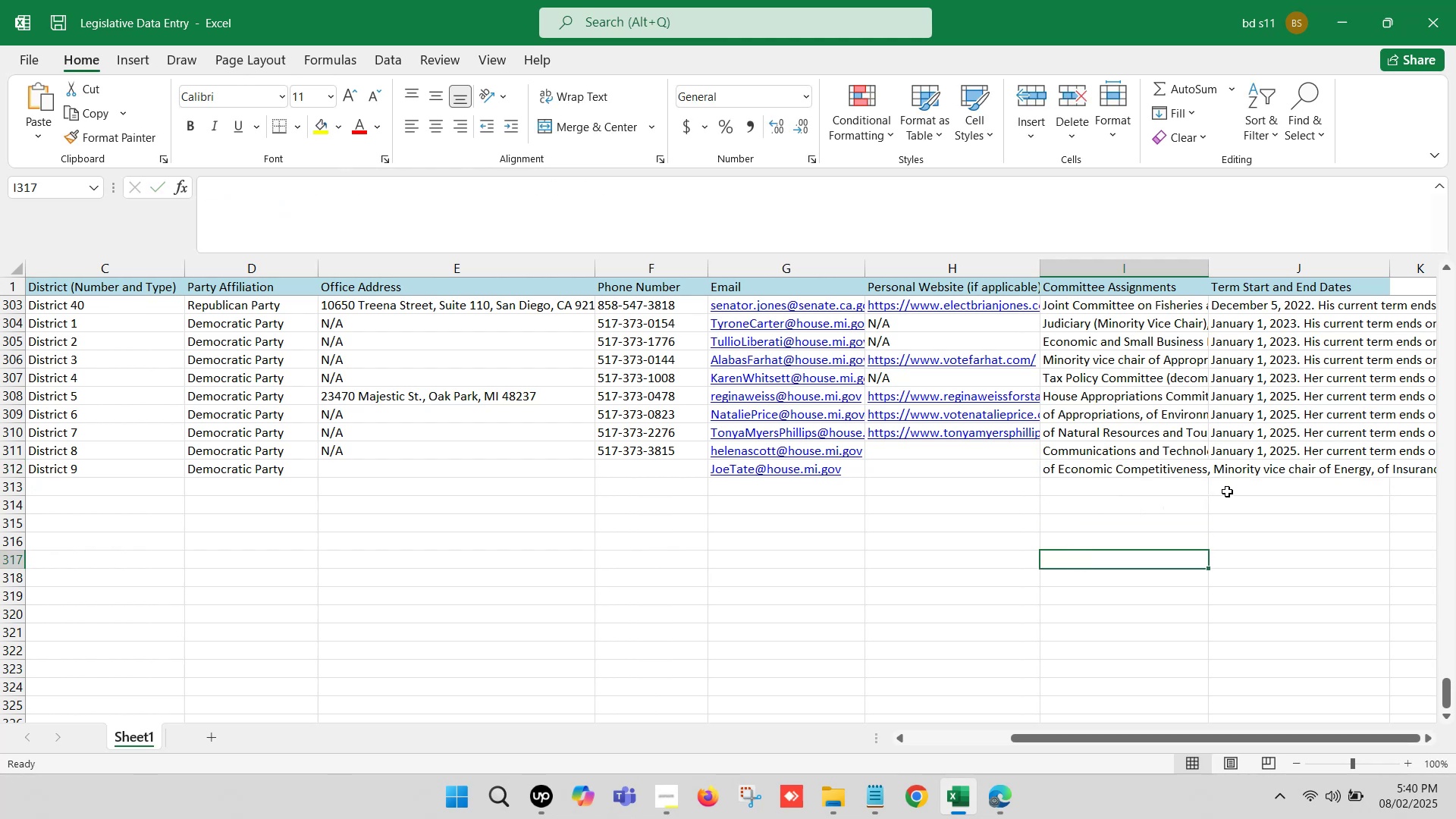 
left_click([1243, 475])
 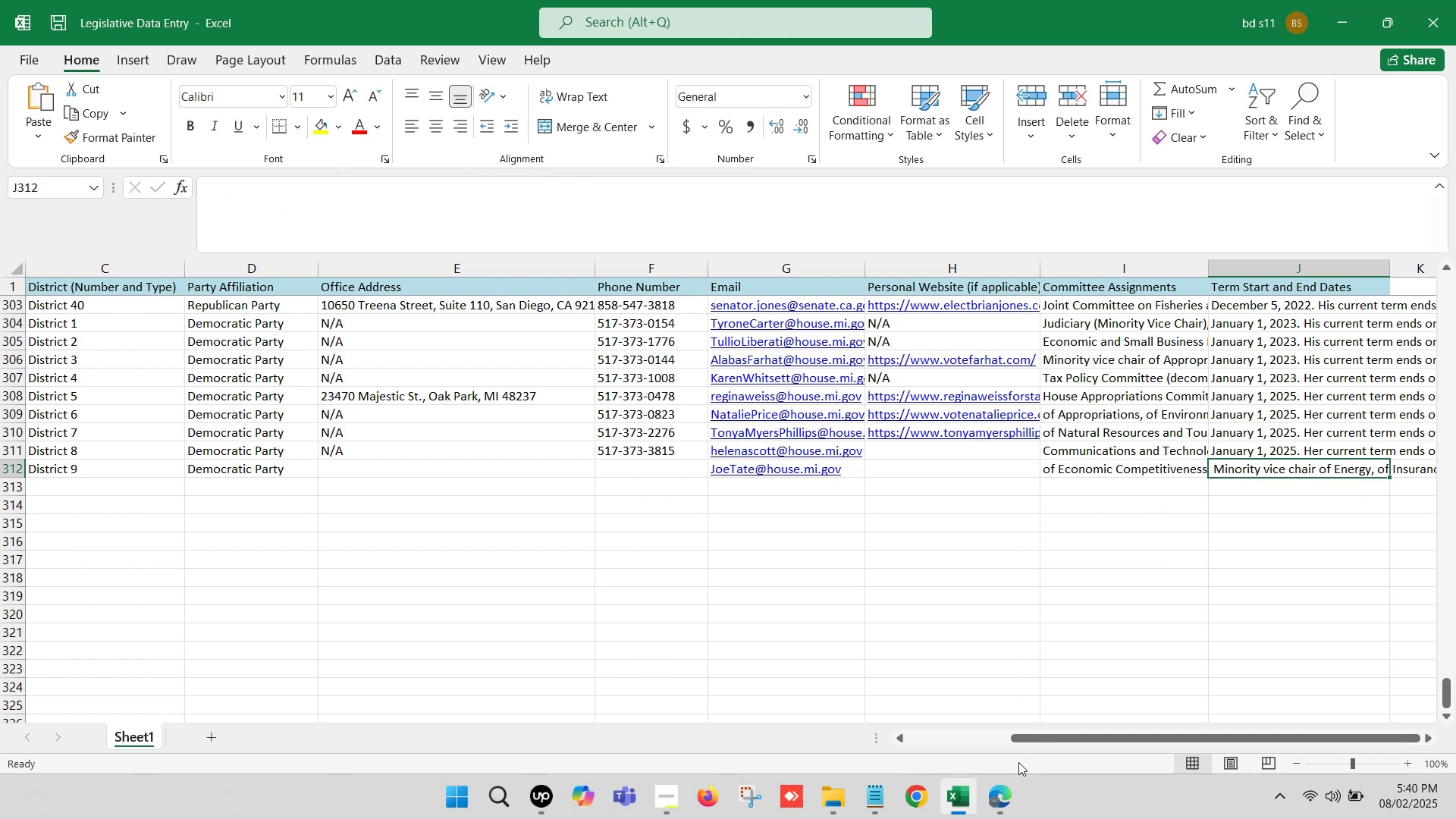 
left_click([1012, 781])
 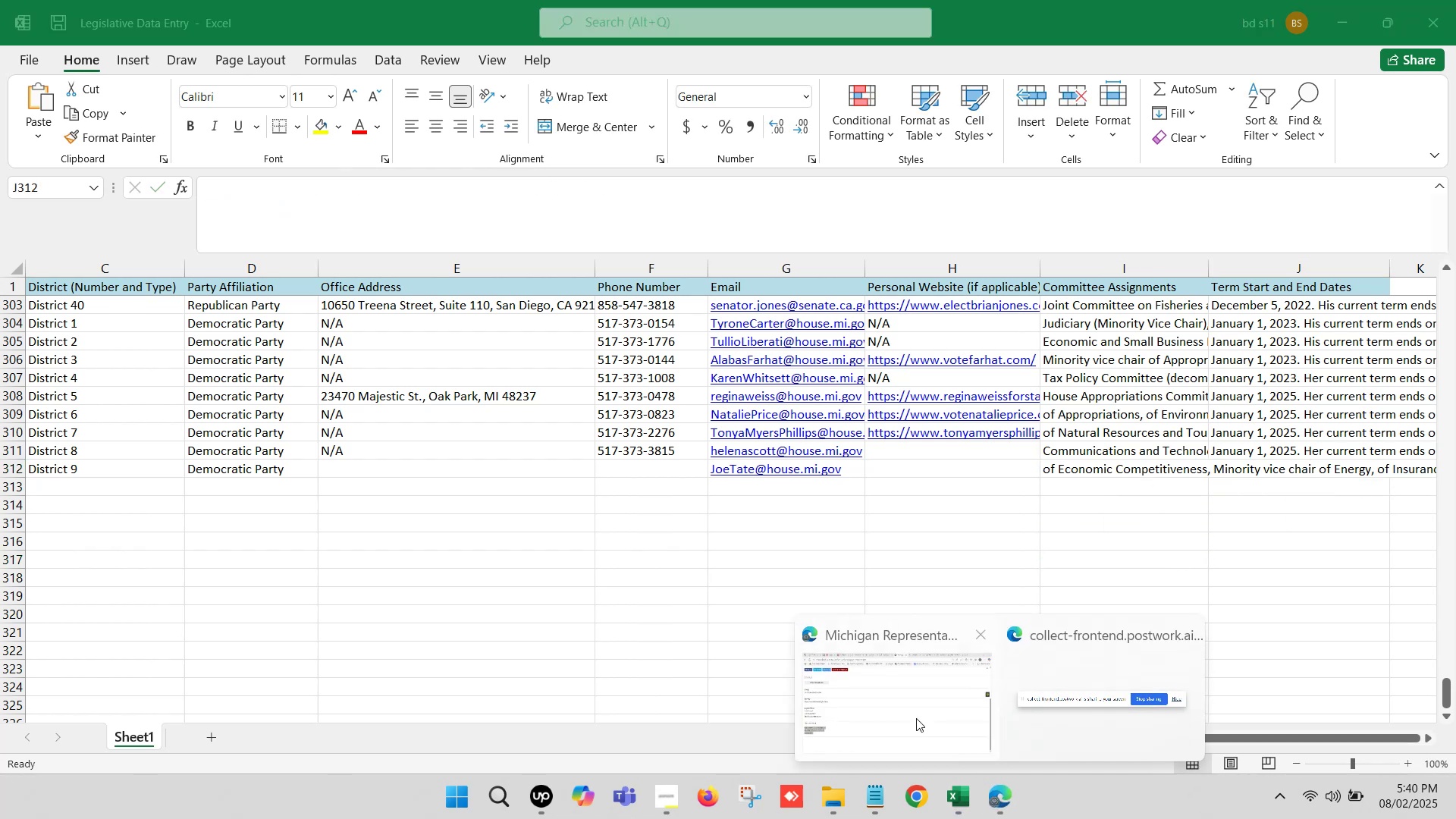 
left_click([910, 711])
 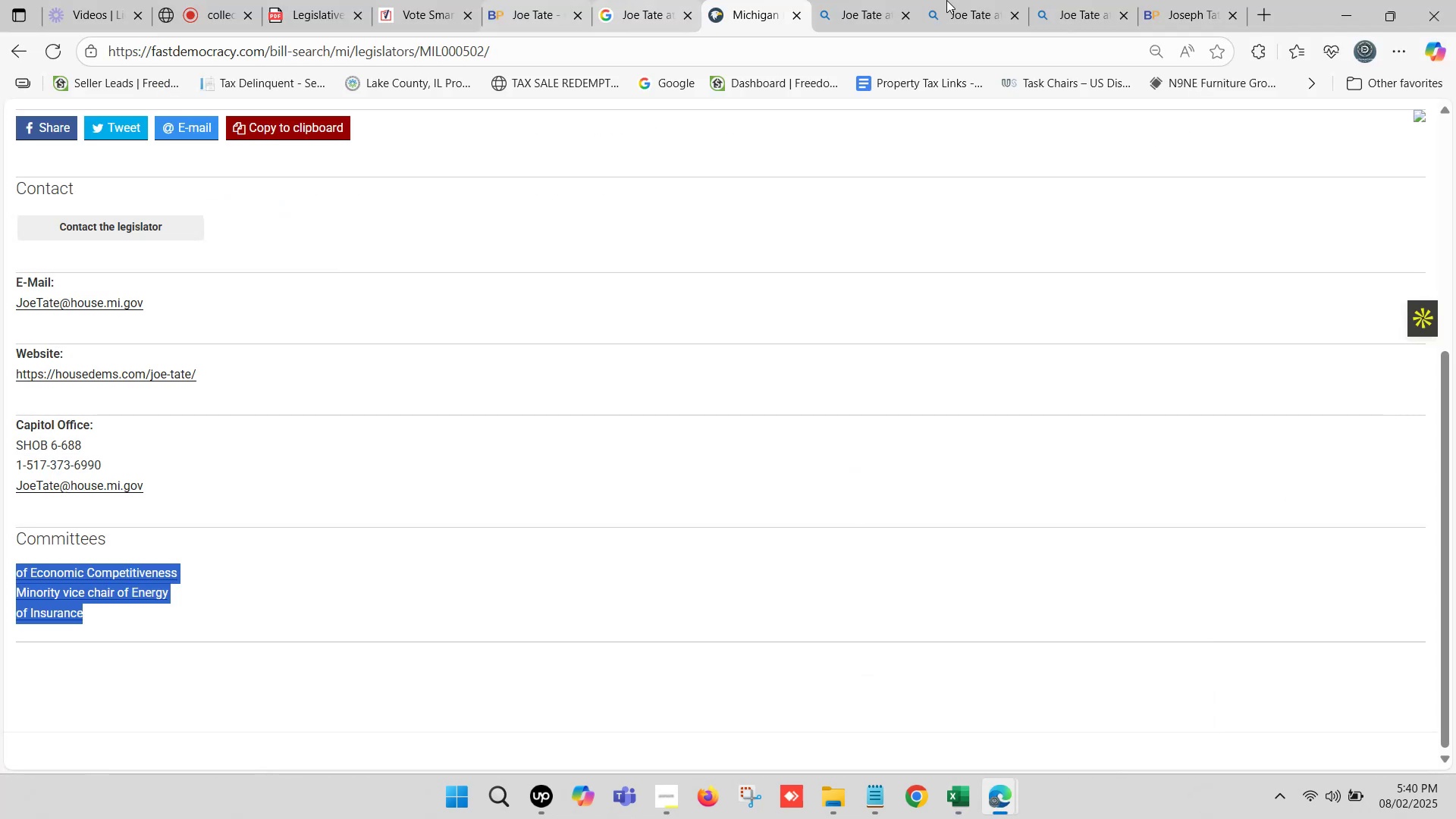 
left_click([1200, 0])
 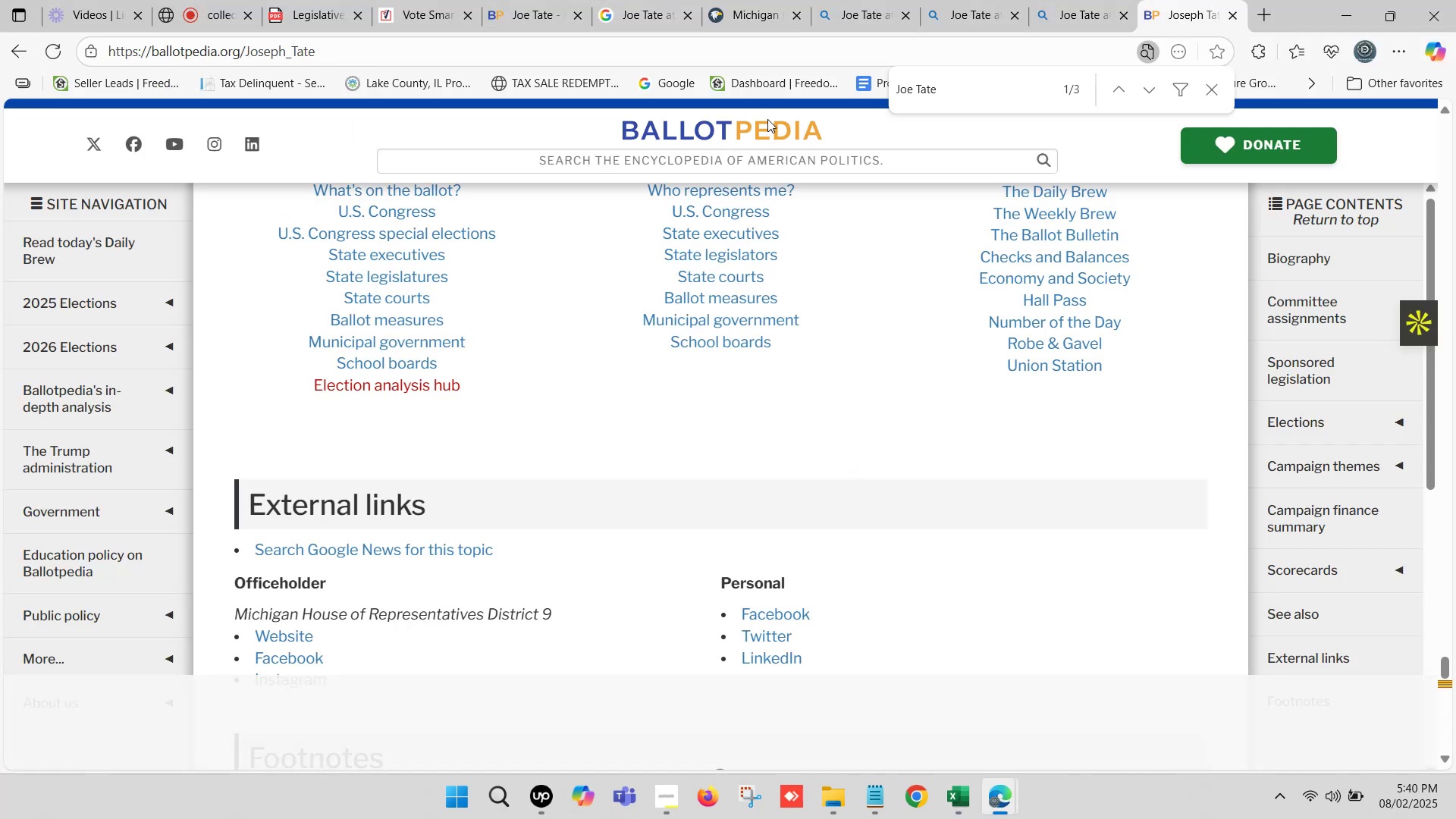 
scroll: coordinate [540, 362], scroll_direction: up, amount: 21.0
 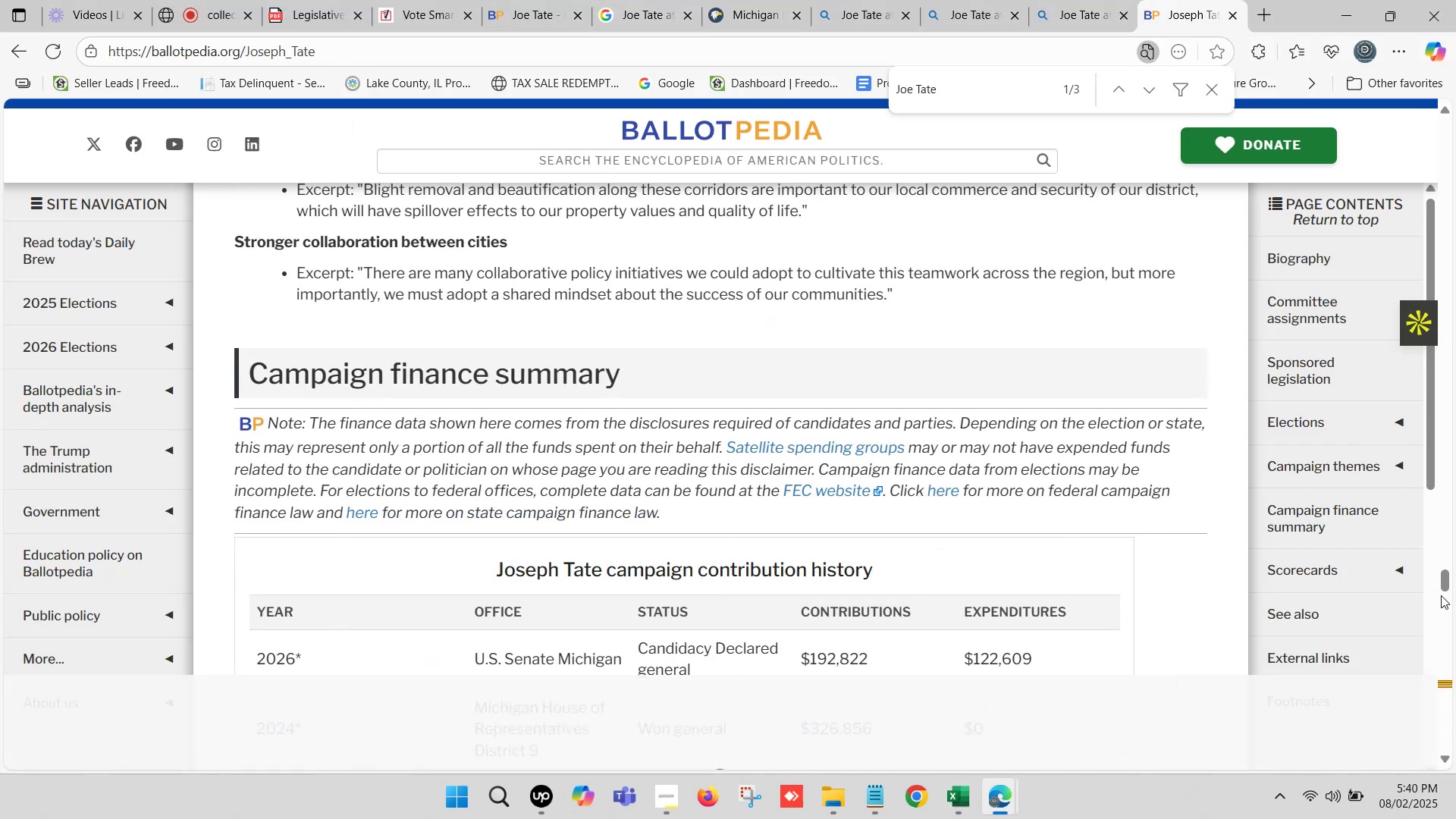 
left_click_drag(start_coordinate=[1449, 576], to_coordinate=[1455, 177])
 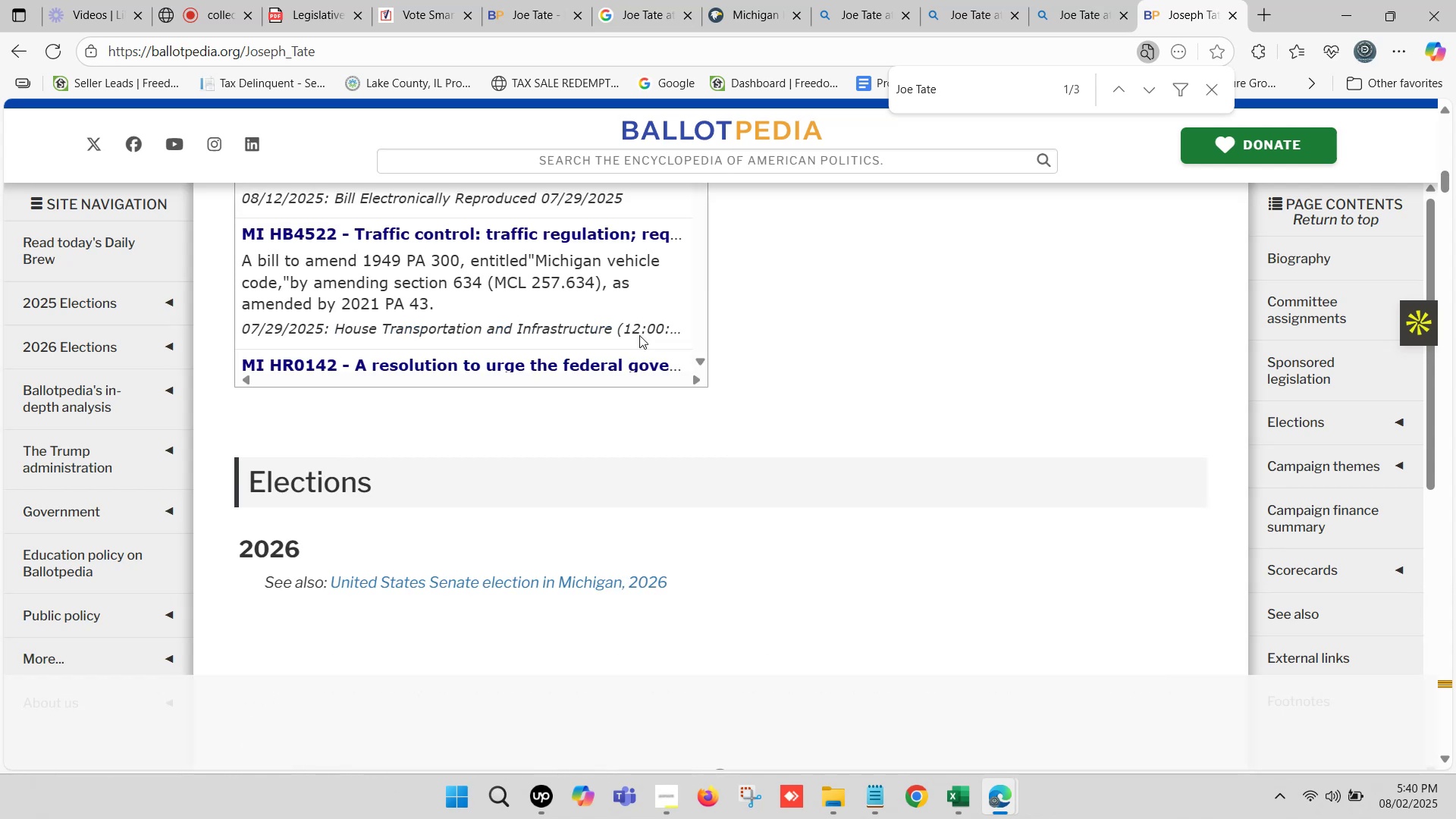 
scroll: coordinate [509, 347], scroll_direction: up, amount: 23.0
 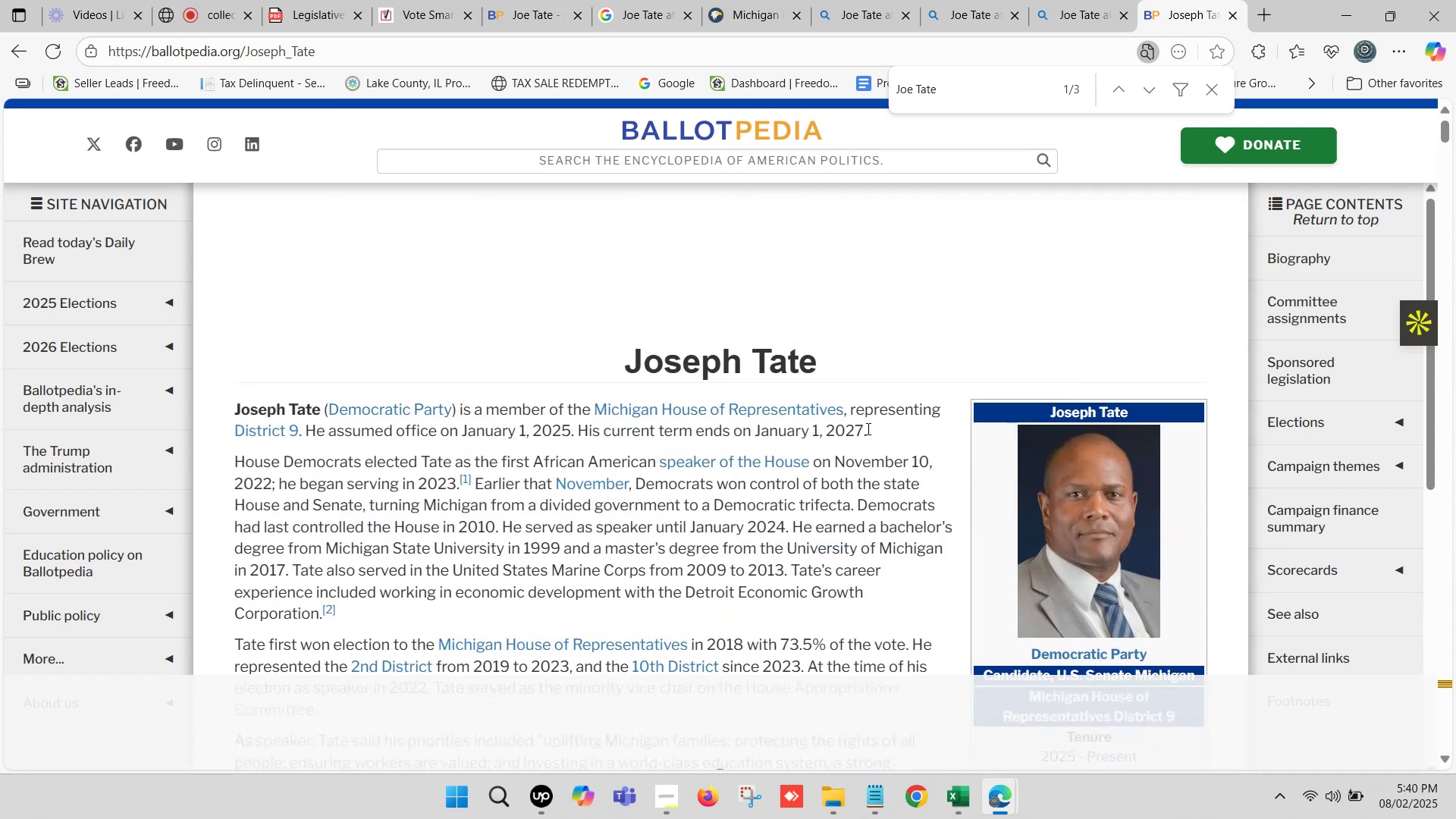 
left_click_drag(start_coordinate=[877, 431], to_coordinate=[463, 438])
 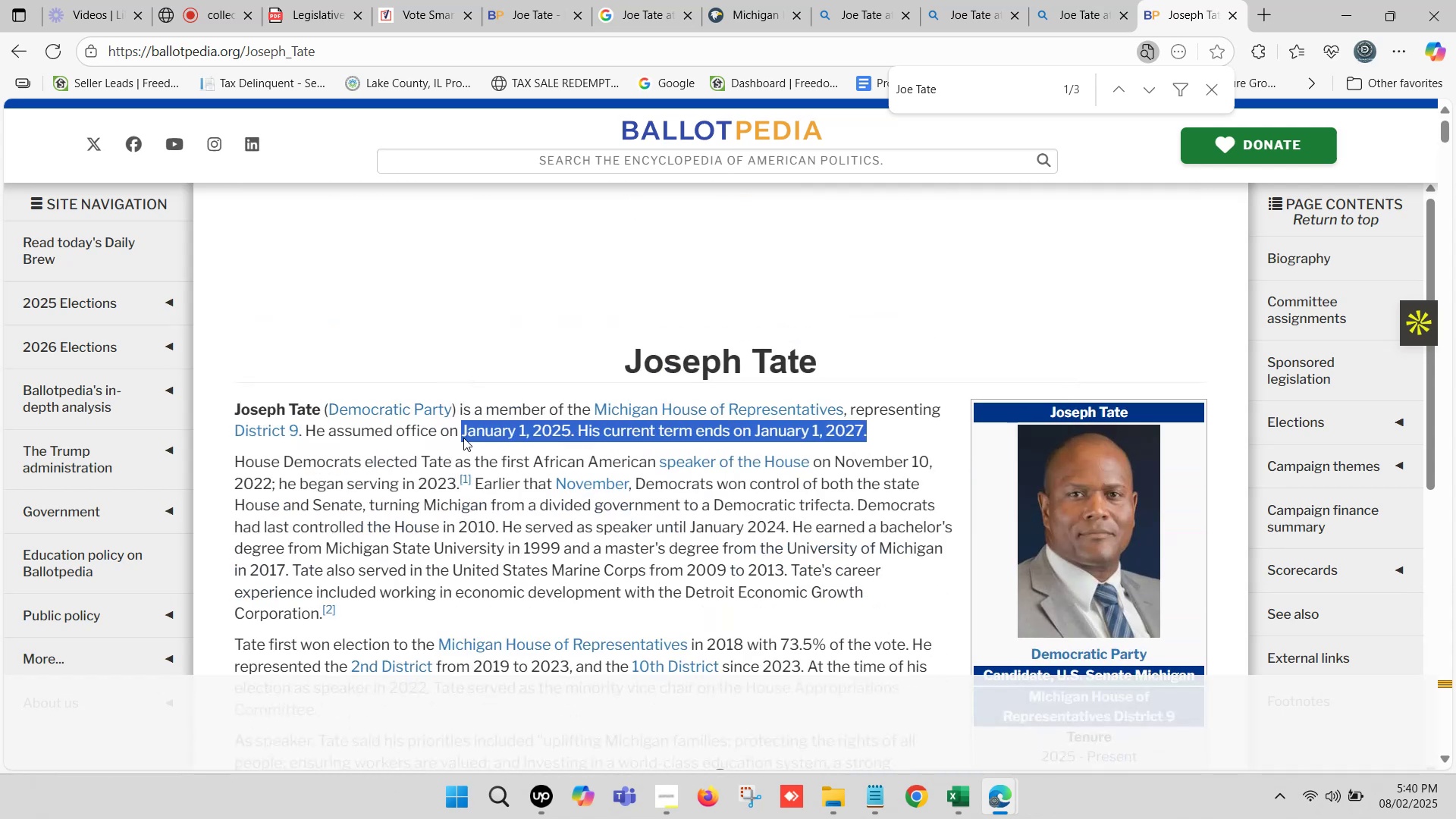 
key(Control+C)
 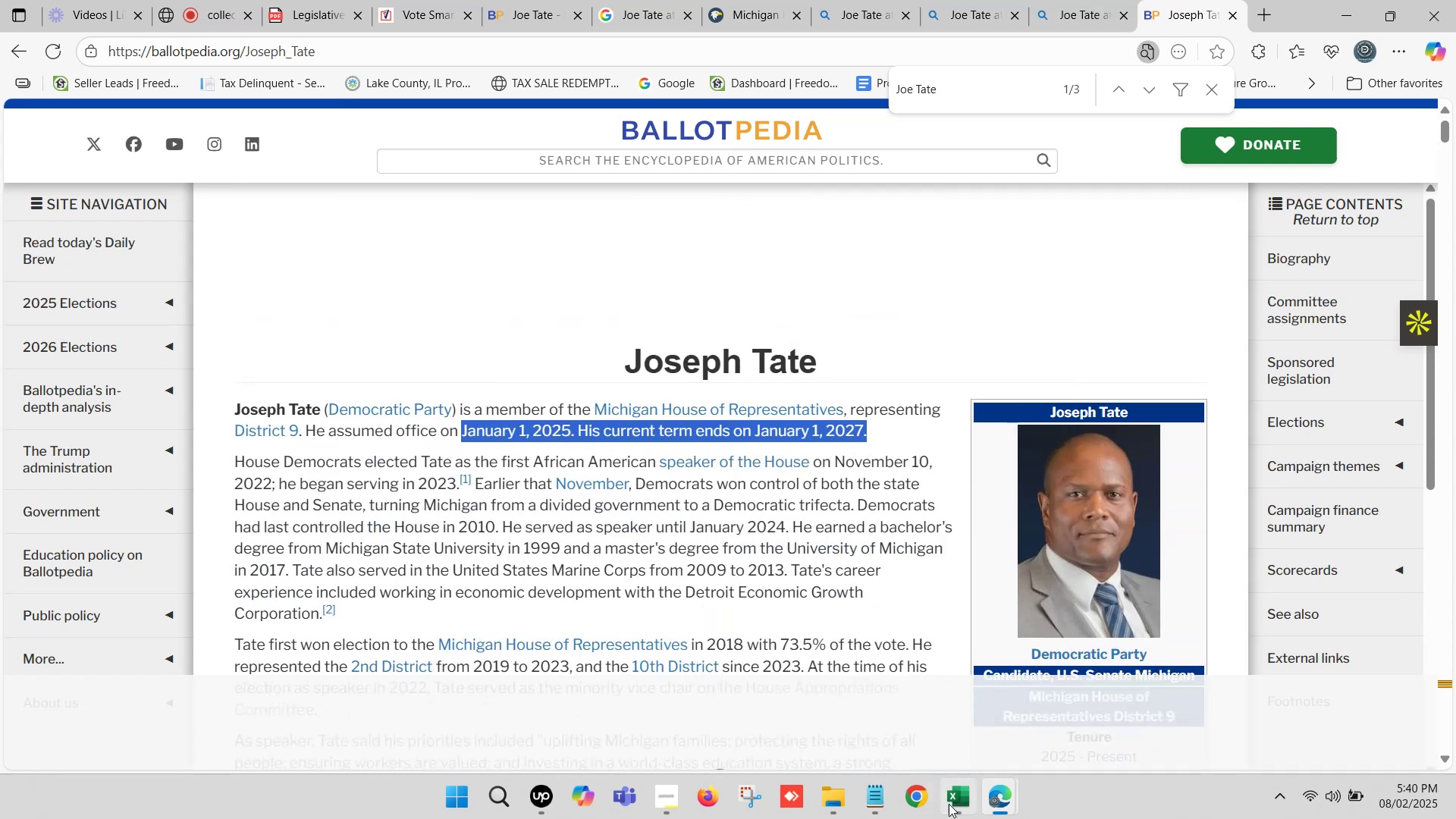 
left_click([956, 809])
 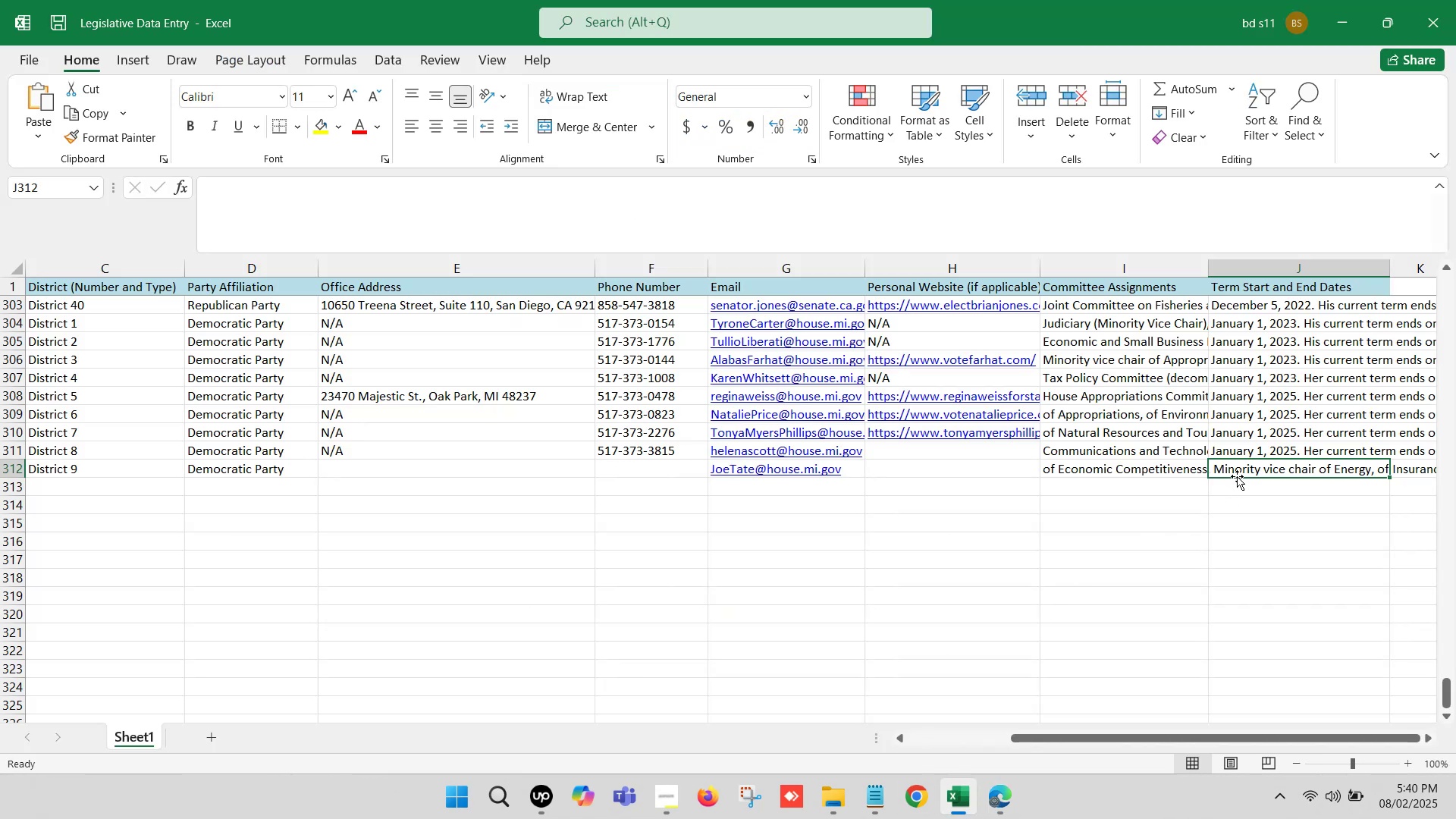 
left_click([1236, 468])
 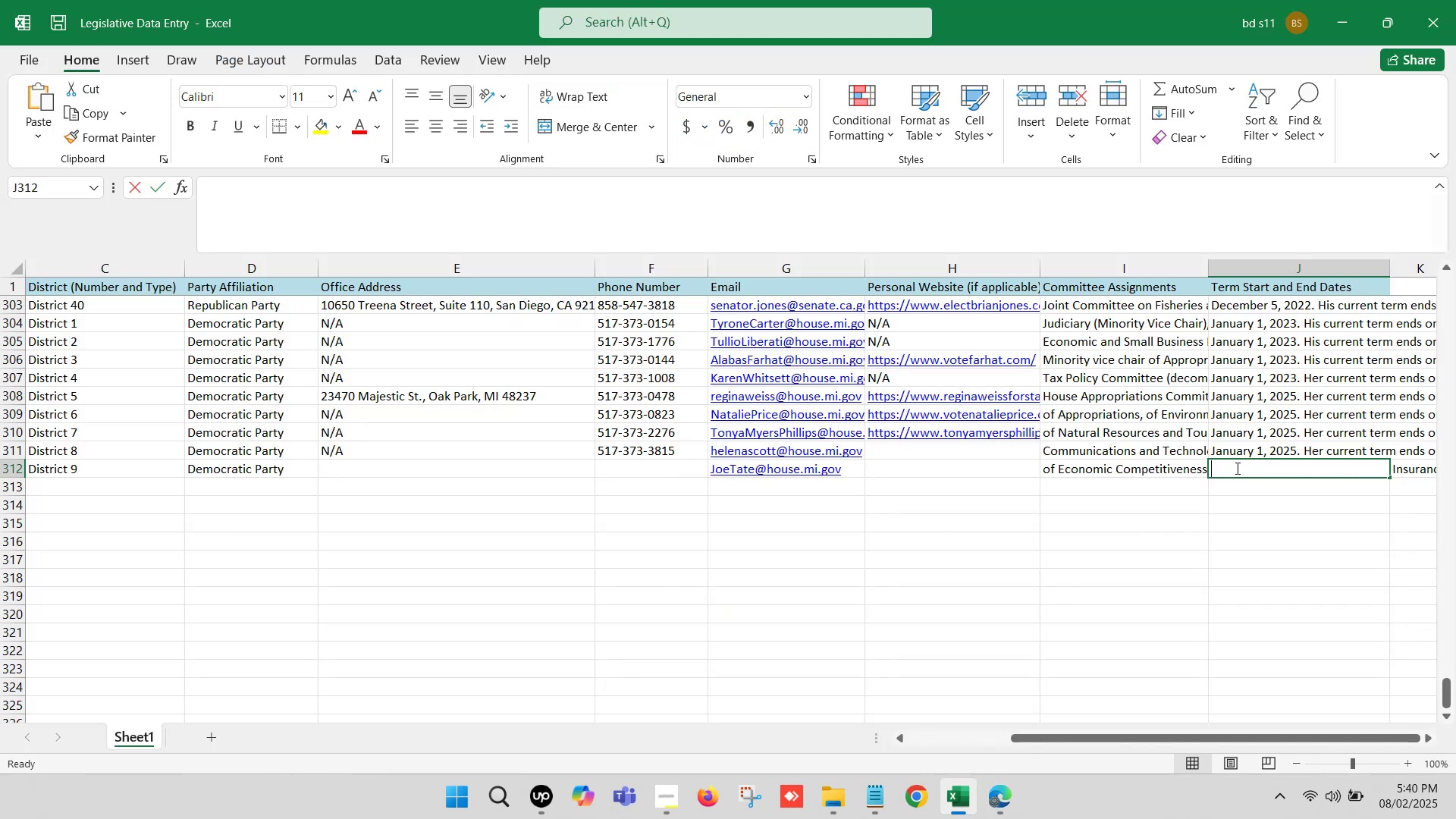 
double_click([1236, 468])
 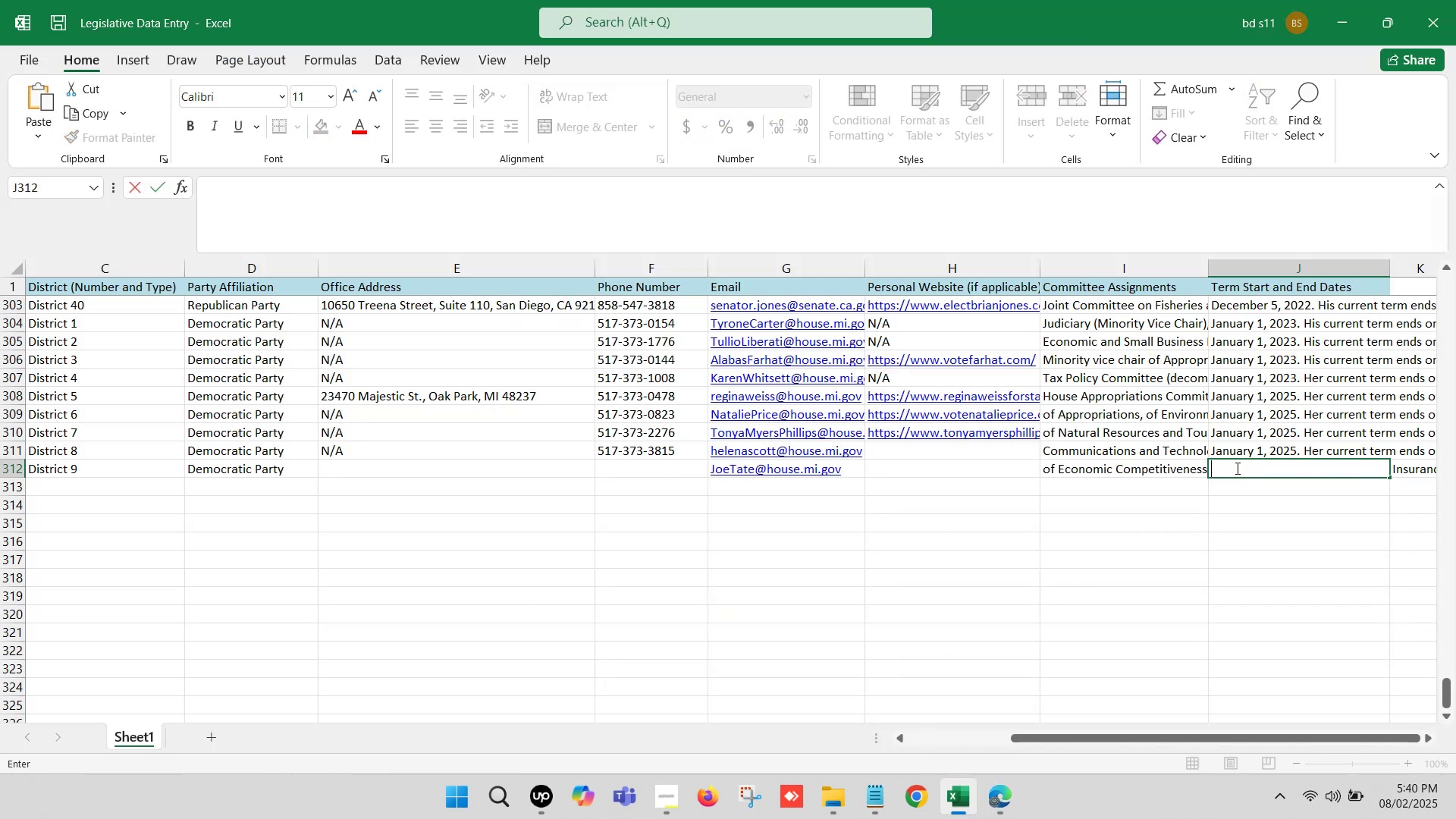 
key(Control+V)
 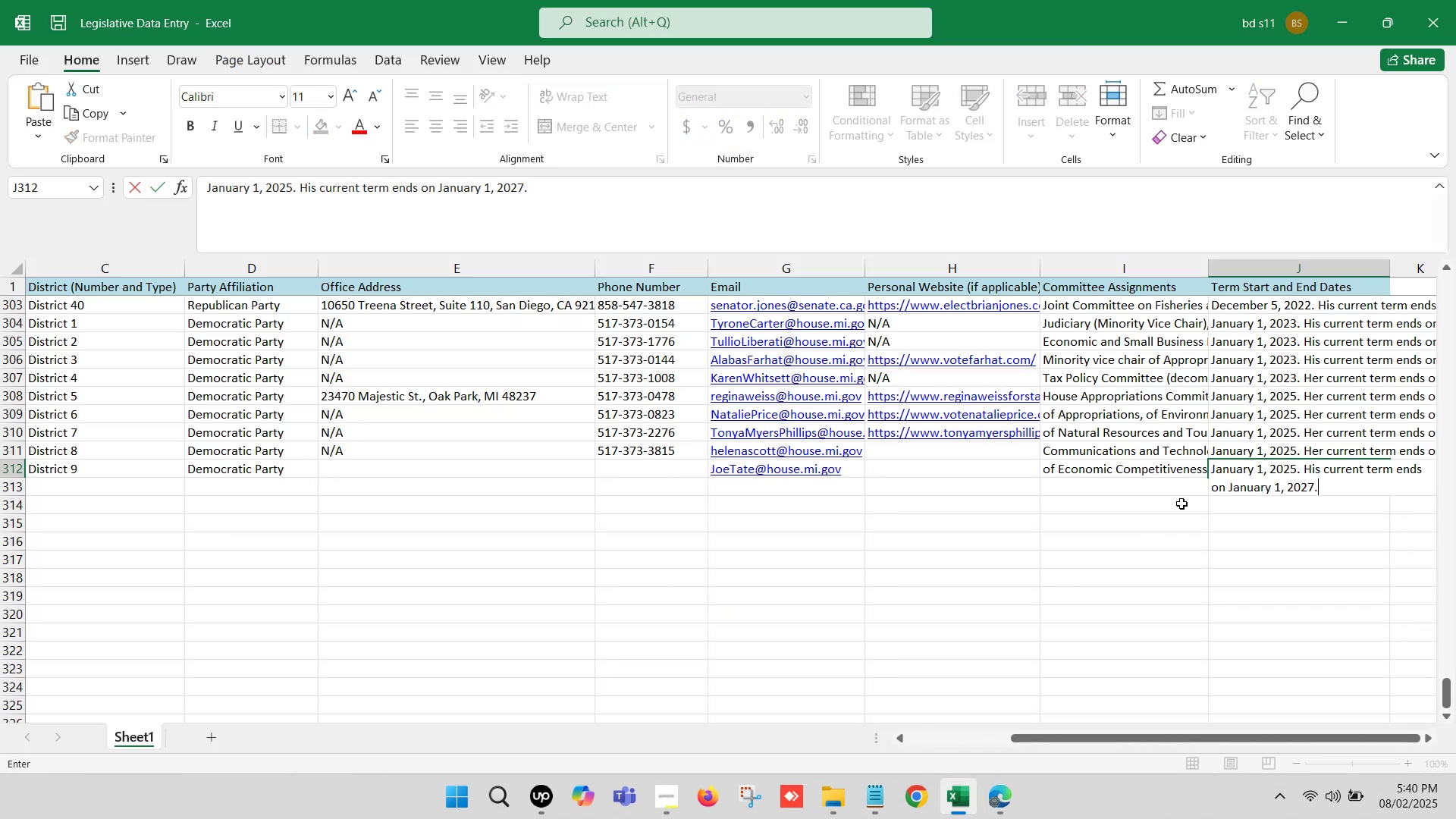 
left_click([1181, 504])
 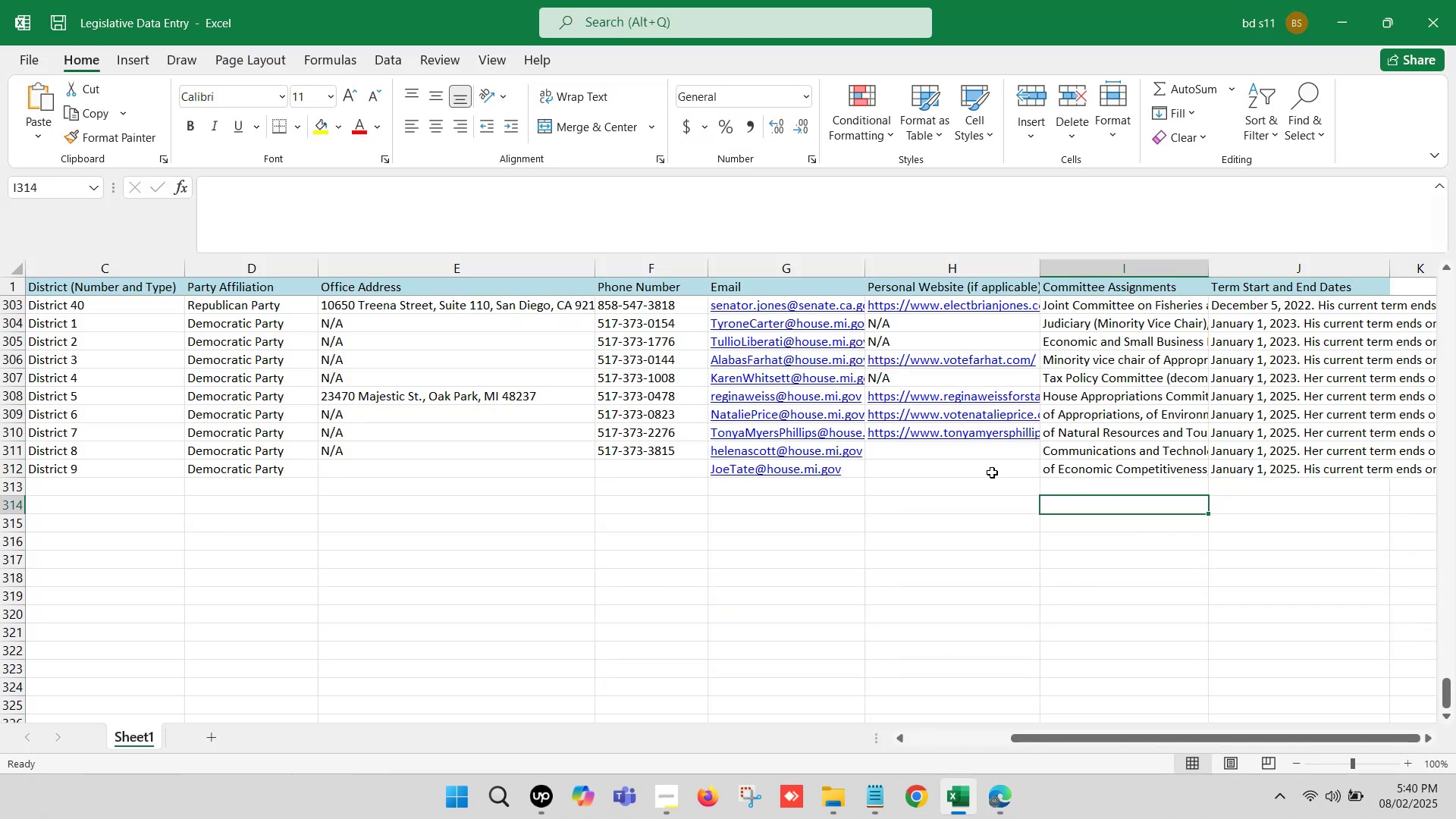 
left_click([989, 470])
 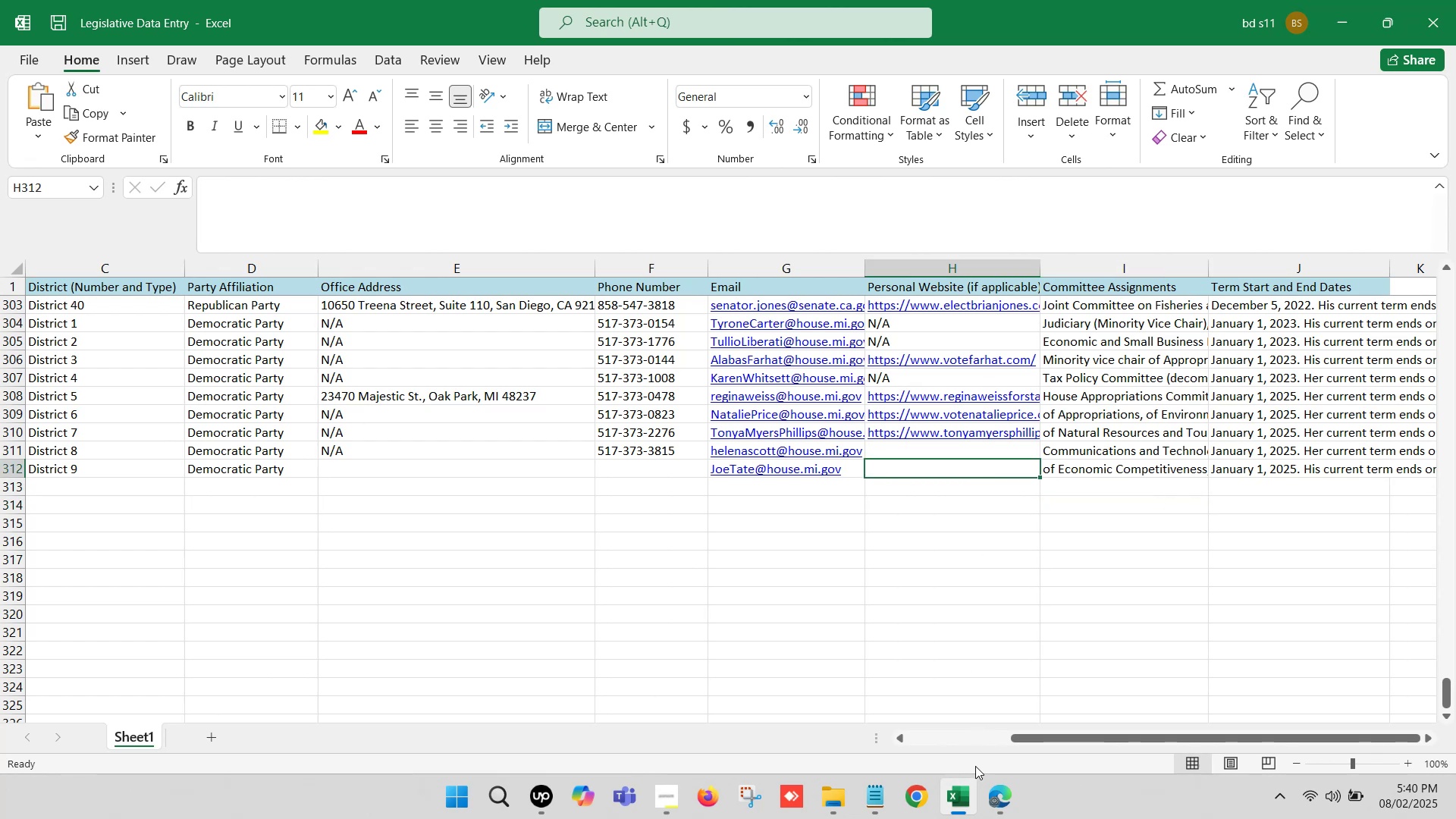 
left_click([967, 785])
 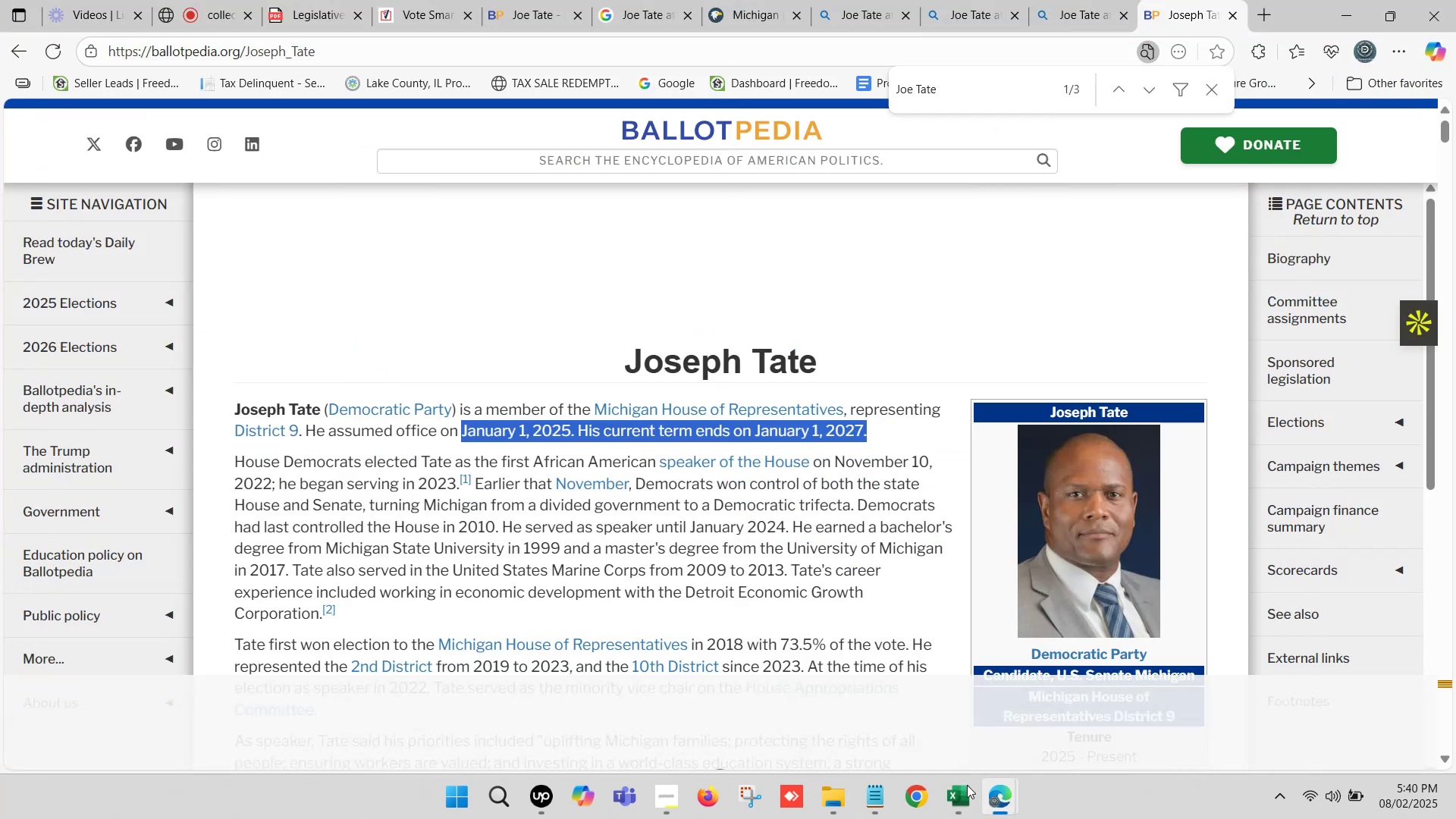 
scroll: coordinate [1039, 461], scroll_direction: down, amount: 8.0
 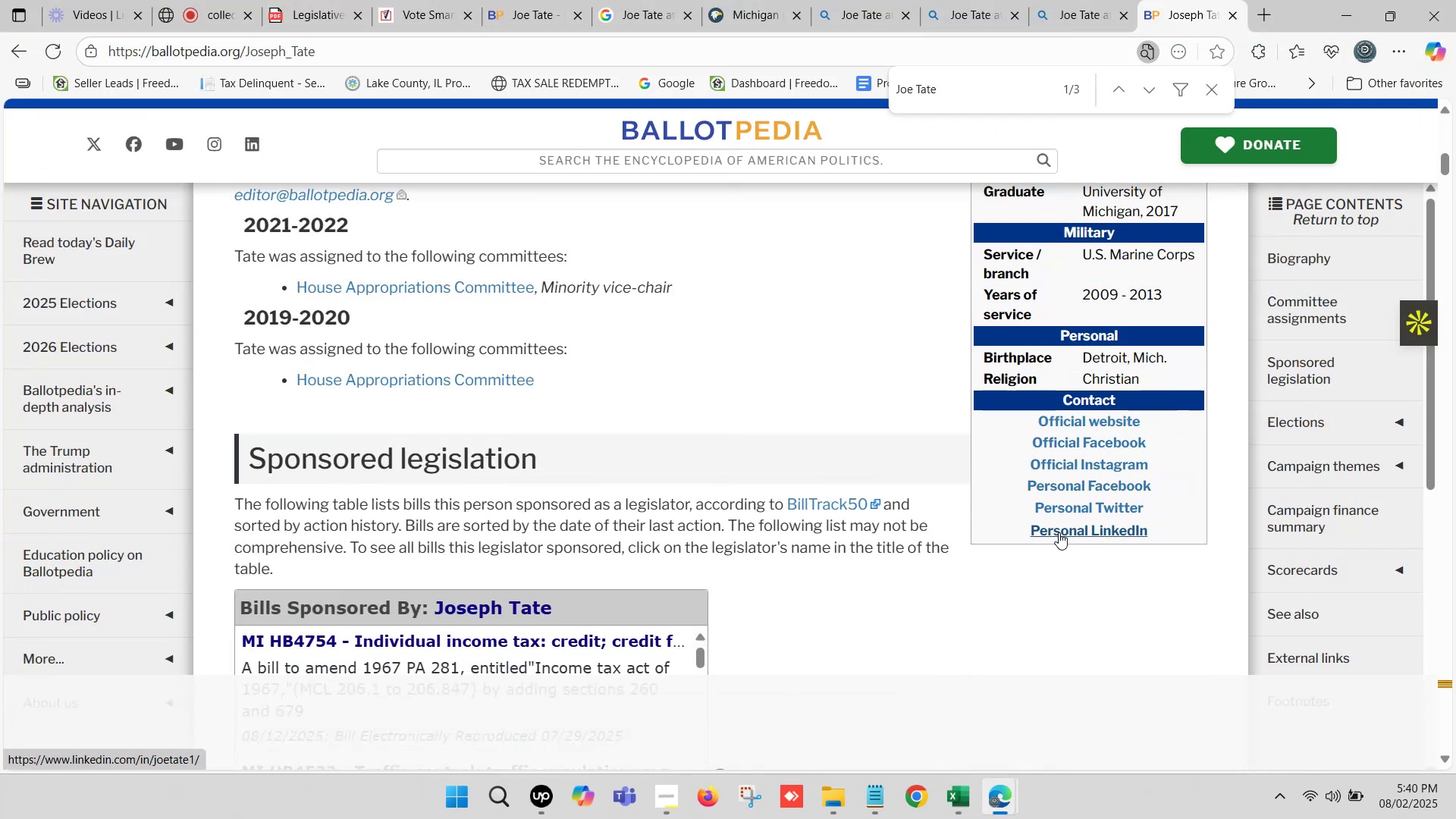 
wait(5.04)
 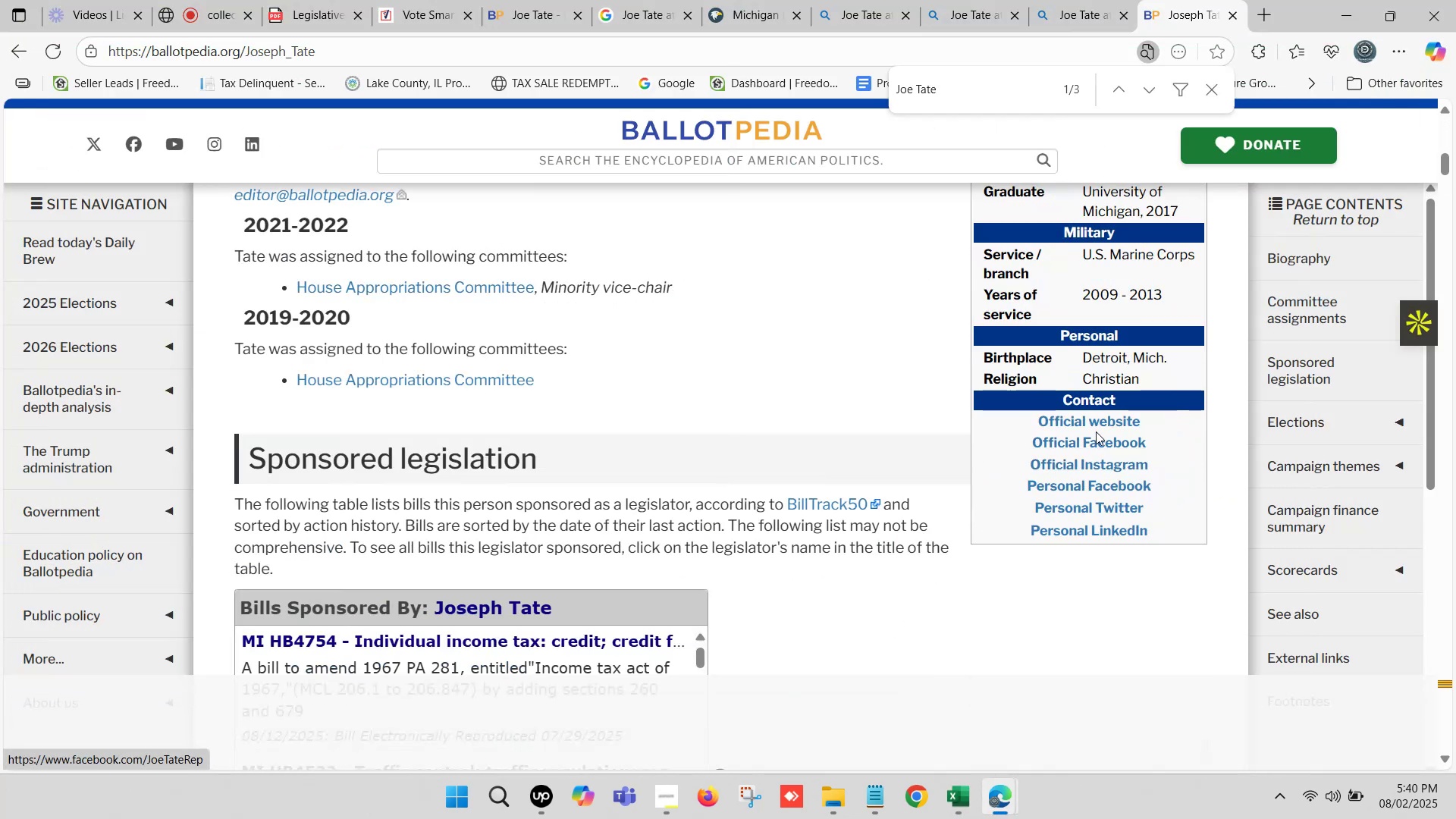 
hold_key(key=ControlLeft, duration=0.46)
 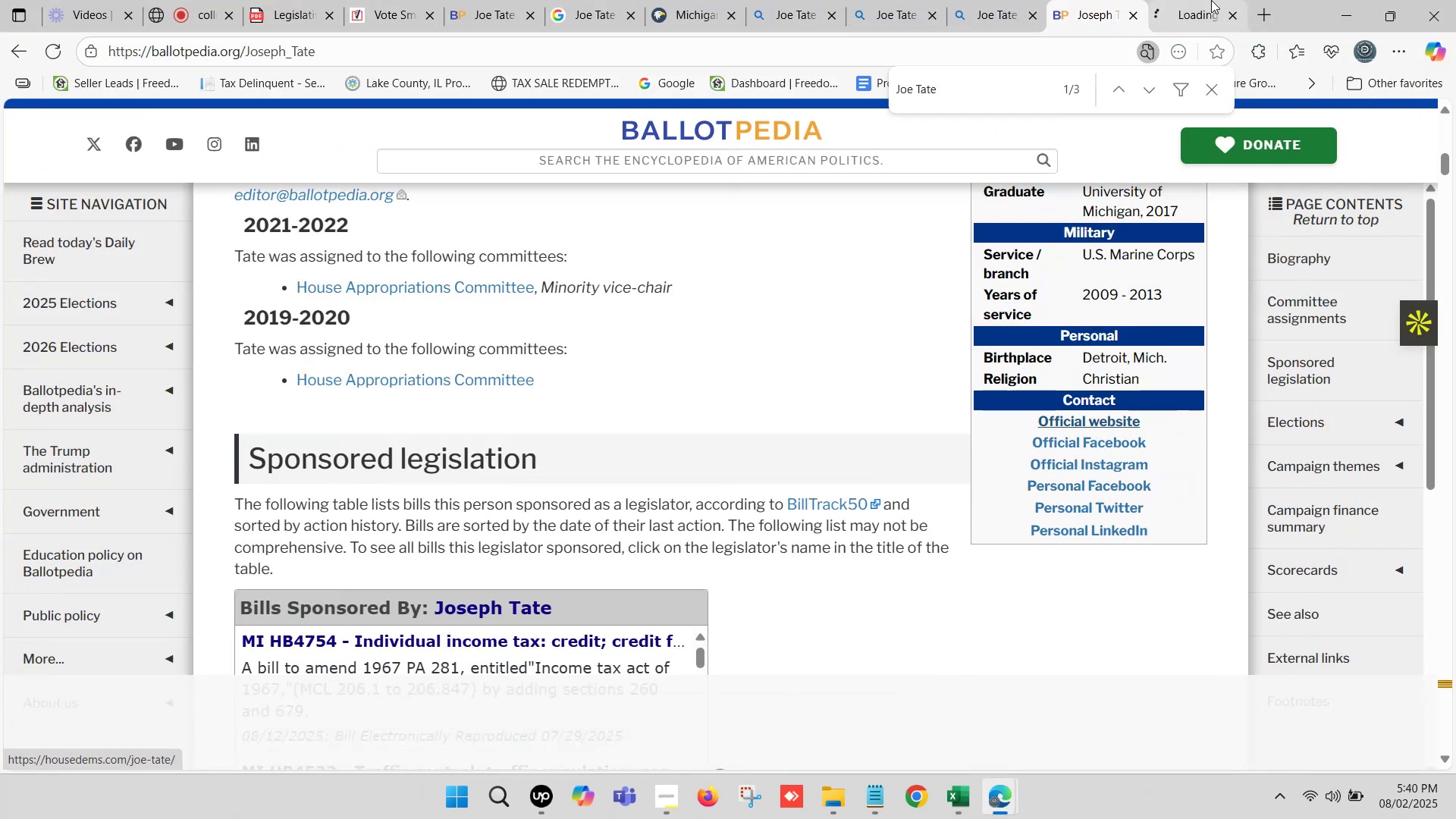 
left_click([1210, 0])
 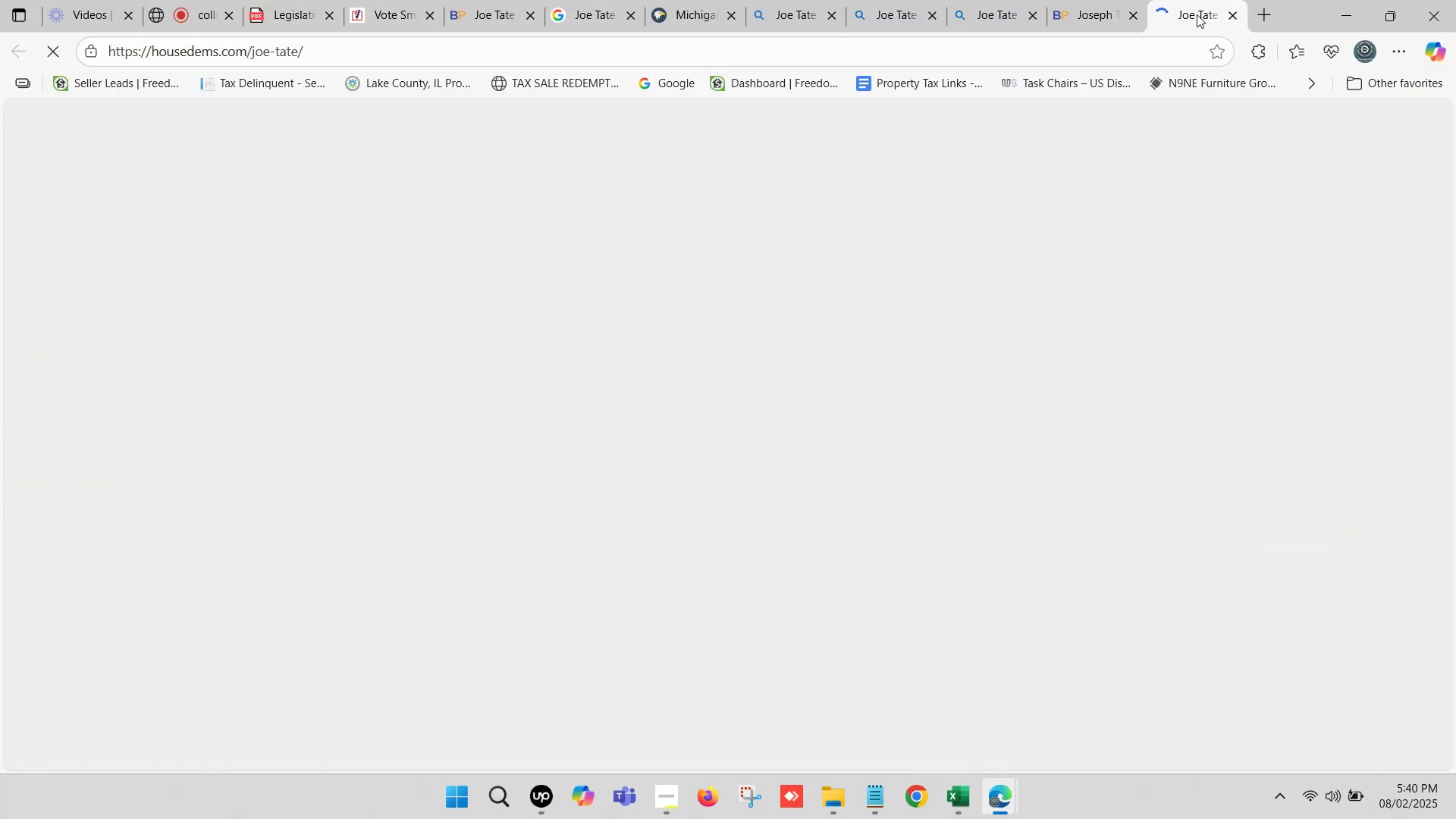 
left_click([1149, 0])
 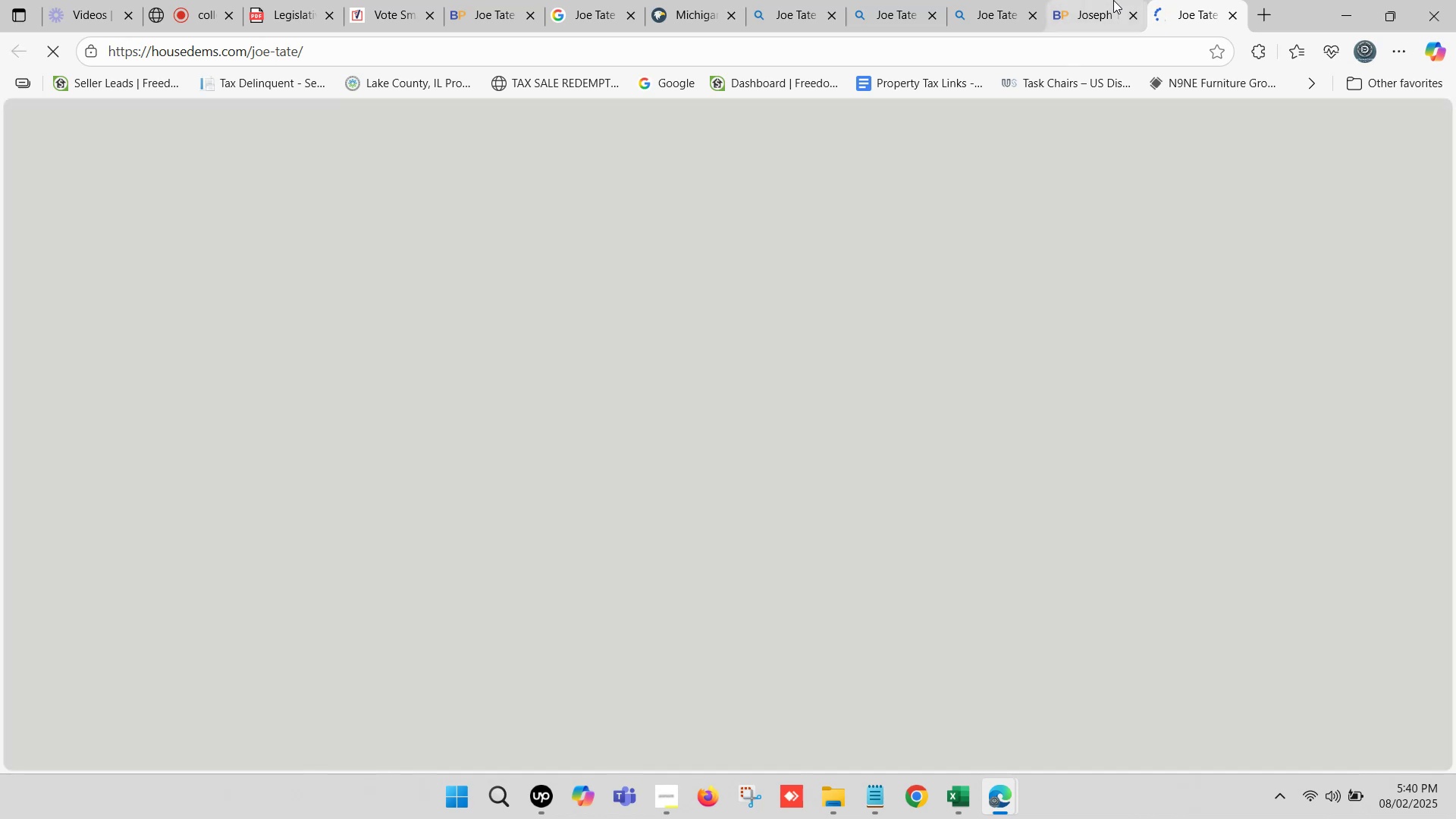 
left_click_drag(start_coordinate=[1103, 0], to_coordinate=[544, 0])
 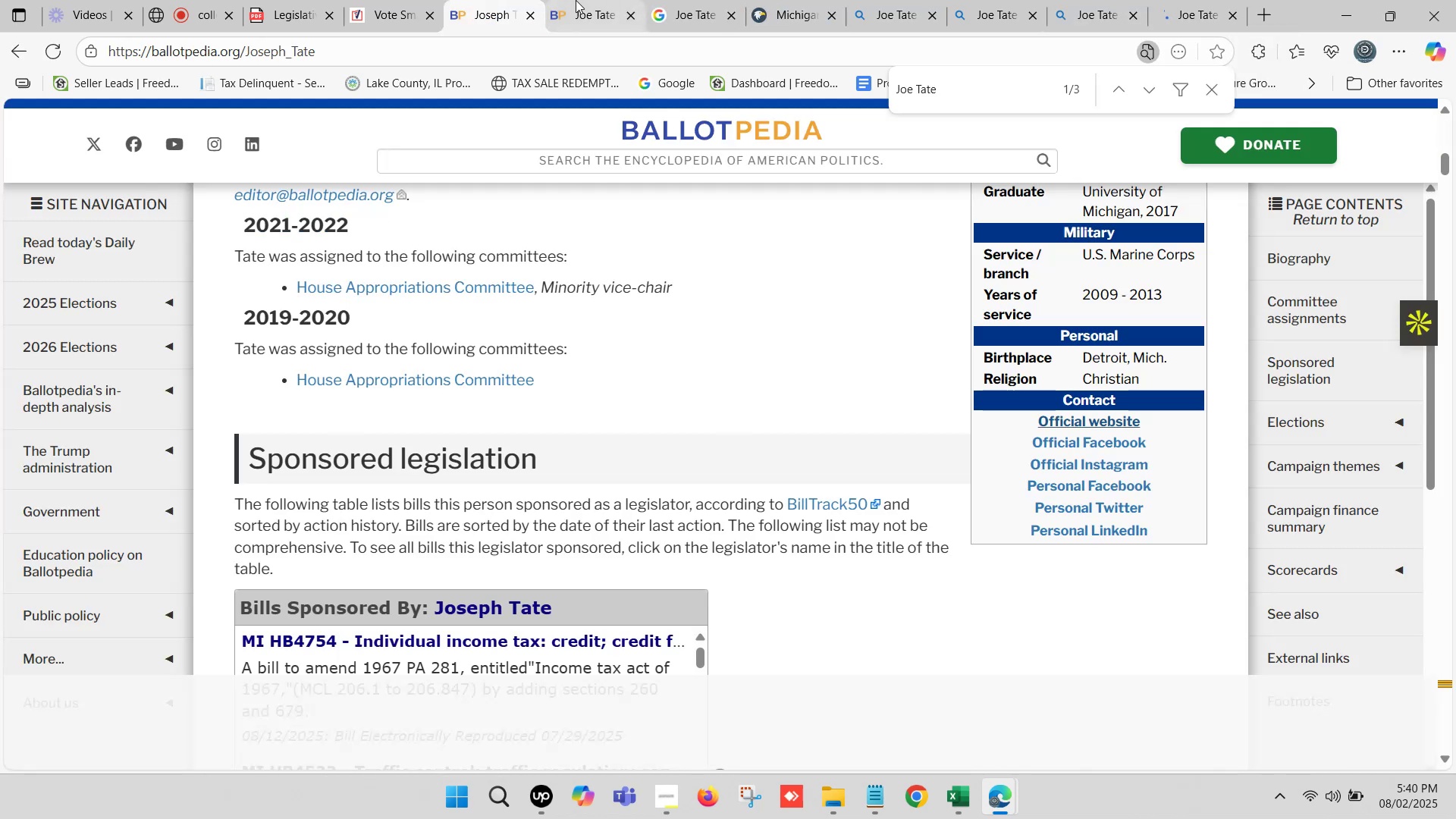 
left_click([576, 0])
 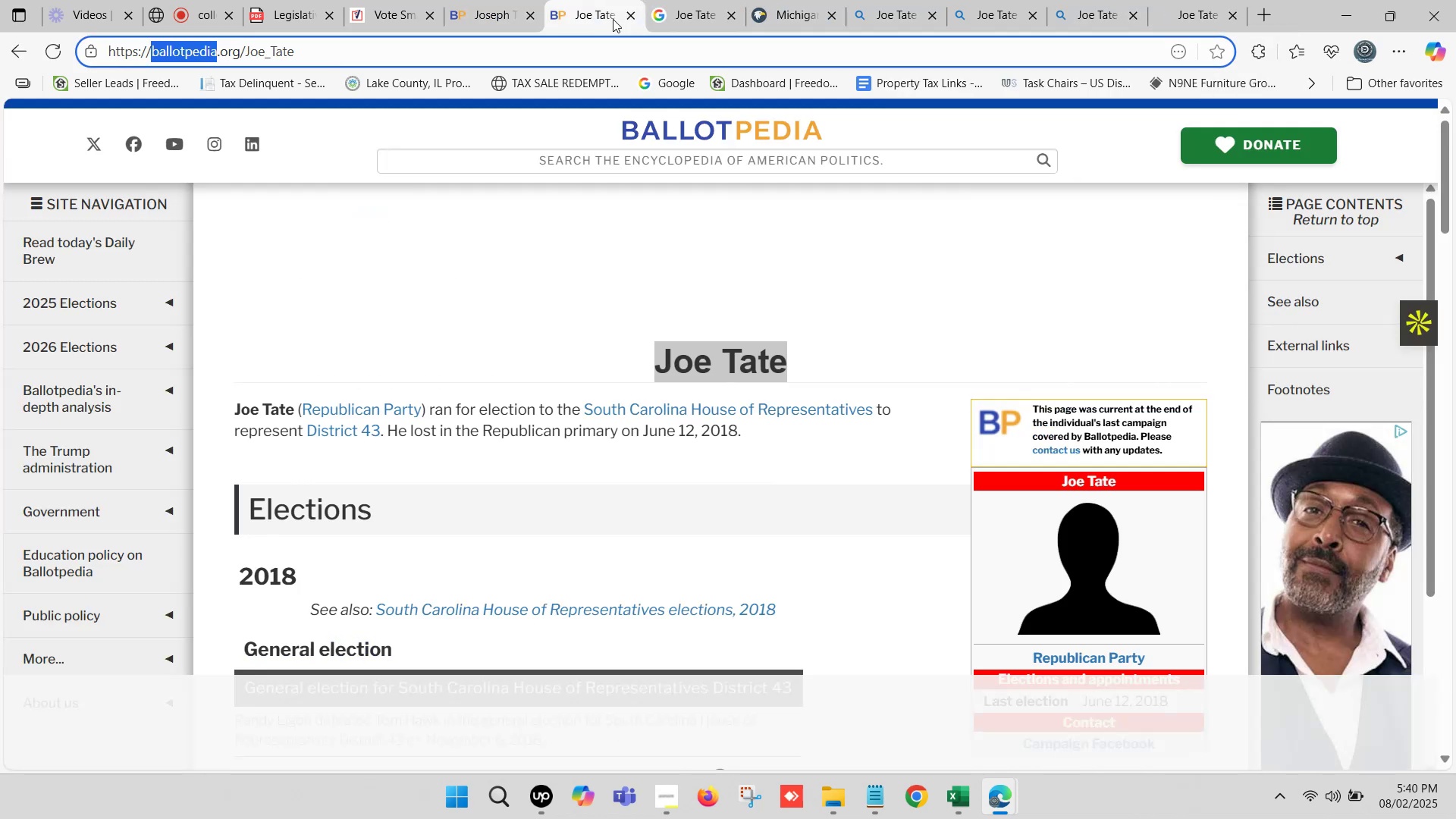 
left_click([632, 14])
 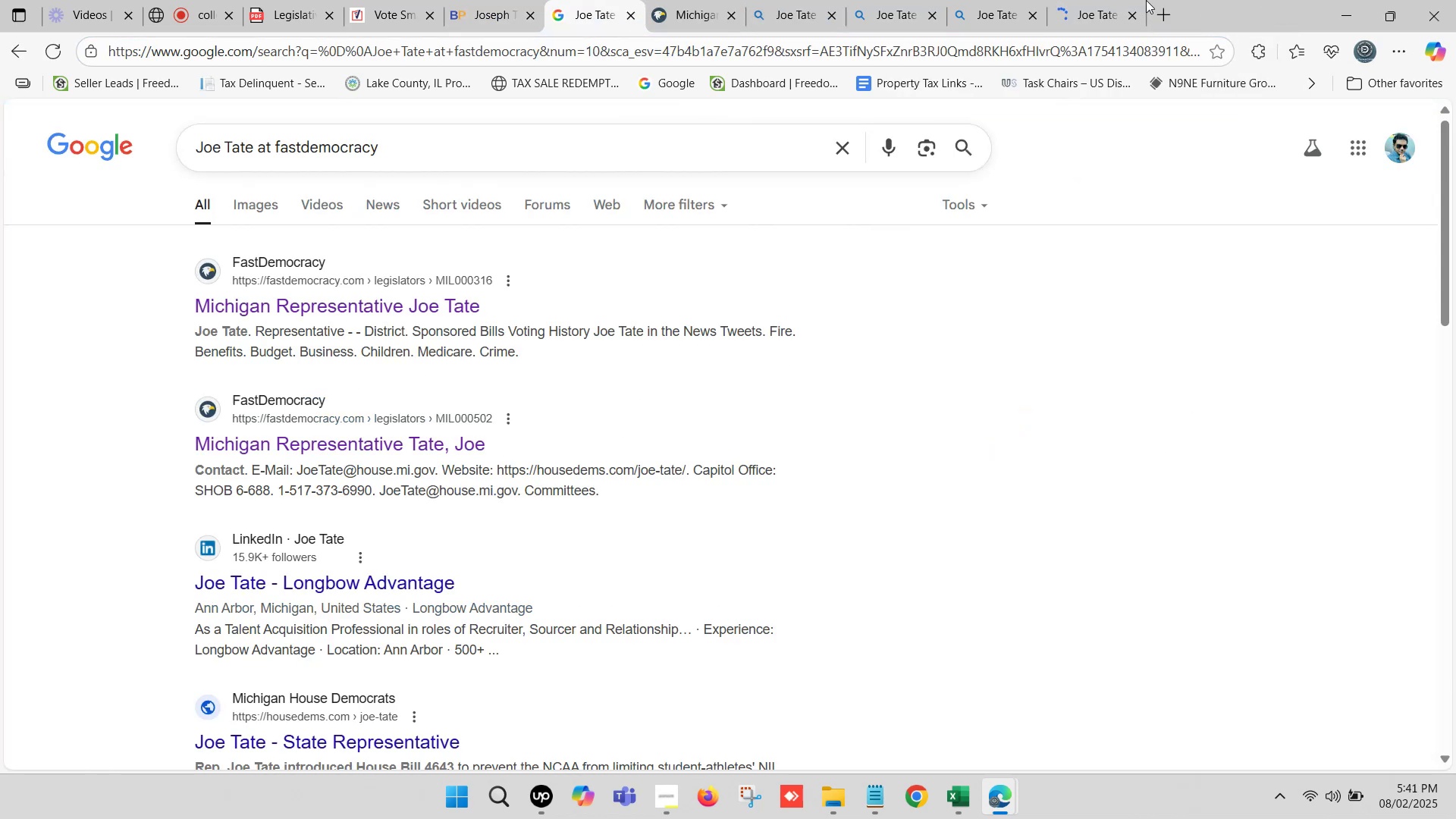 
double_click([1103, 0])
 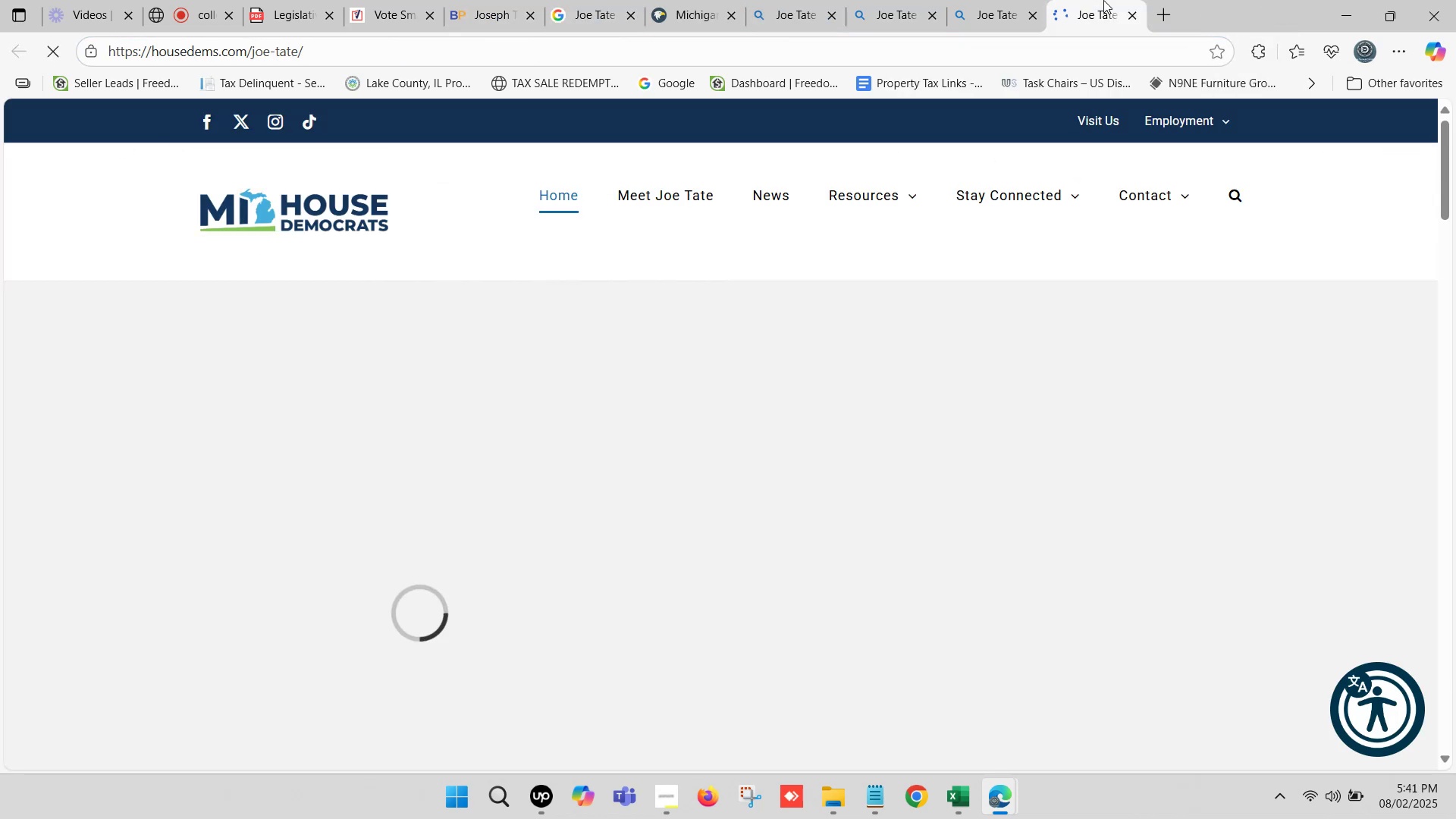 
triple_click([1103, 0])
 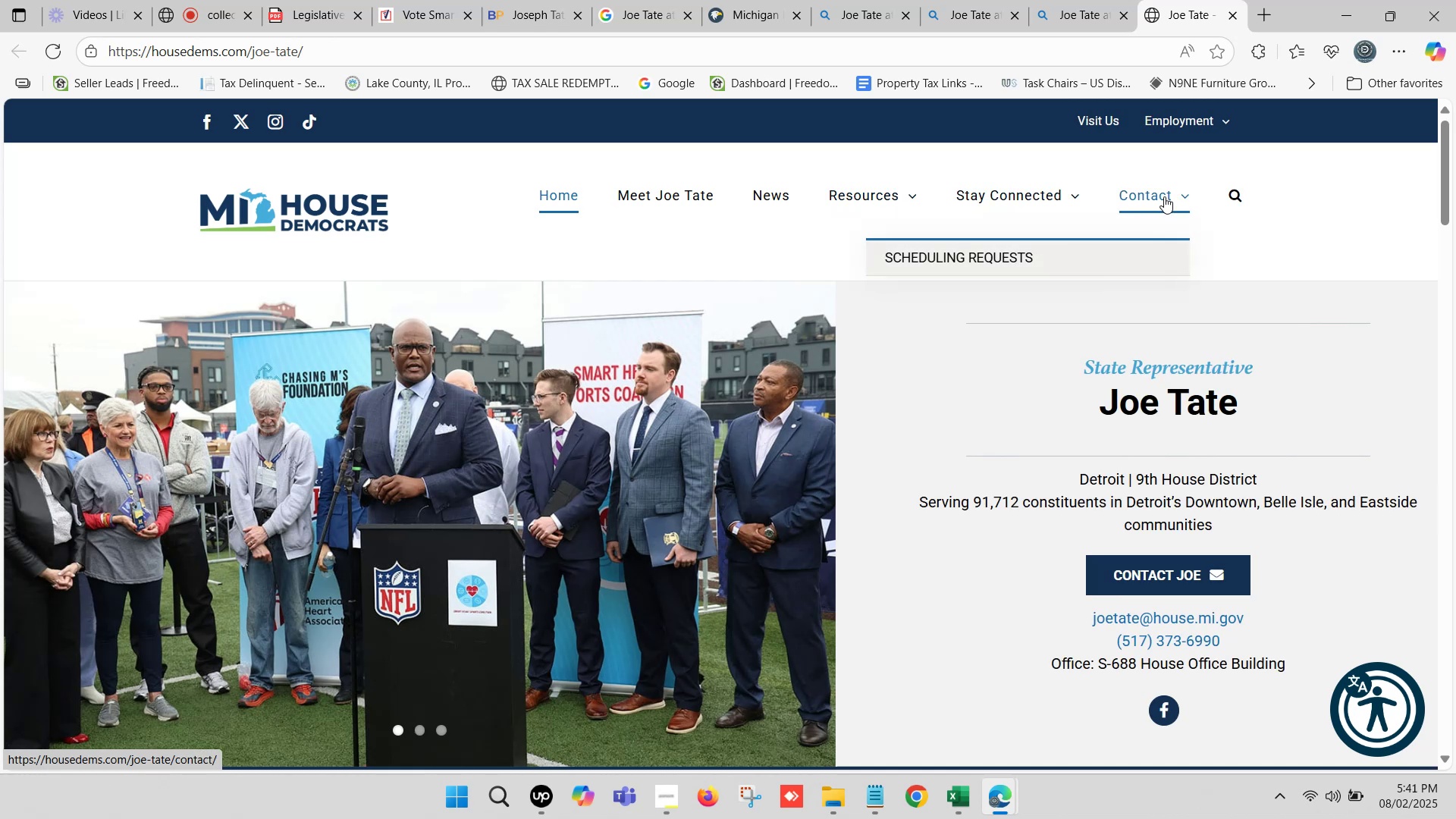 
wait(11.64)
 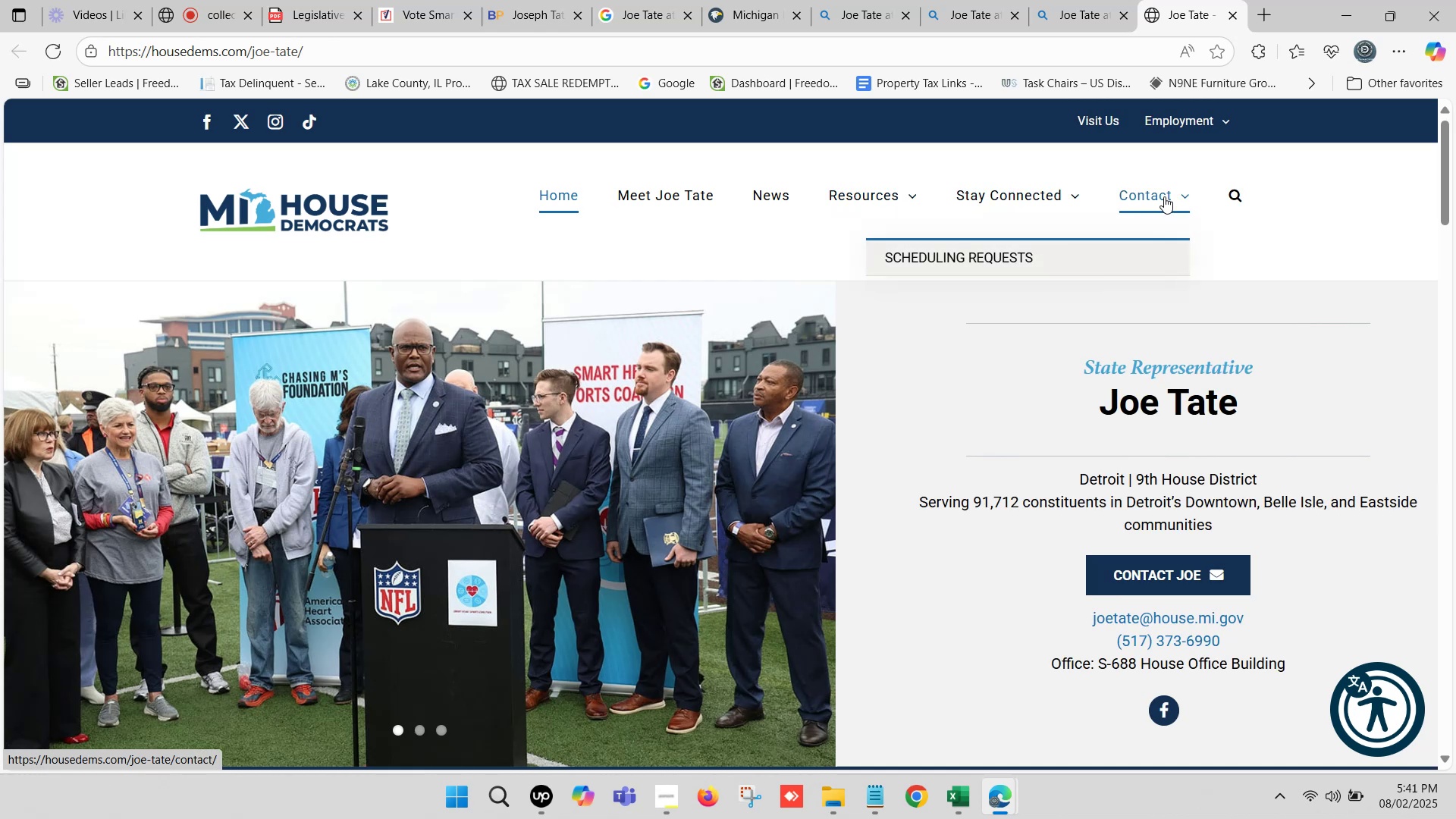 
right_click([1228, 618])
 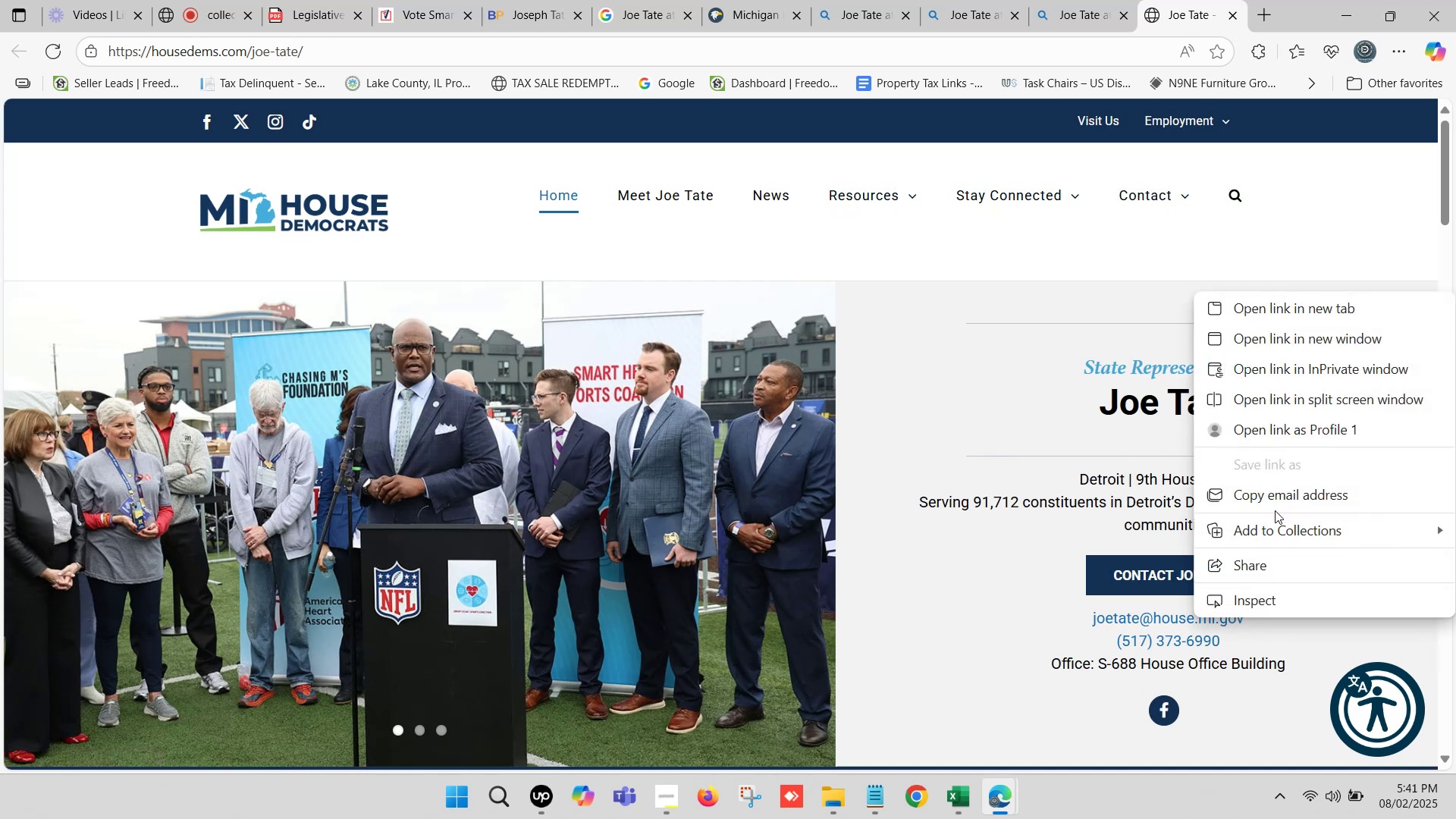 
left_click([1280, 502])
 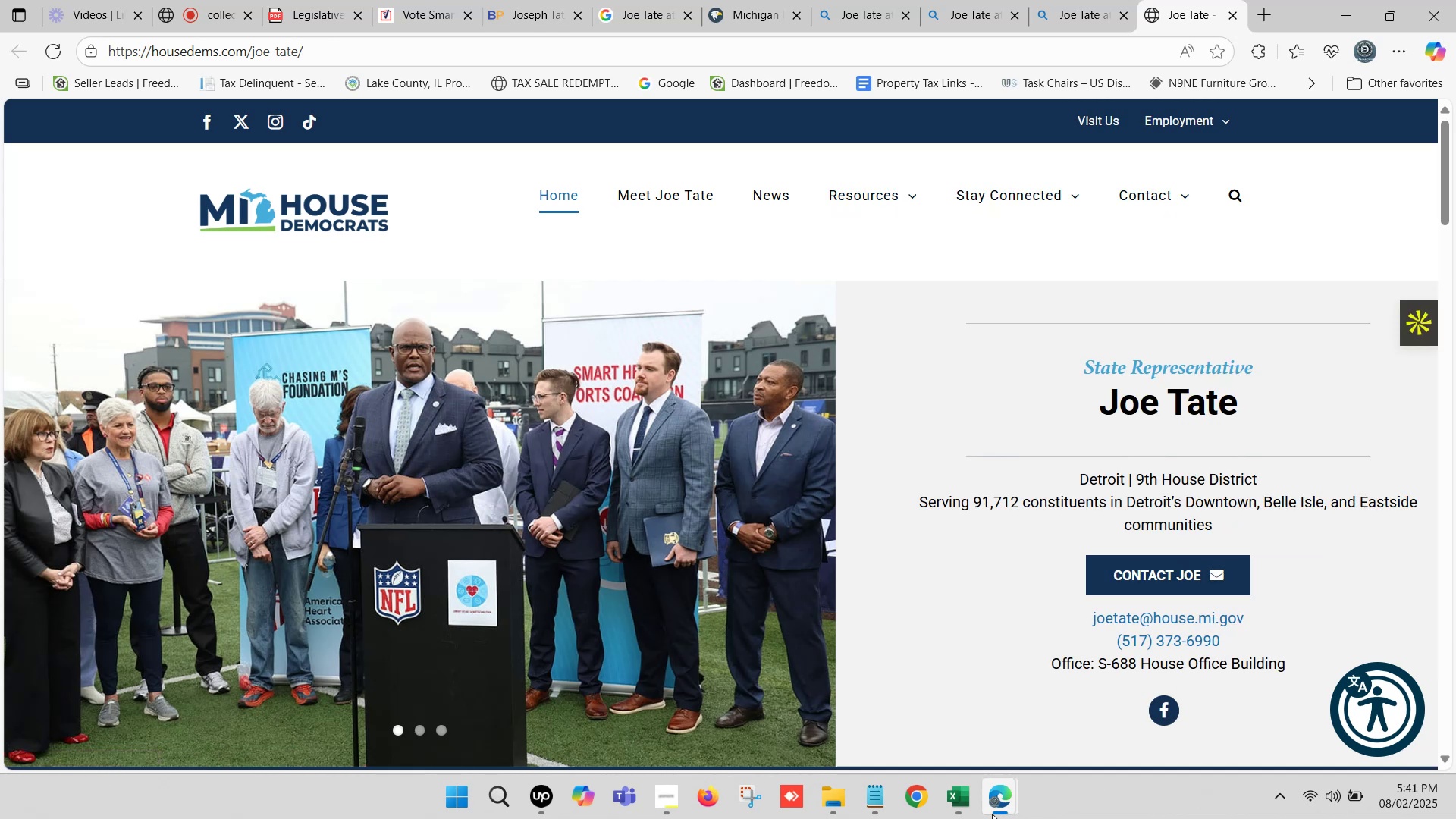 
left_click([968, 808])
 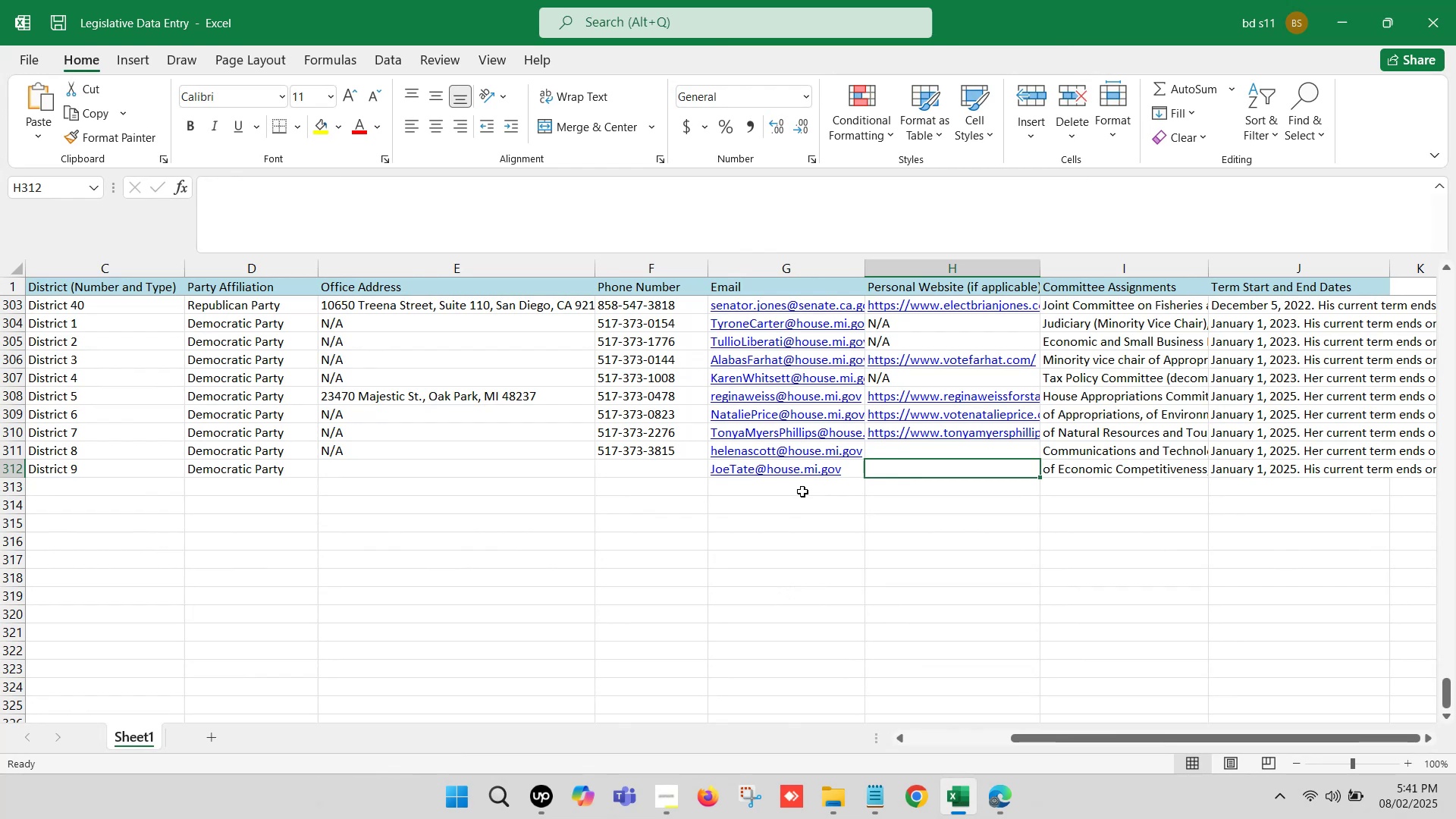 
hold_key(key=ControlLeft, duration=0.48)
 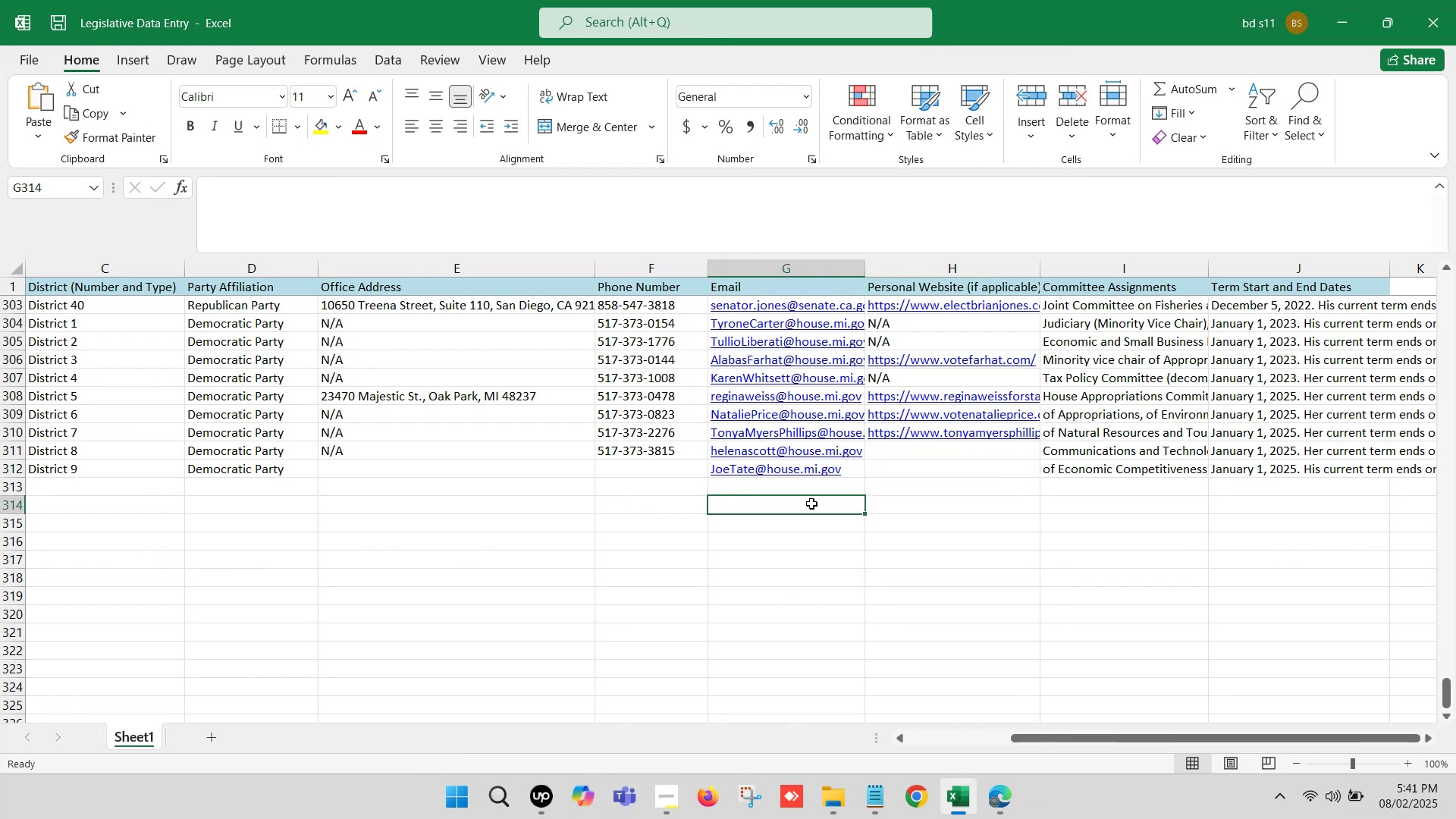 
double_click([811, 504])
 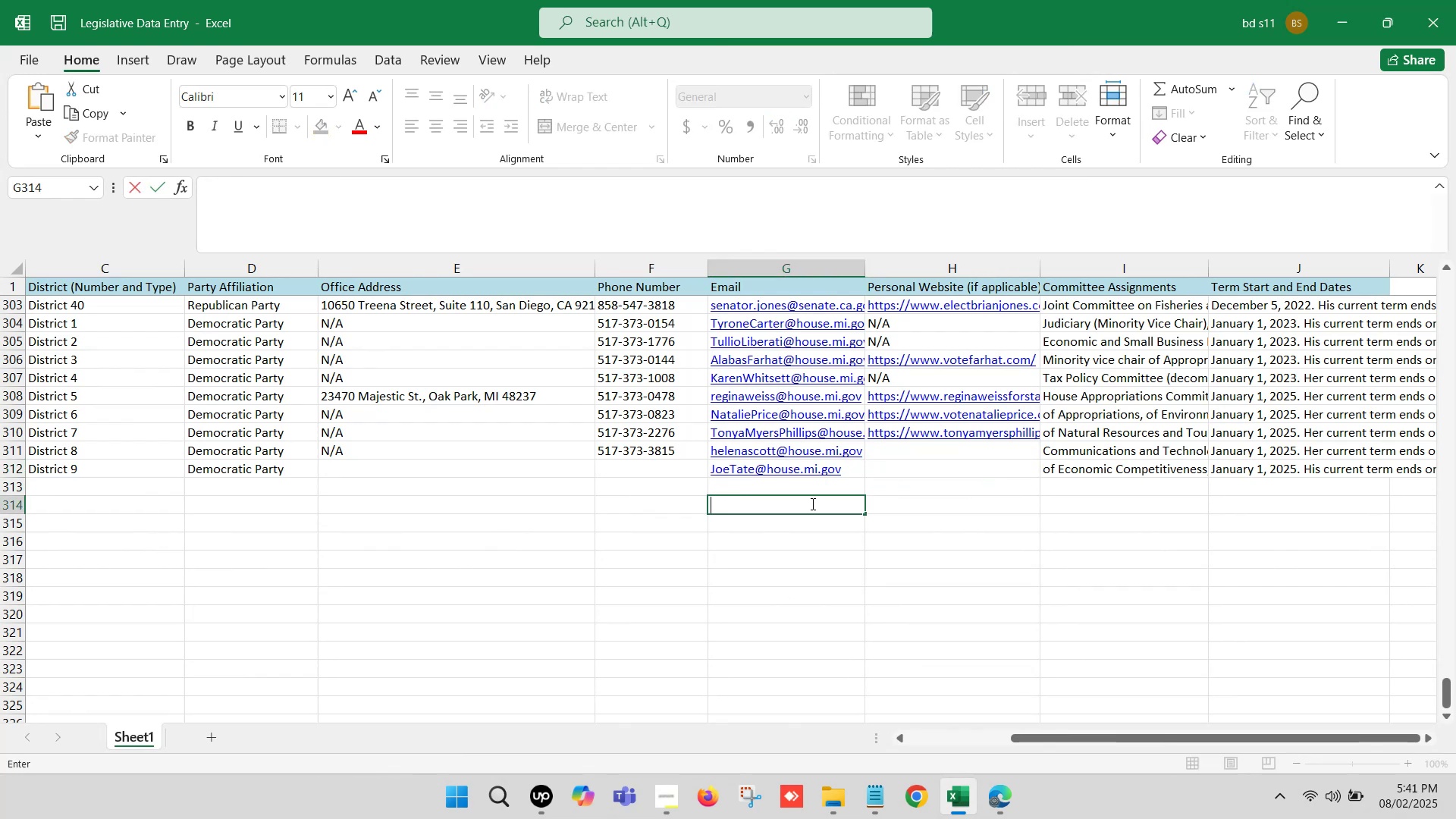 
key(Control+V)
 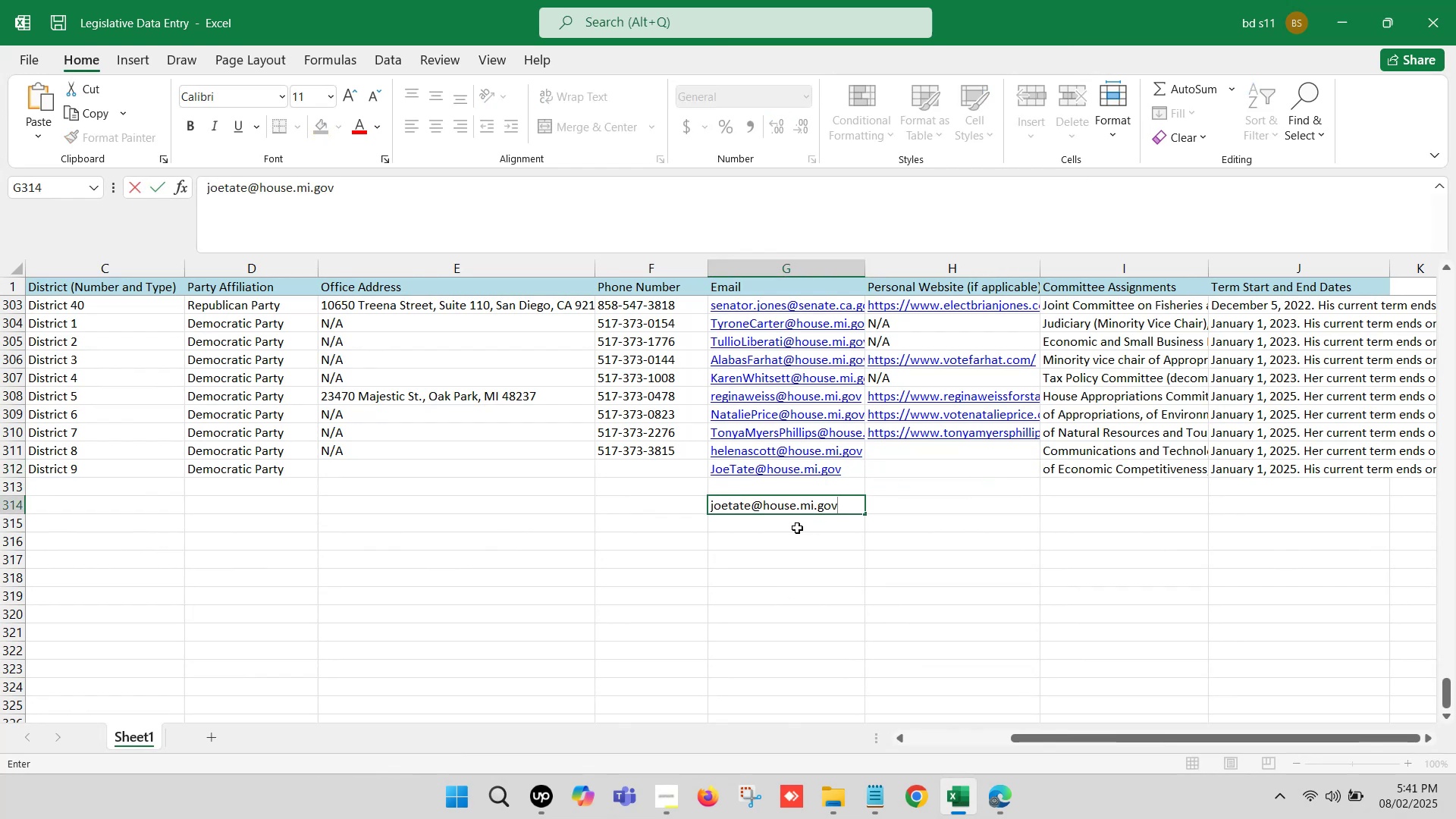 
key(Control+Z)
 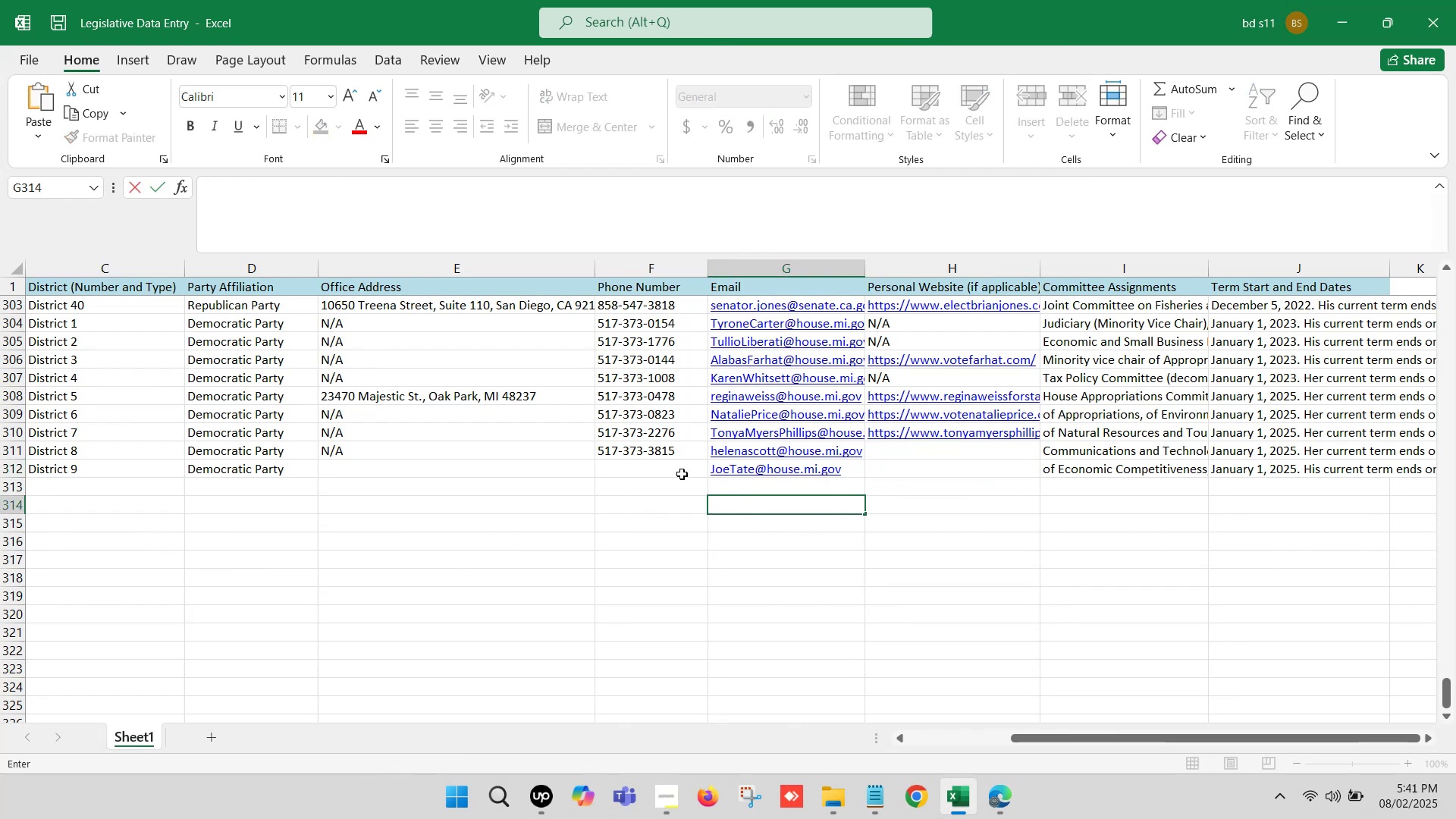 
left_click([681, 472])
 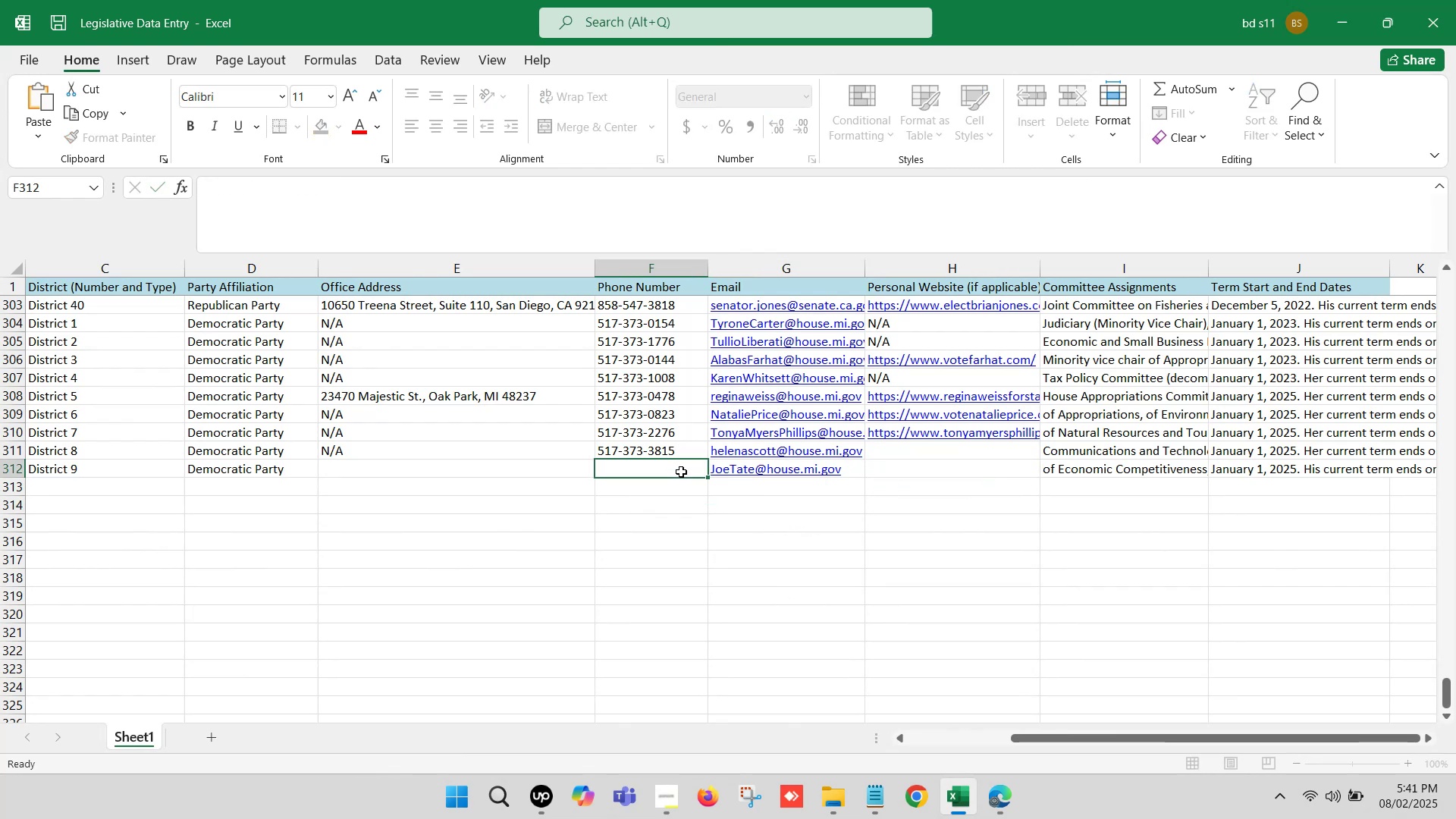 
key(ArrowRight)
 